 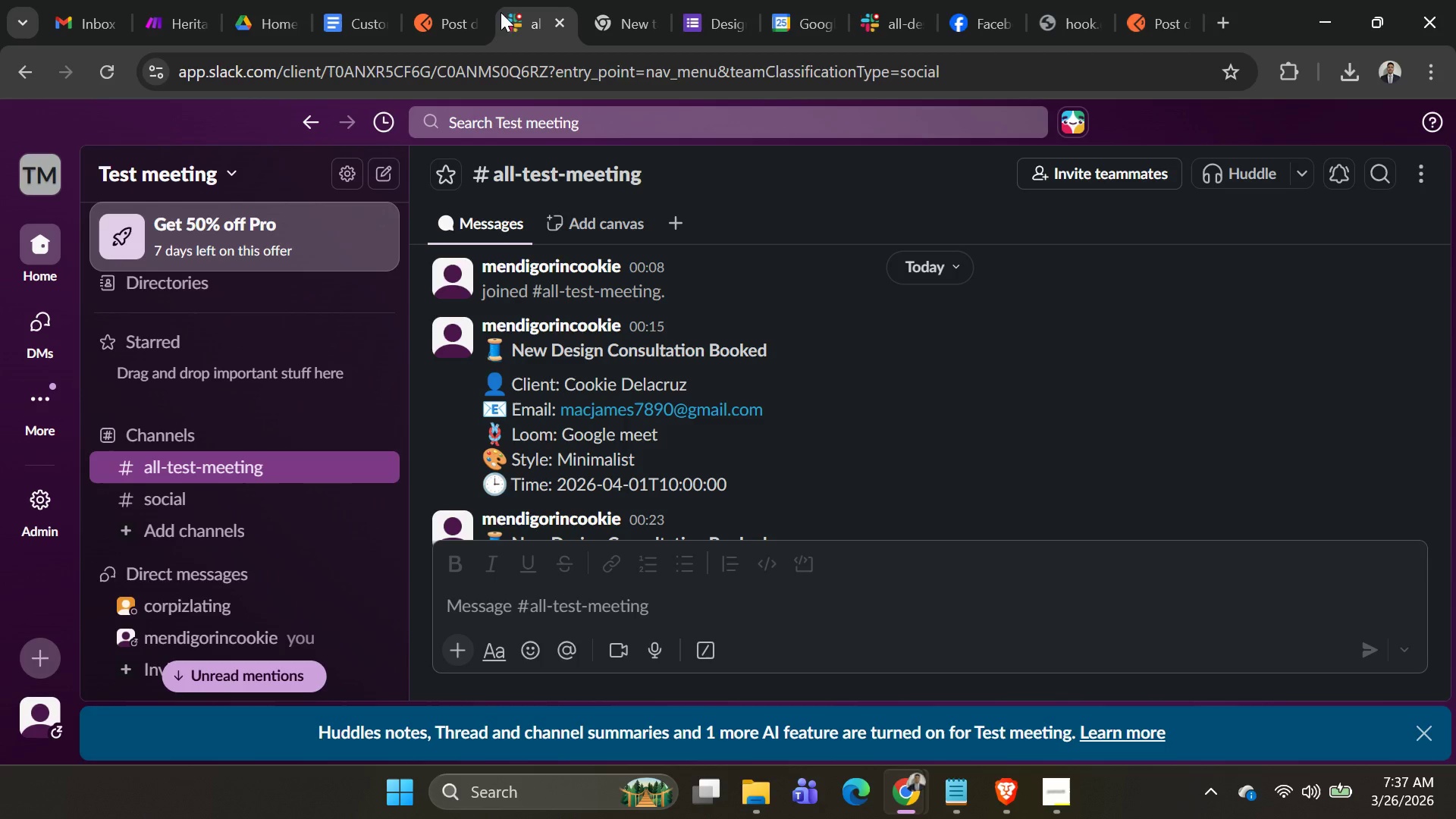 
scroll: coordinate [737, 437], scroll_direction: down, amount: 4.0
 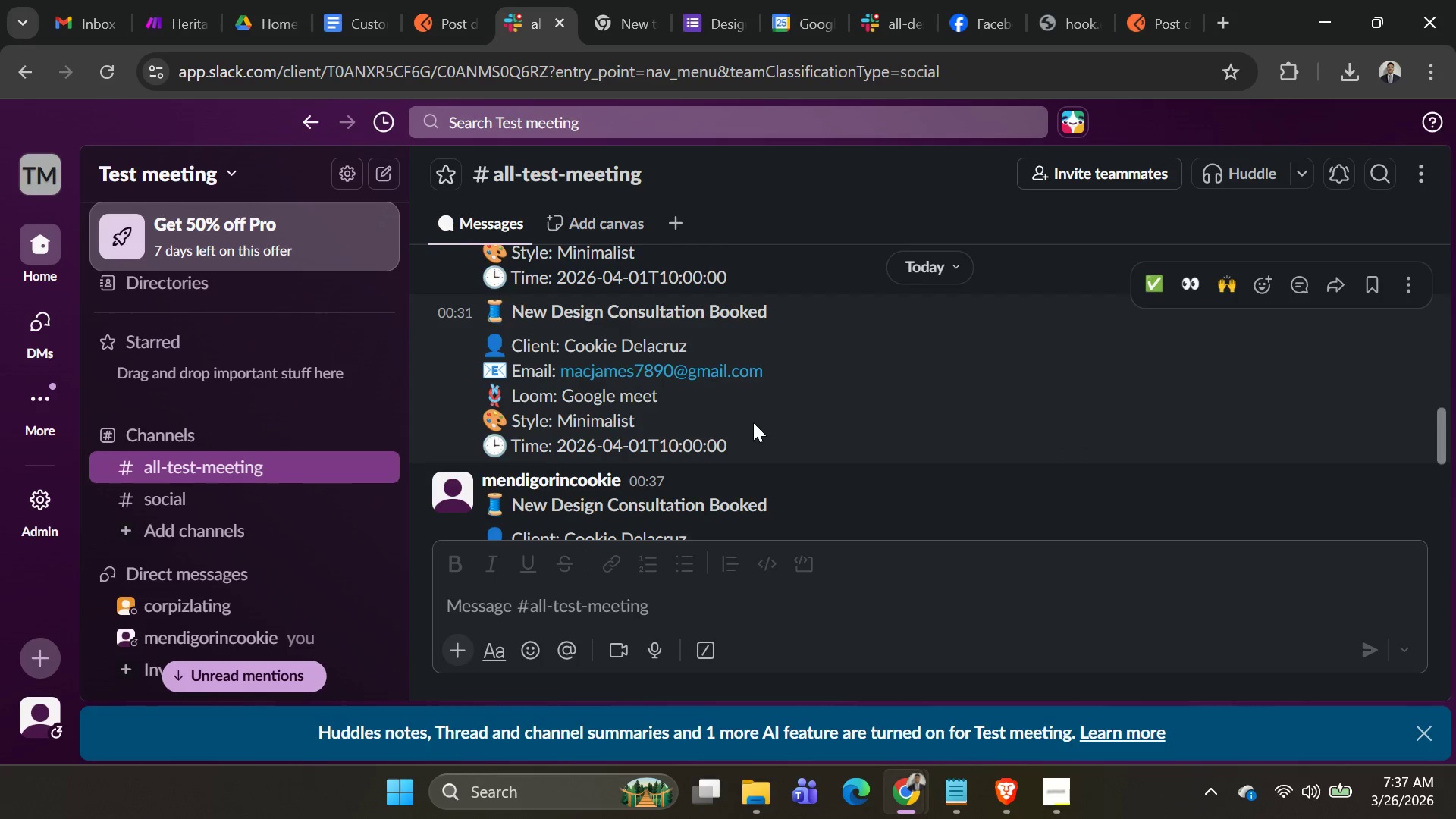 
scroll: coordinate [805, 409], scroll_direction: up, amount: 3.0
 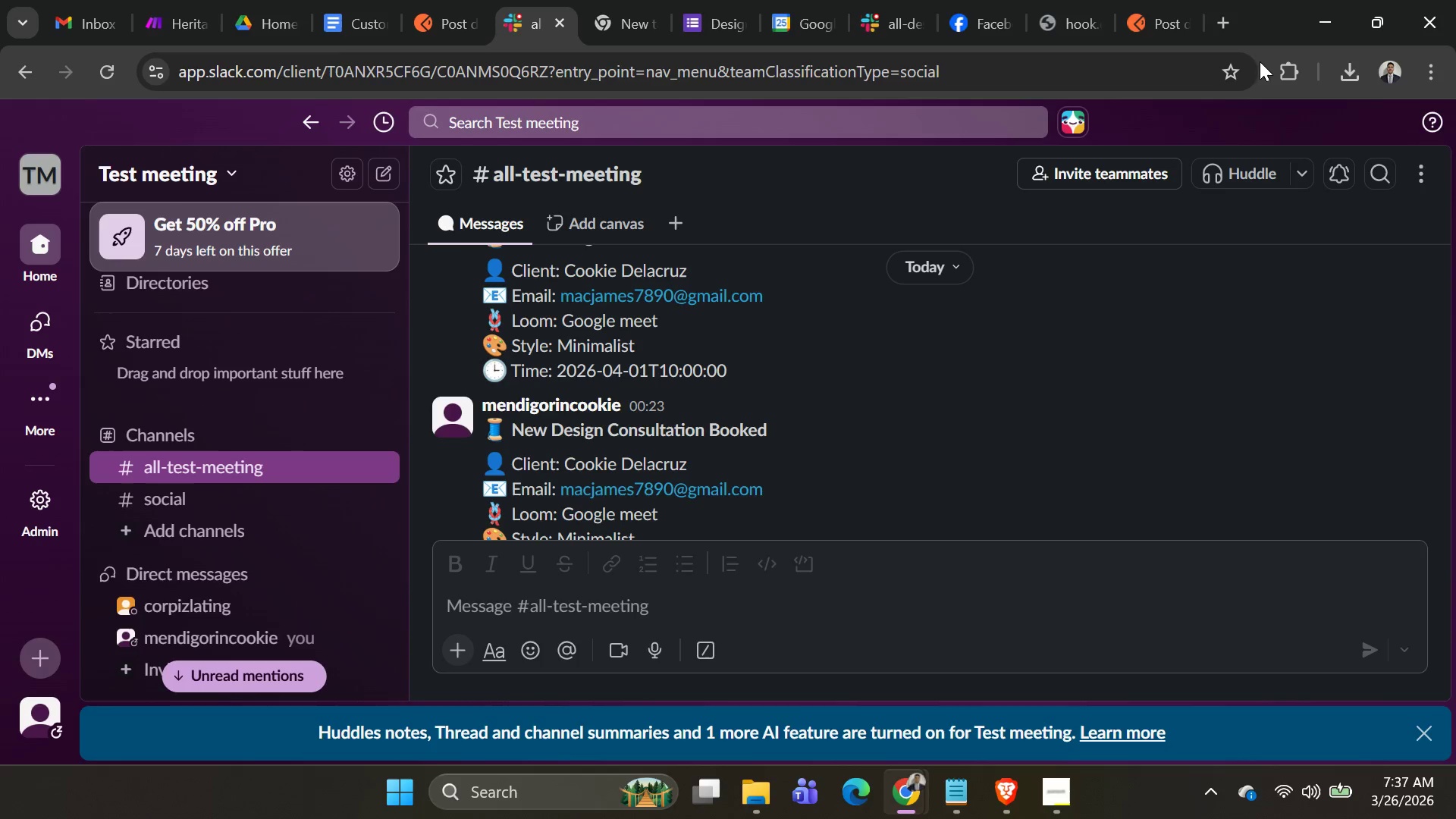 
left_click([1228, 14])
 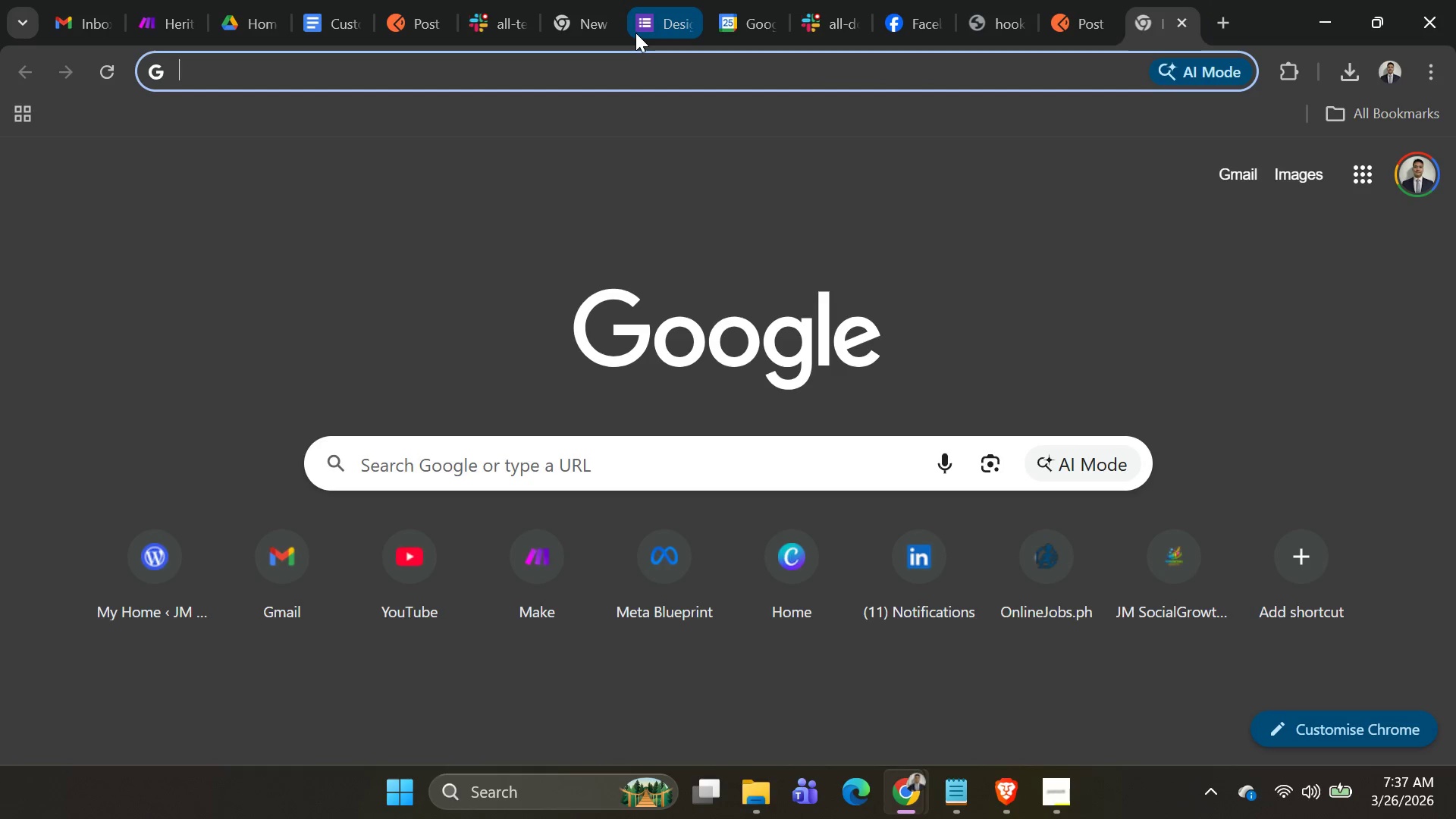 
type(gmail)
 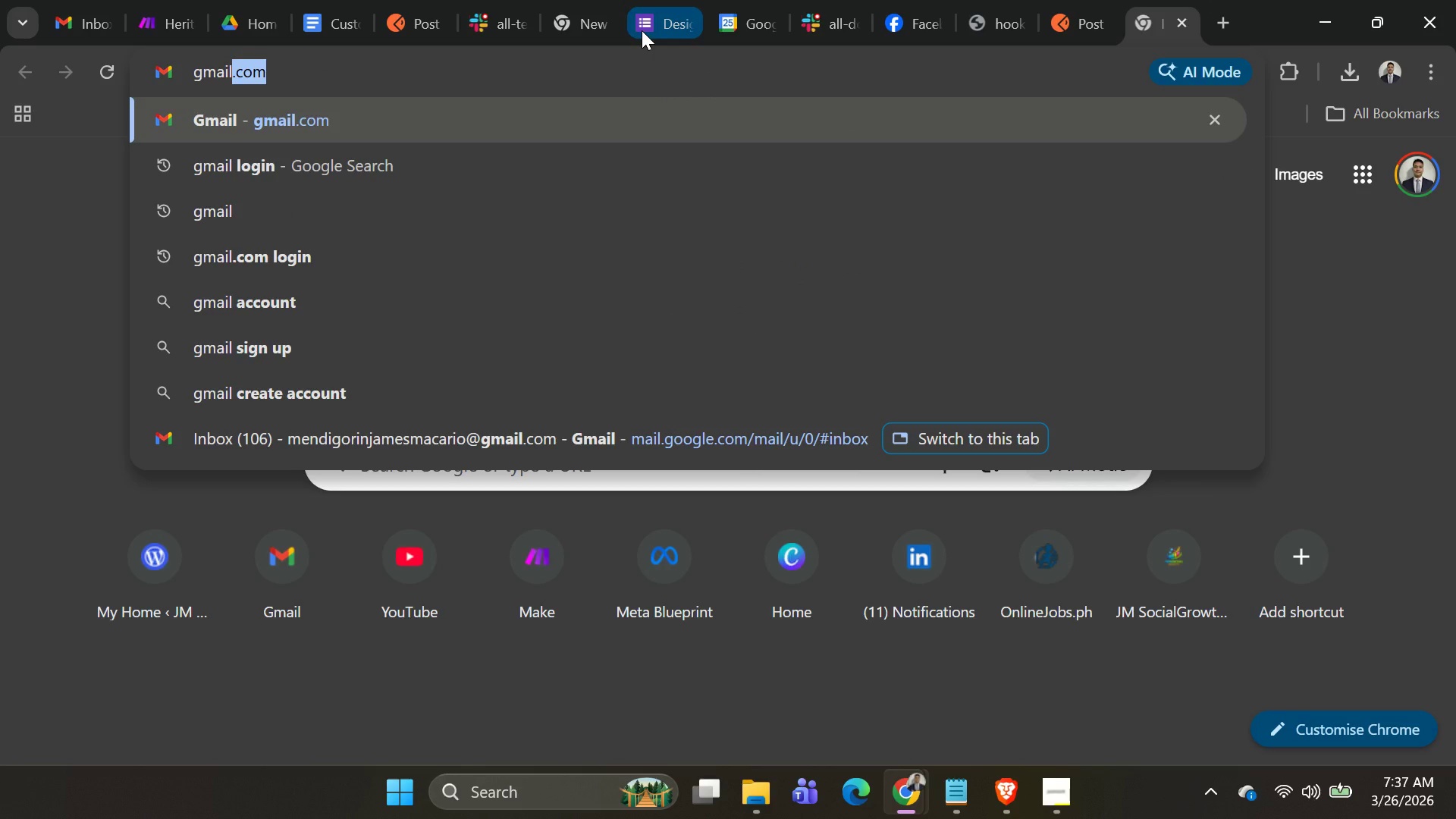 
key(Enter)
 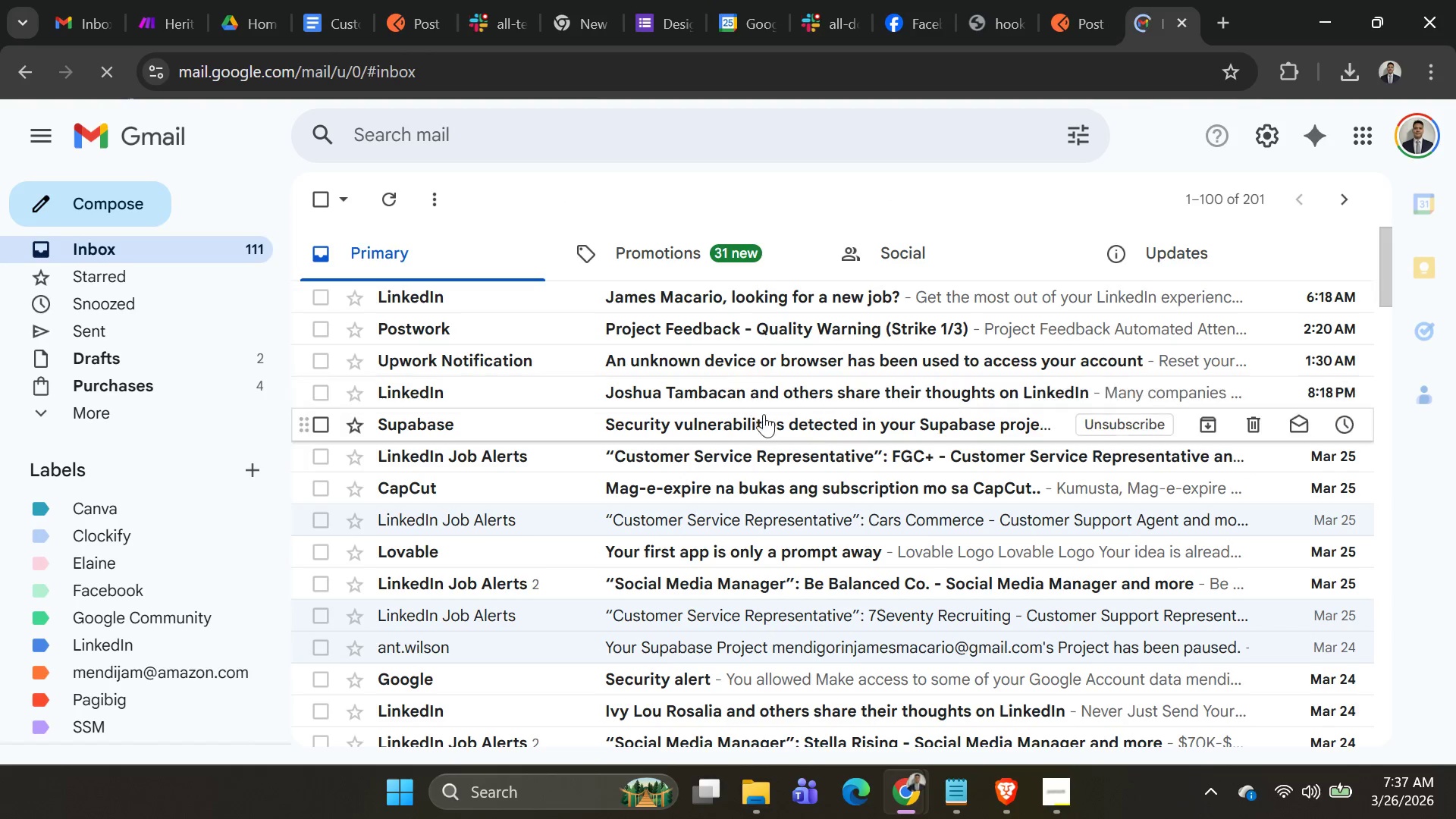 
left_click([1420, 127])
 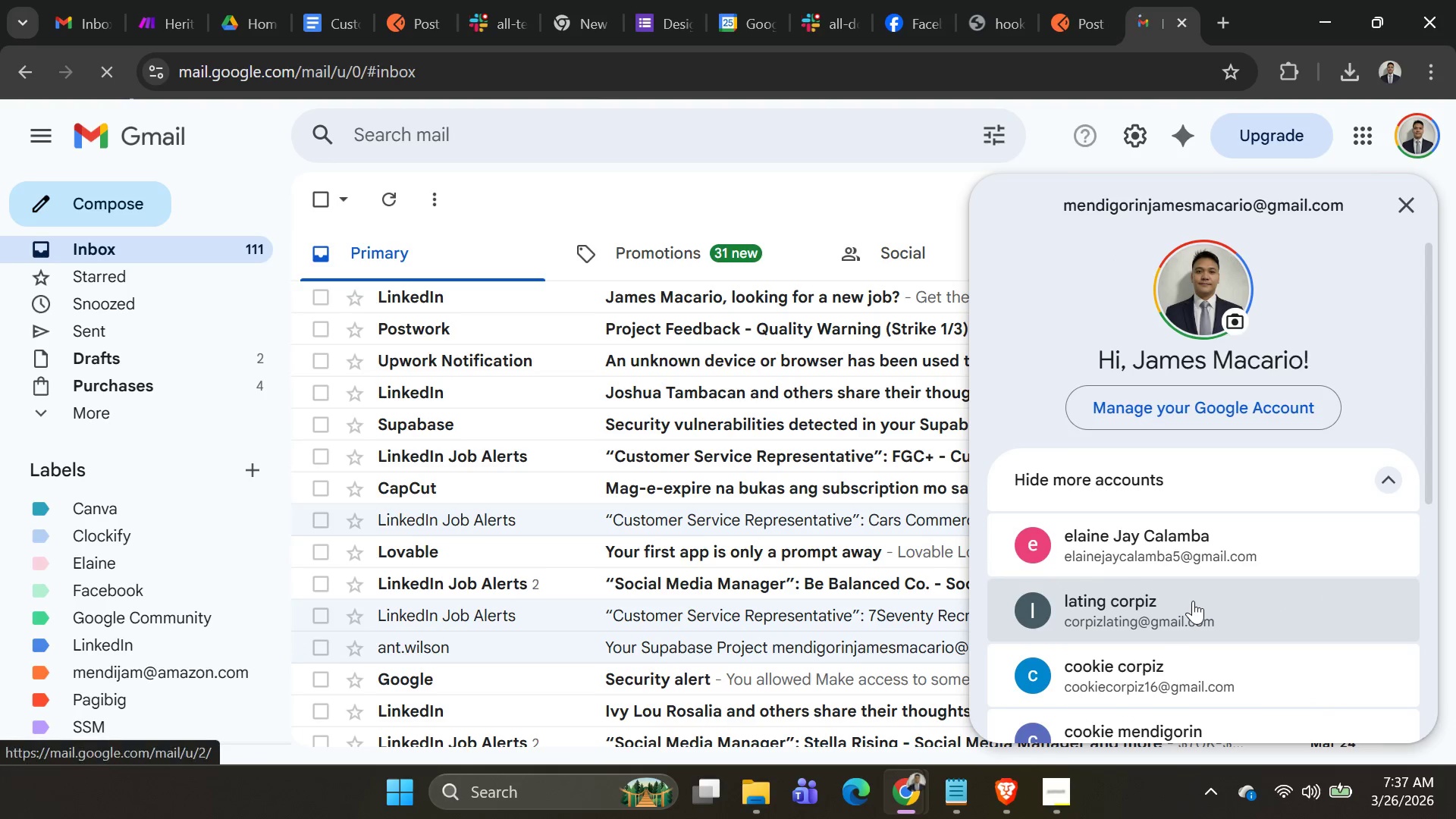 
scroll: coordinate [1237, 596], scroll_direction: down, amount: 2.0
 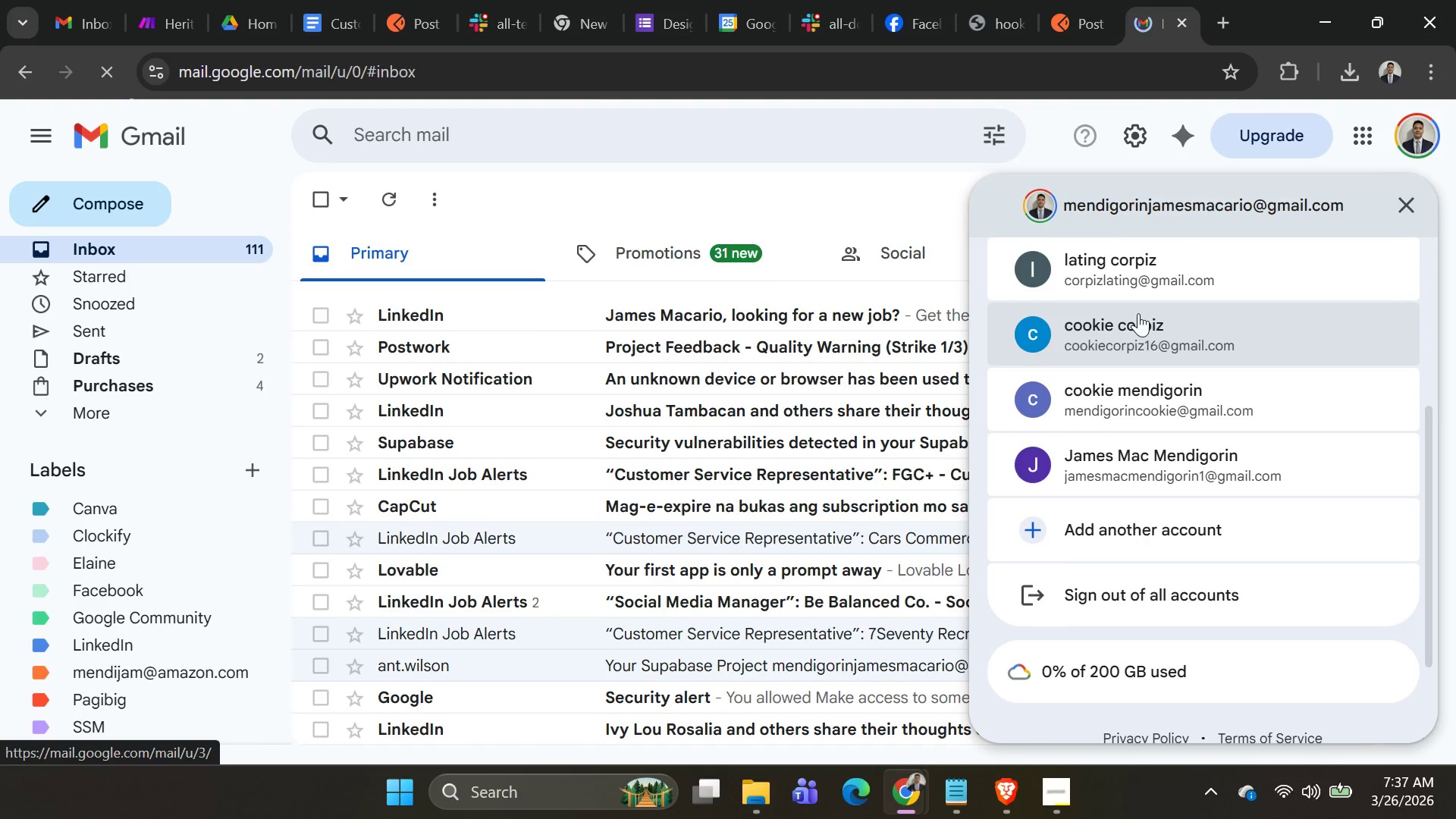 
left_click([1137, 328])
 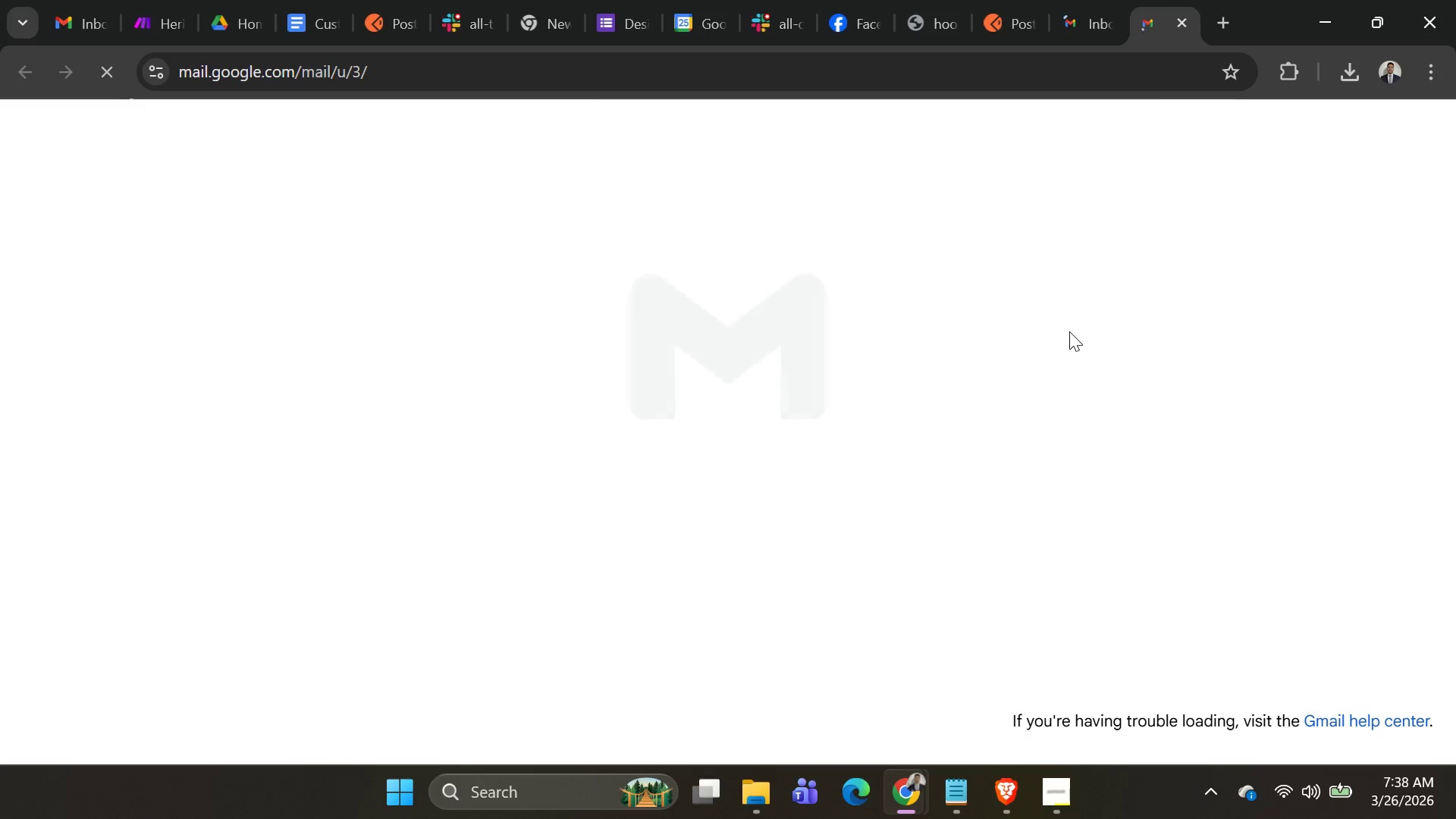 
mouse_move([1035, 294])
 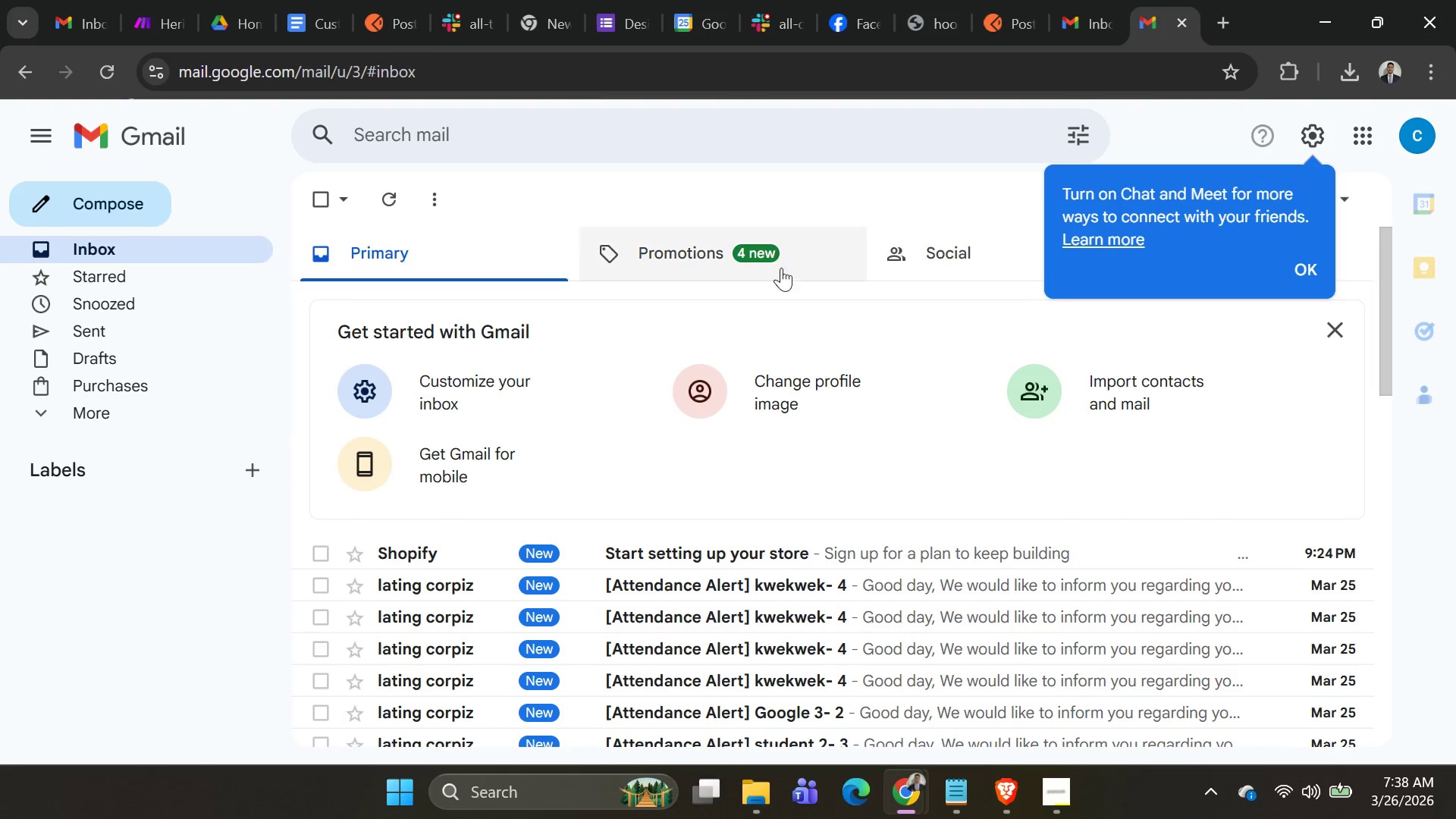 
scroll: coordinate [763, 291], scroll_direction: down, amount: 1.0
 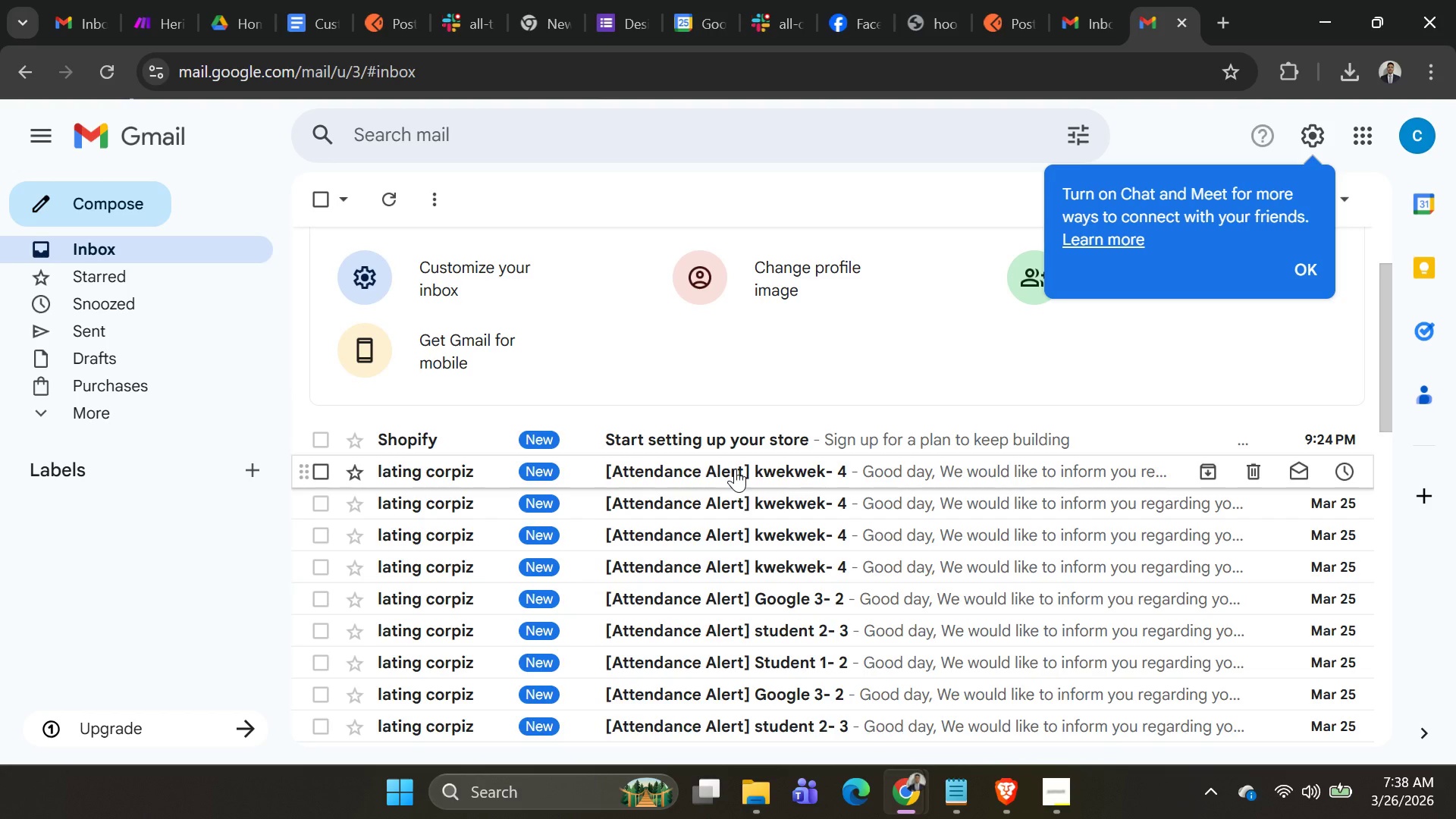 
left_click([735, 469])
 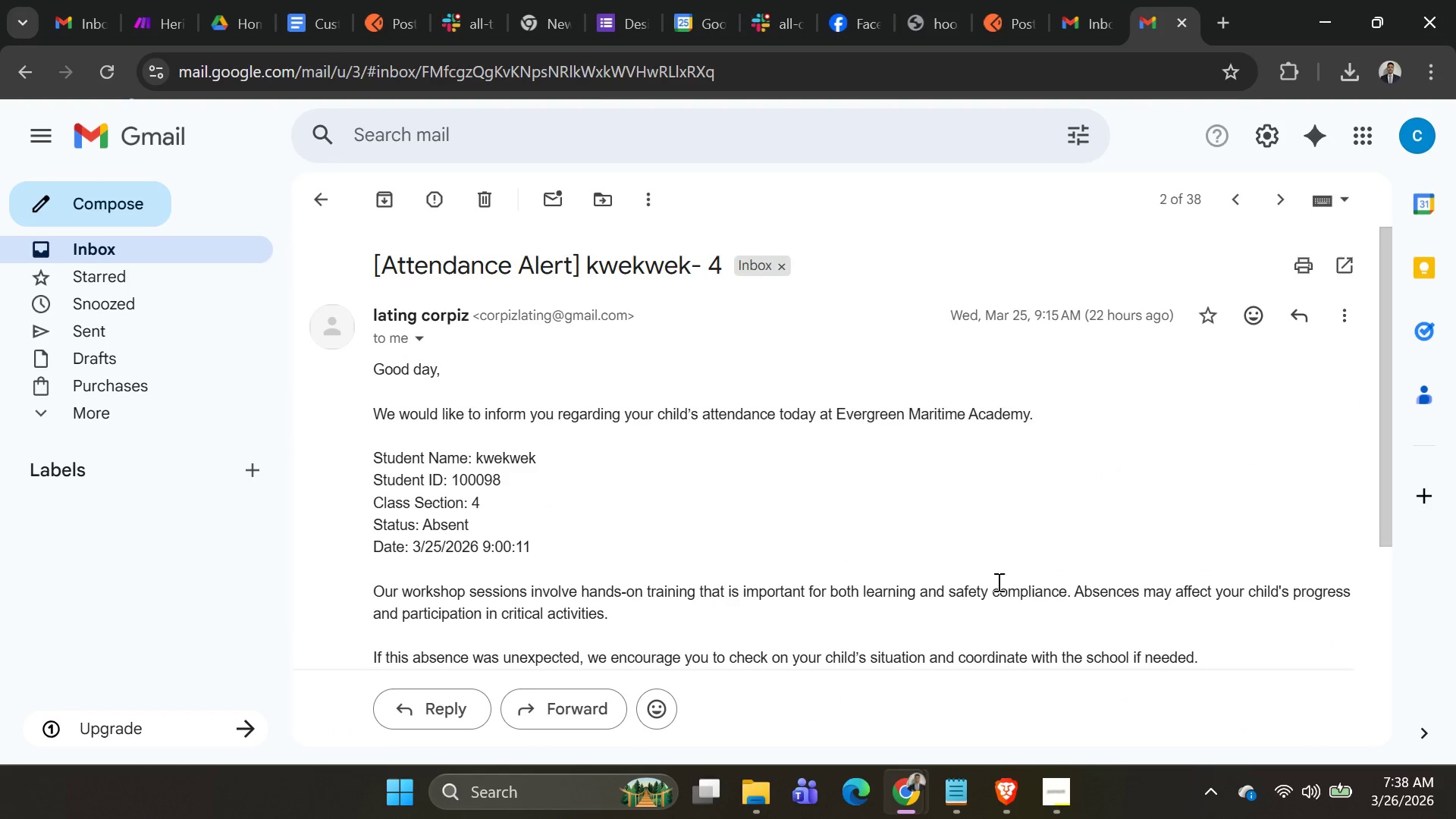 
scroll: coordinate [981, 536], scroll_direction: down, amount: 1.0
 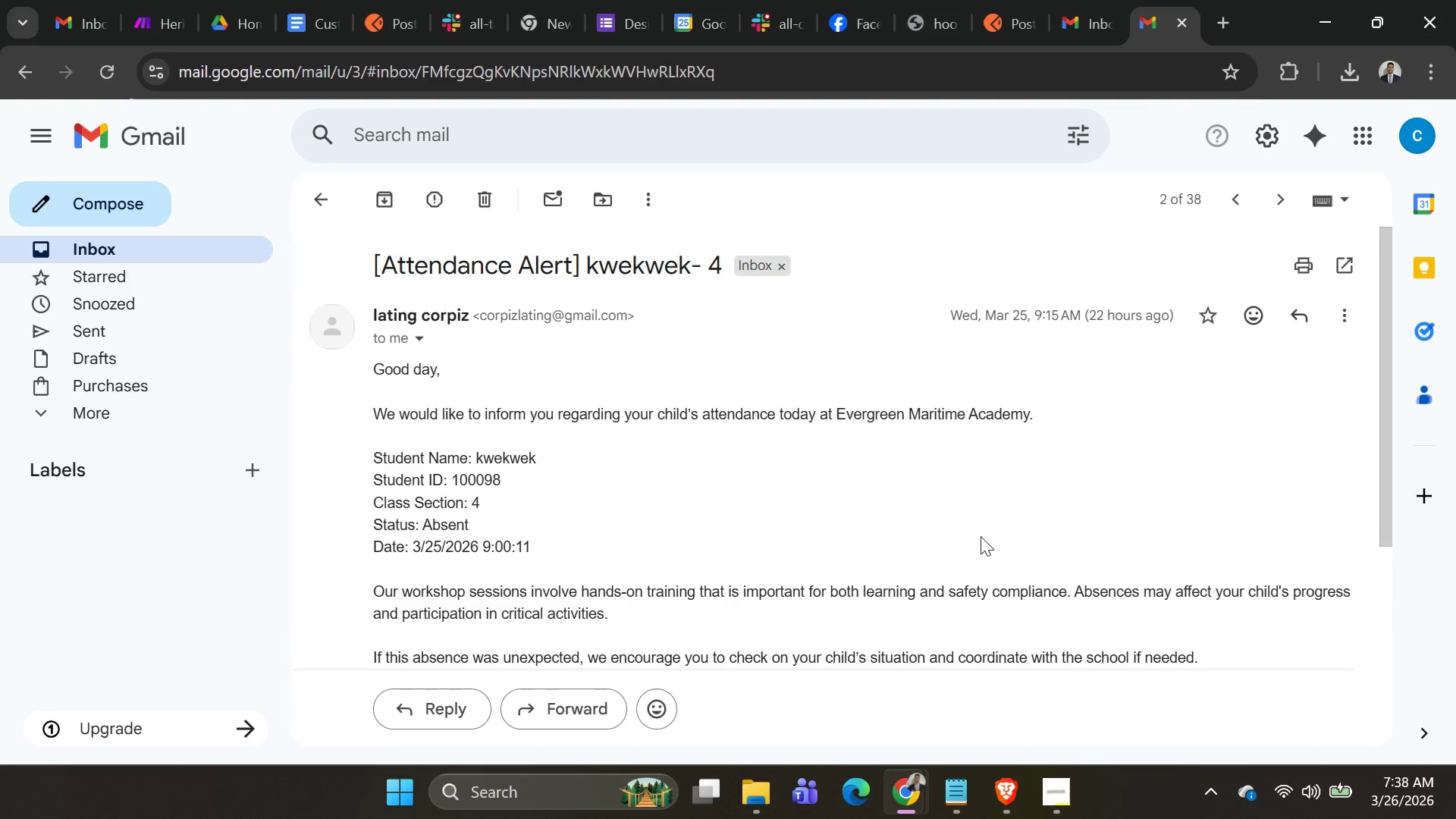 
scroll: coordinate [981, 536], scroll_direction: none, amount: 0.0
 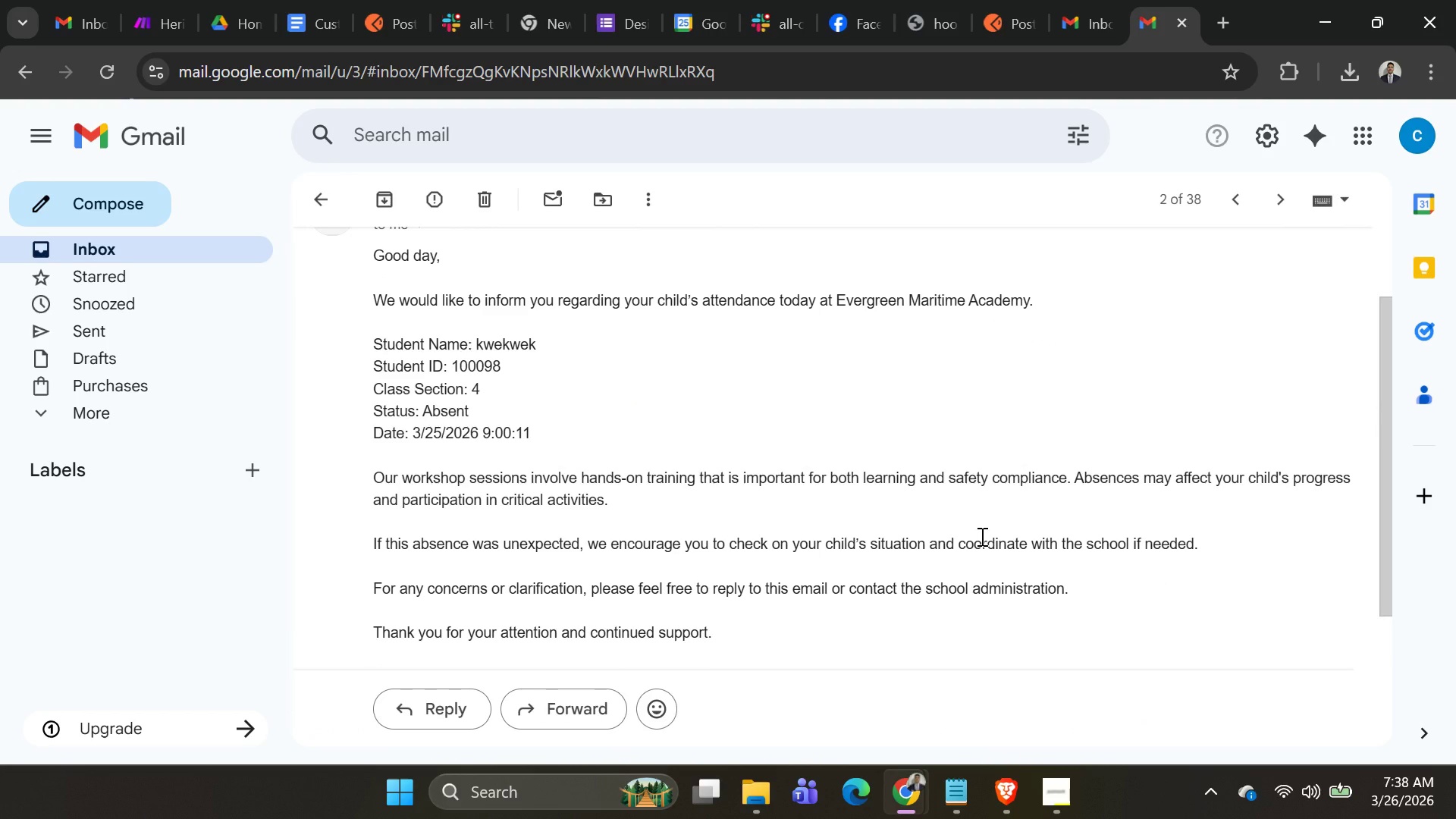 
scroll: coordinate [1001, 511], scroll_direction: down, amount: 6.0
 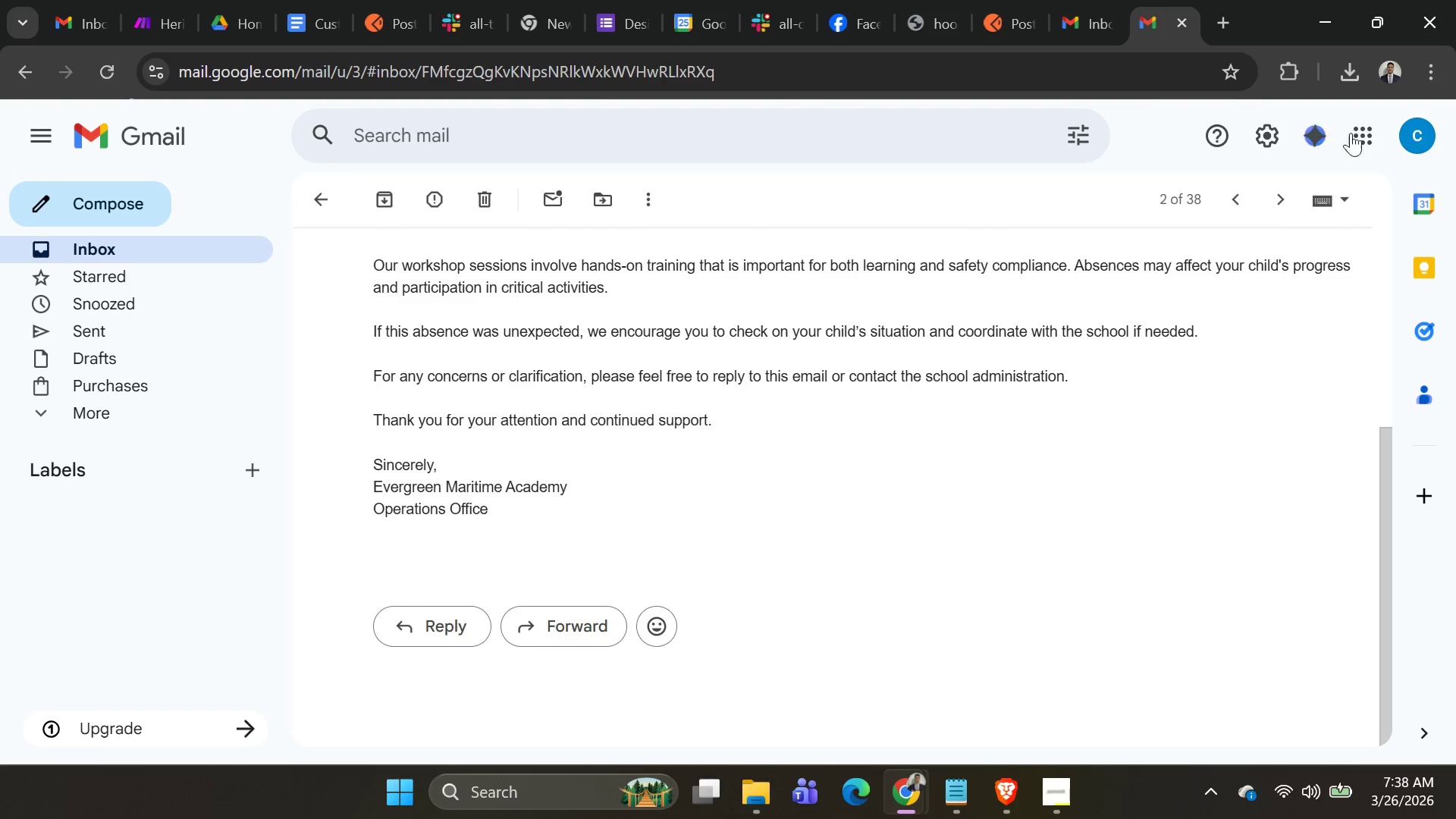 
left_click([1411, 140])
 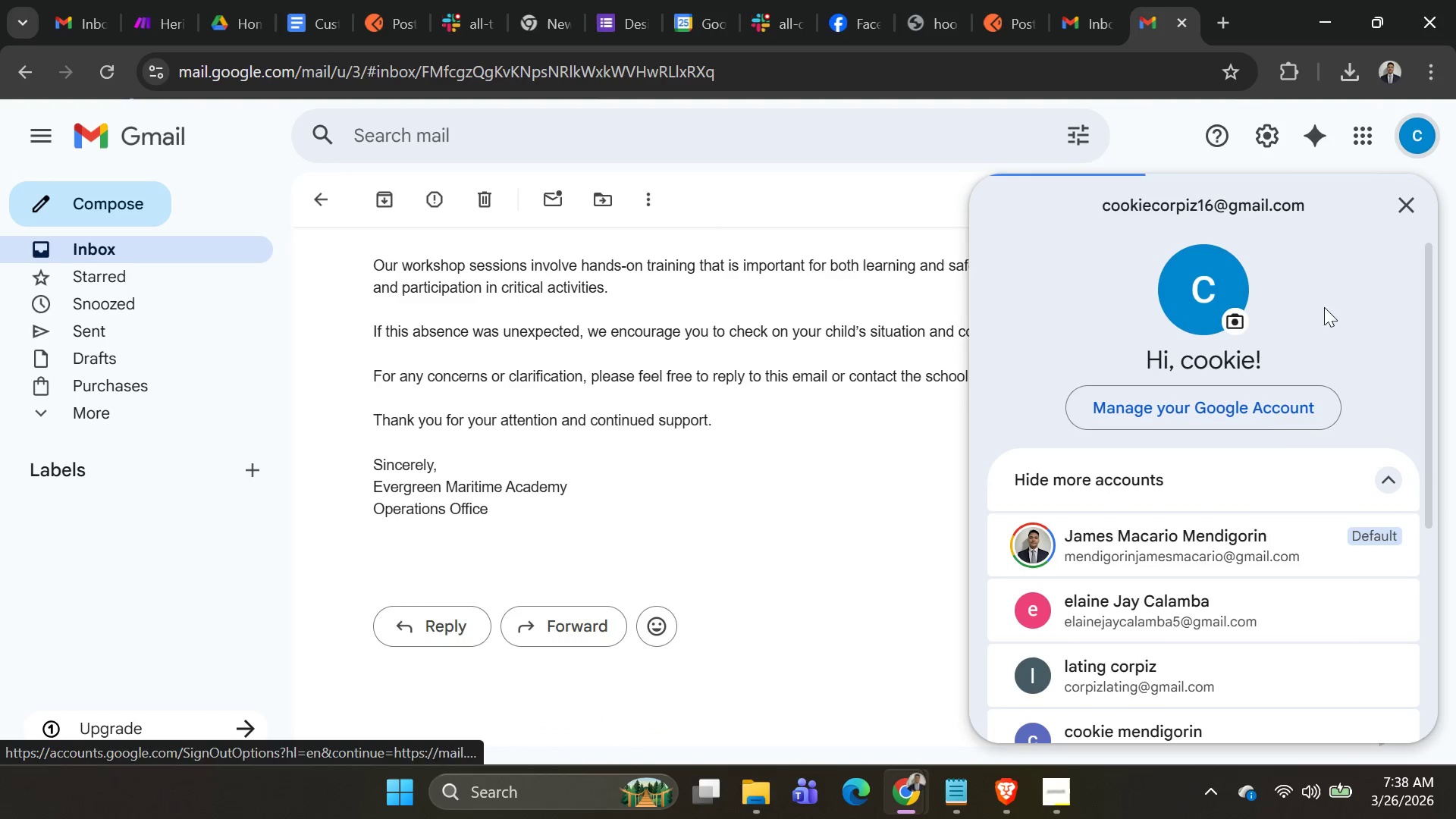 
scroll: coordinate [1279, 423], scroll_direction: down, amount: 4.0
 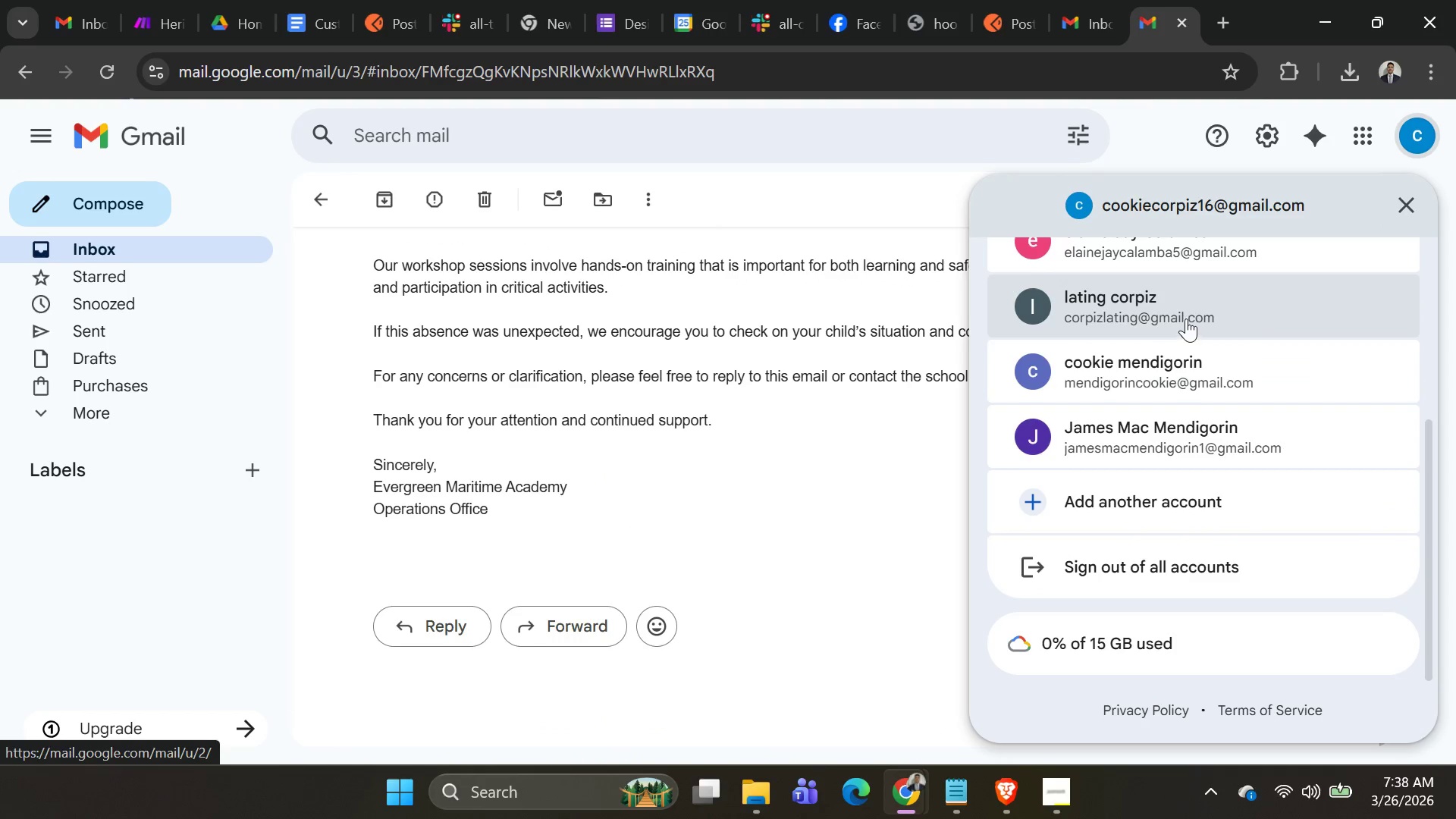 
left_click([1185, 290])
 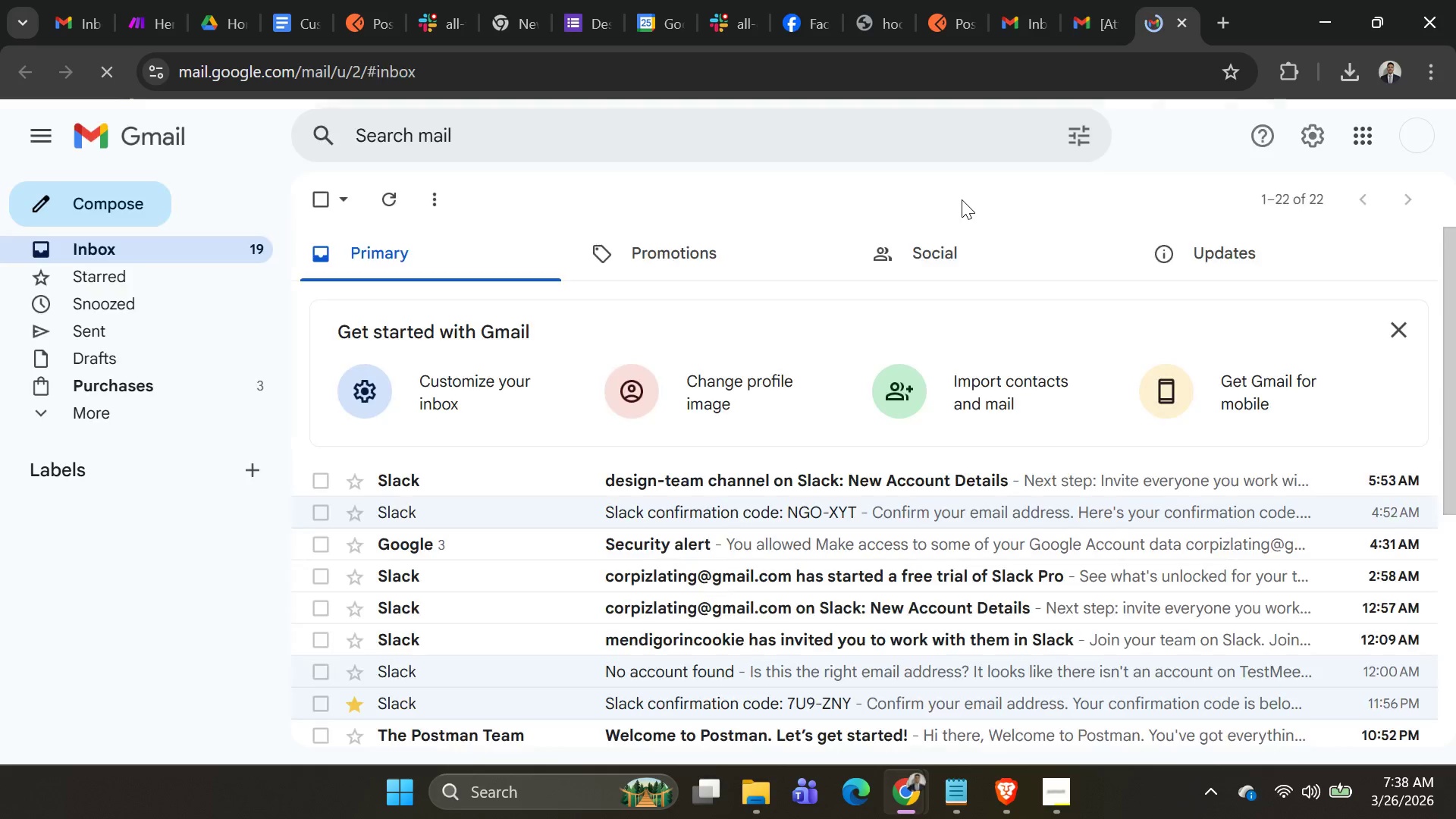 
scroll: coordinate [786, 514], scroll_direction: down, amount: 1.0
 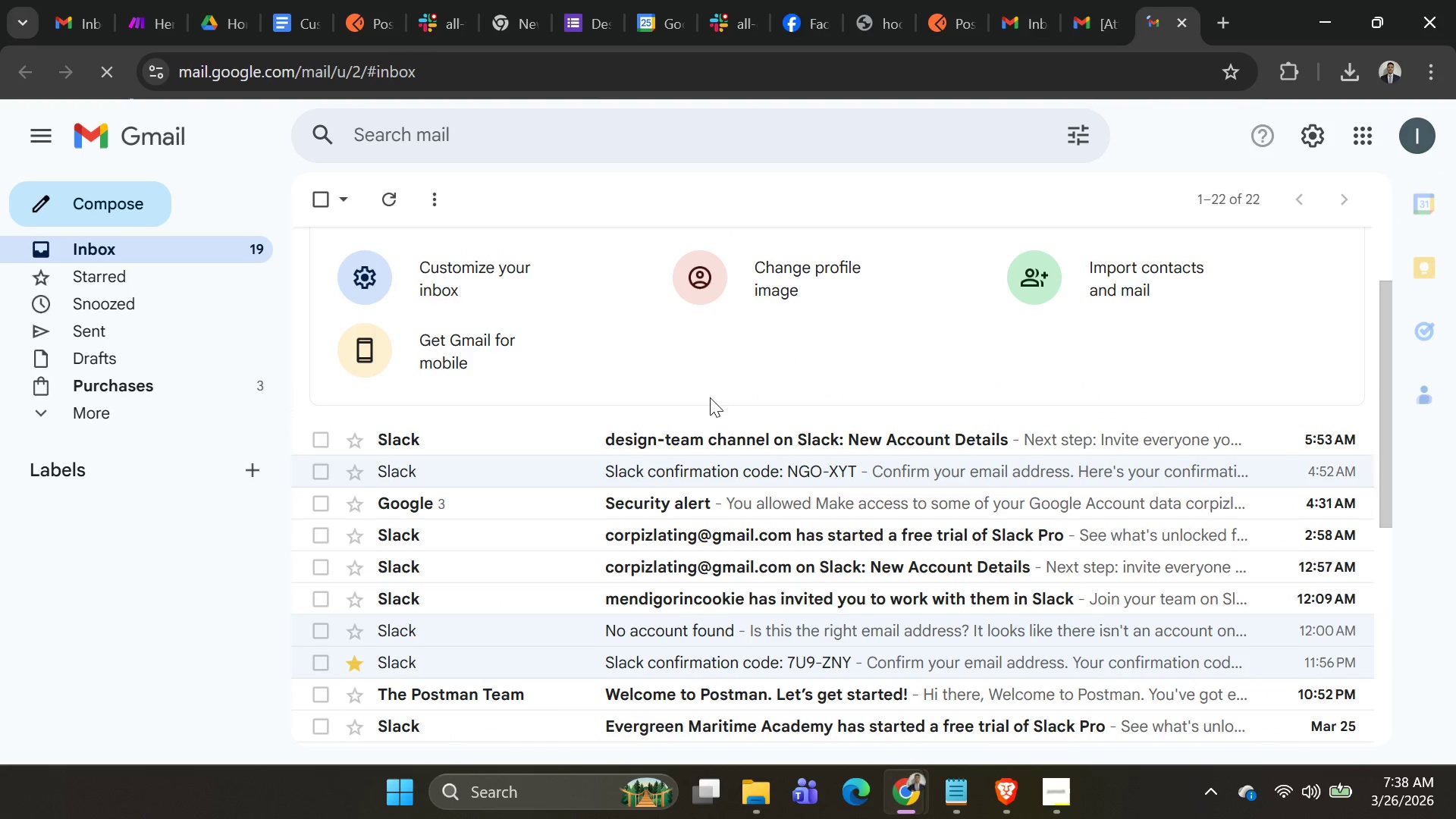 
left_click([710, 421])
 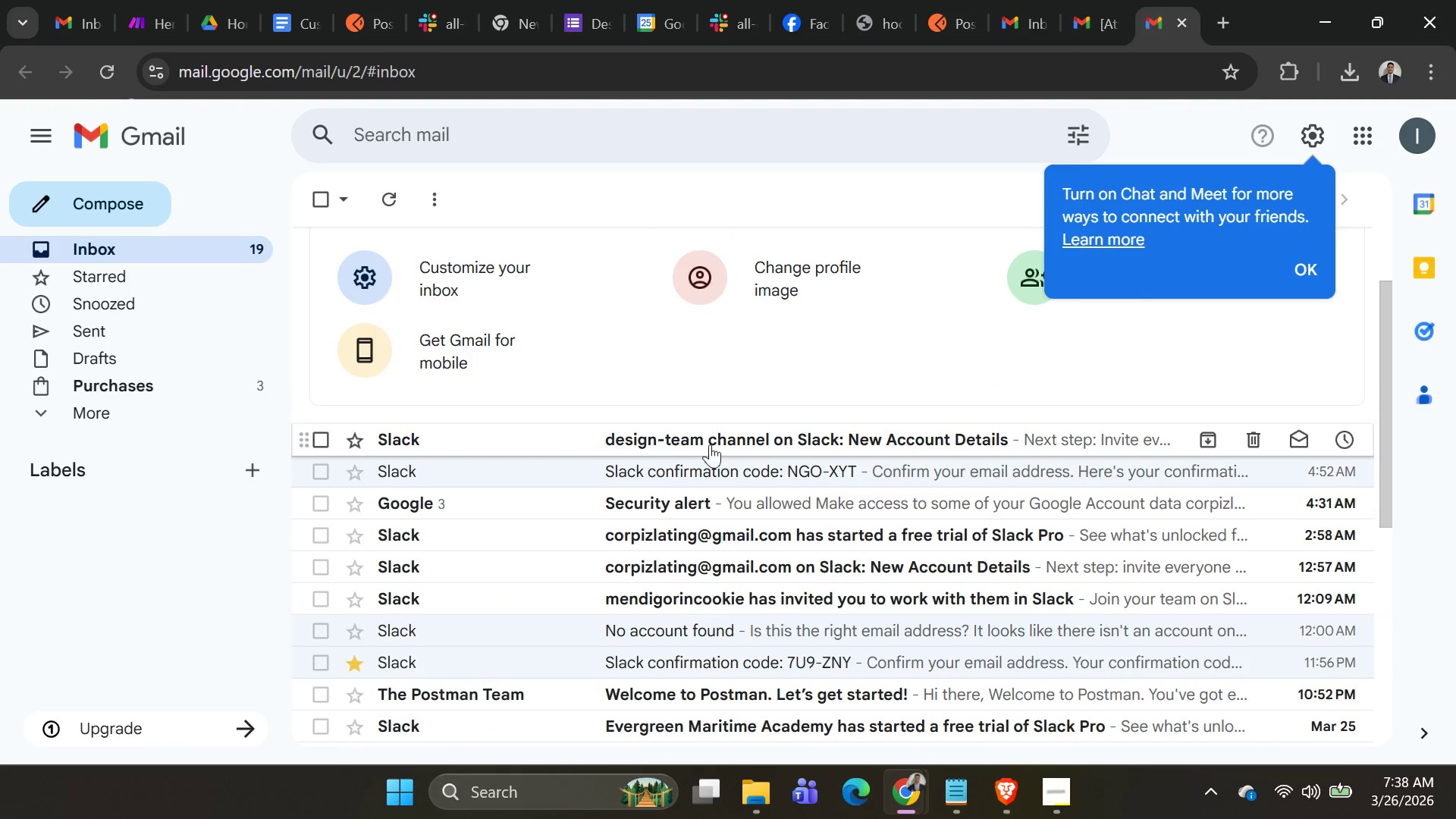 
left_click([710, 445])
 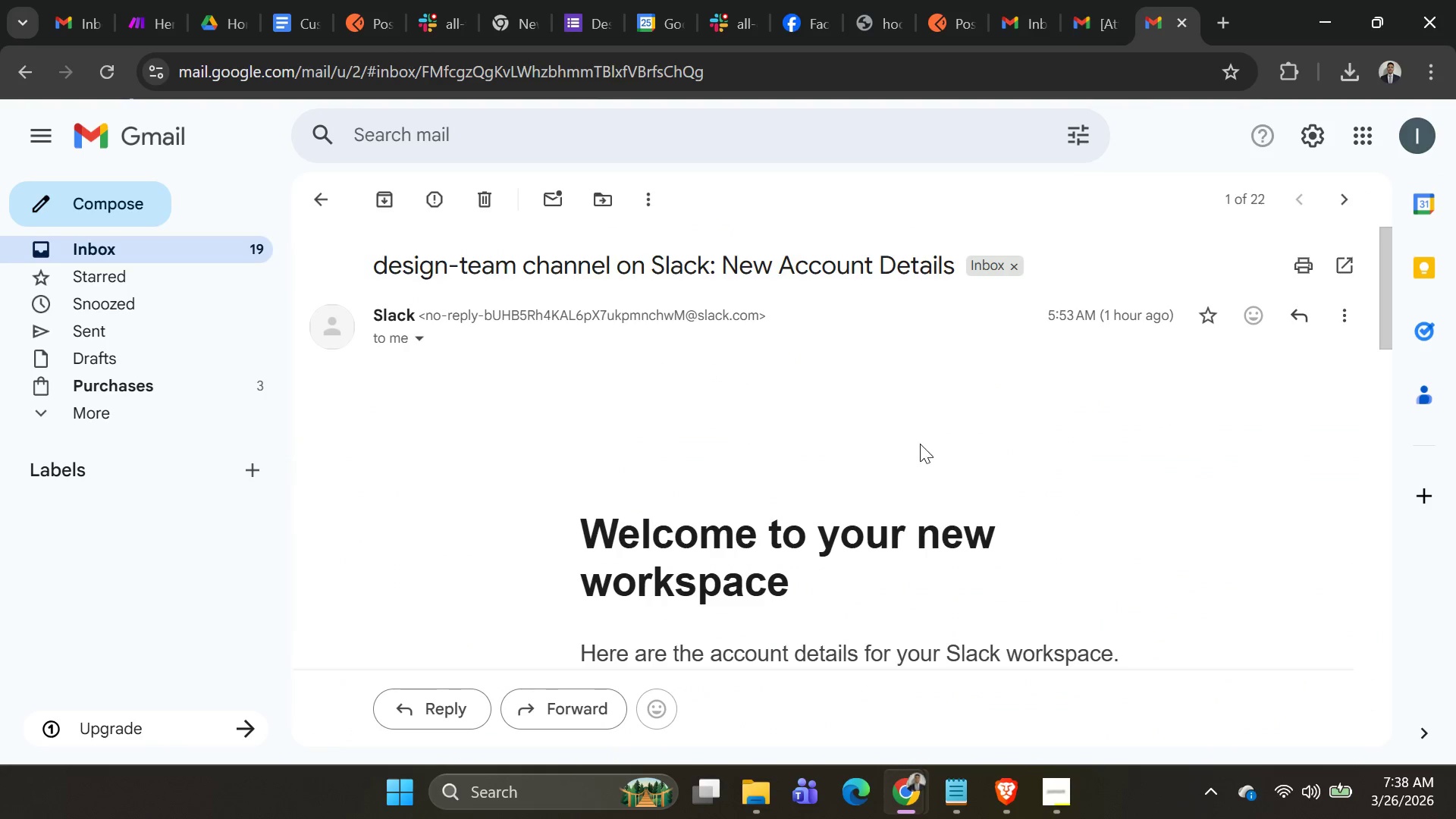 
scroll: coordinate [937, 463], scroll_direction: down, amount: 4.0
 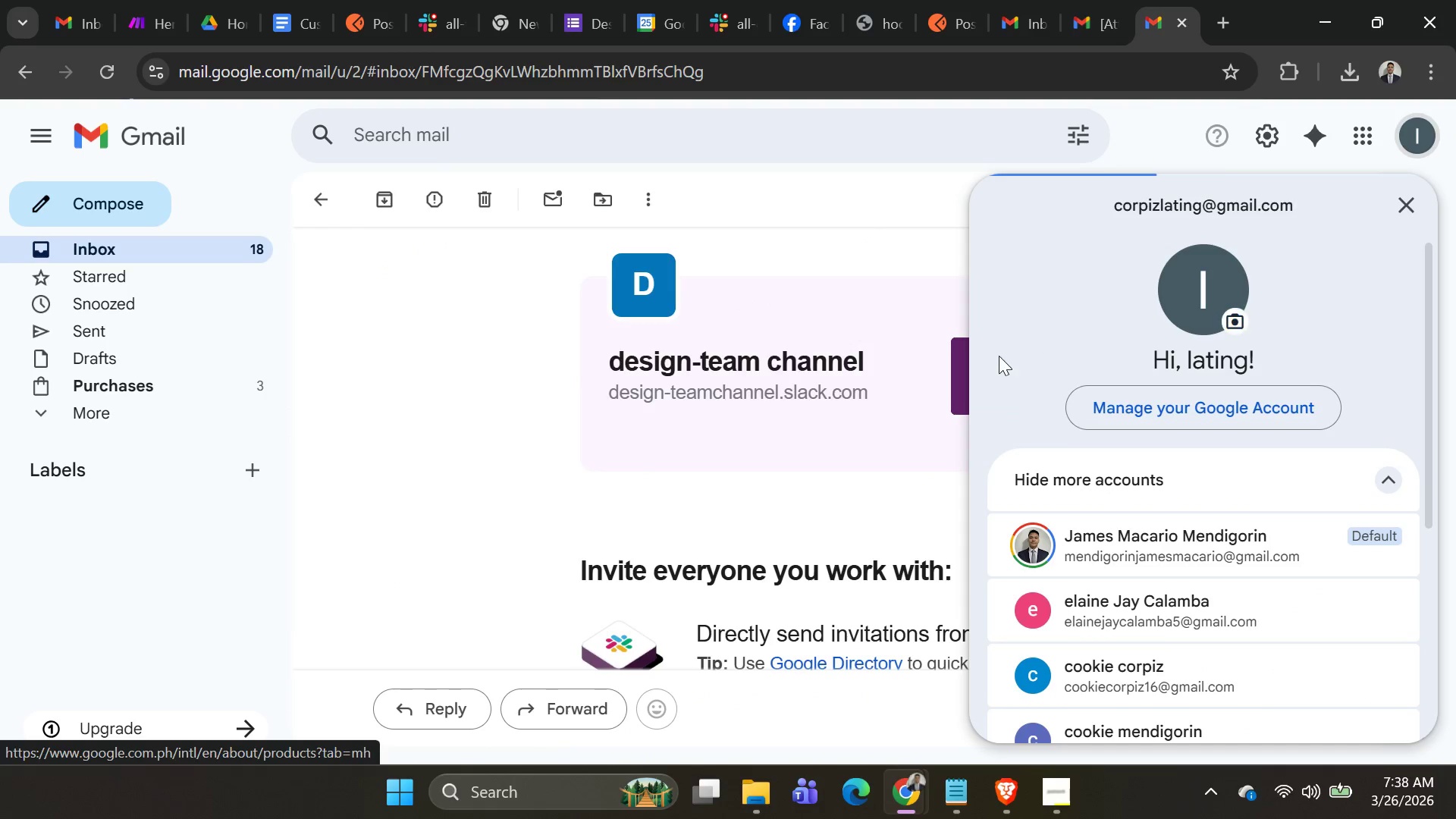 
left_click([577, 288])
 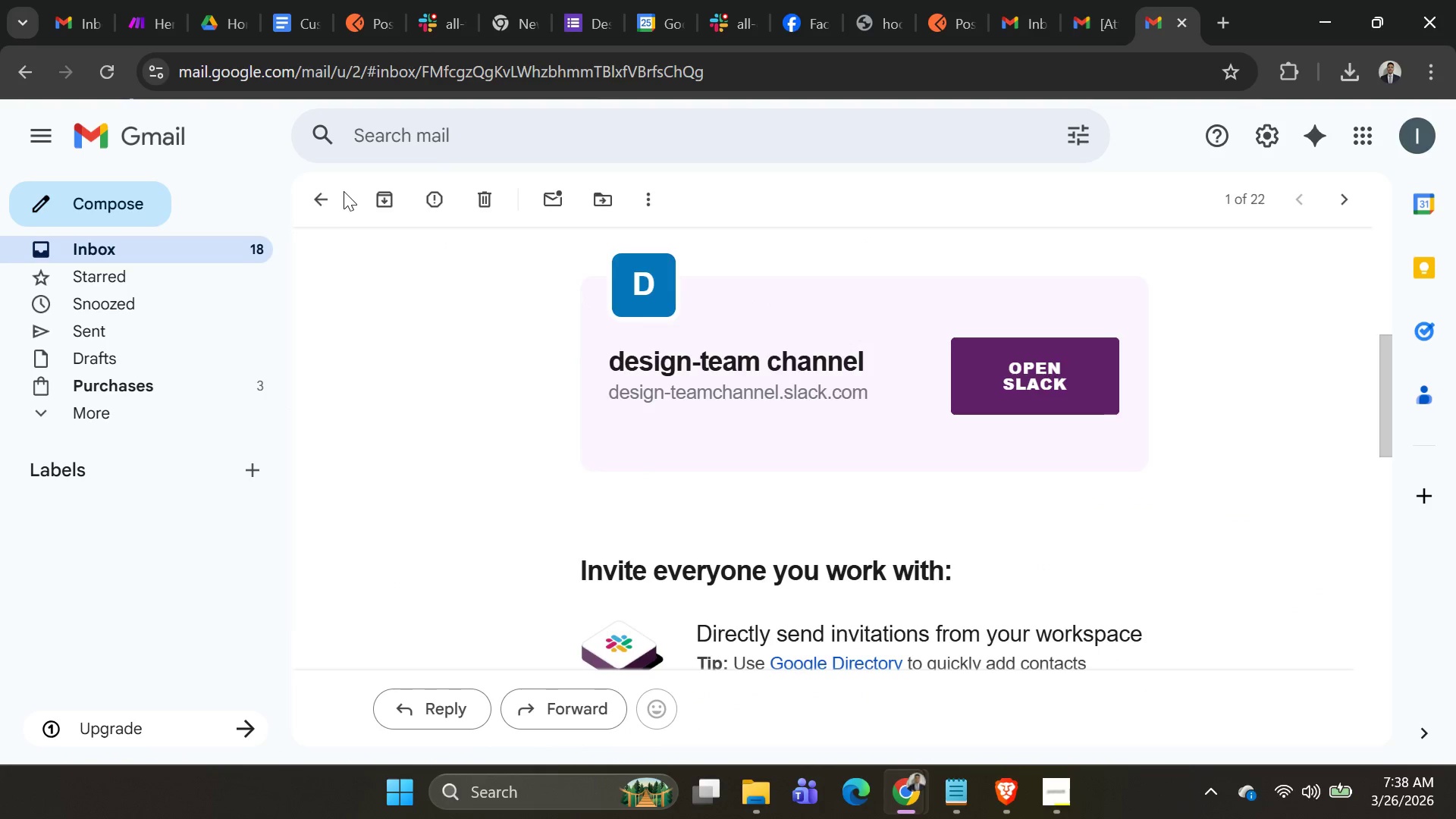 
left_click([314, 186])
 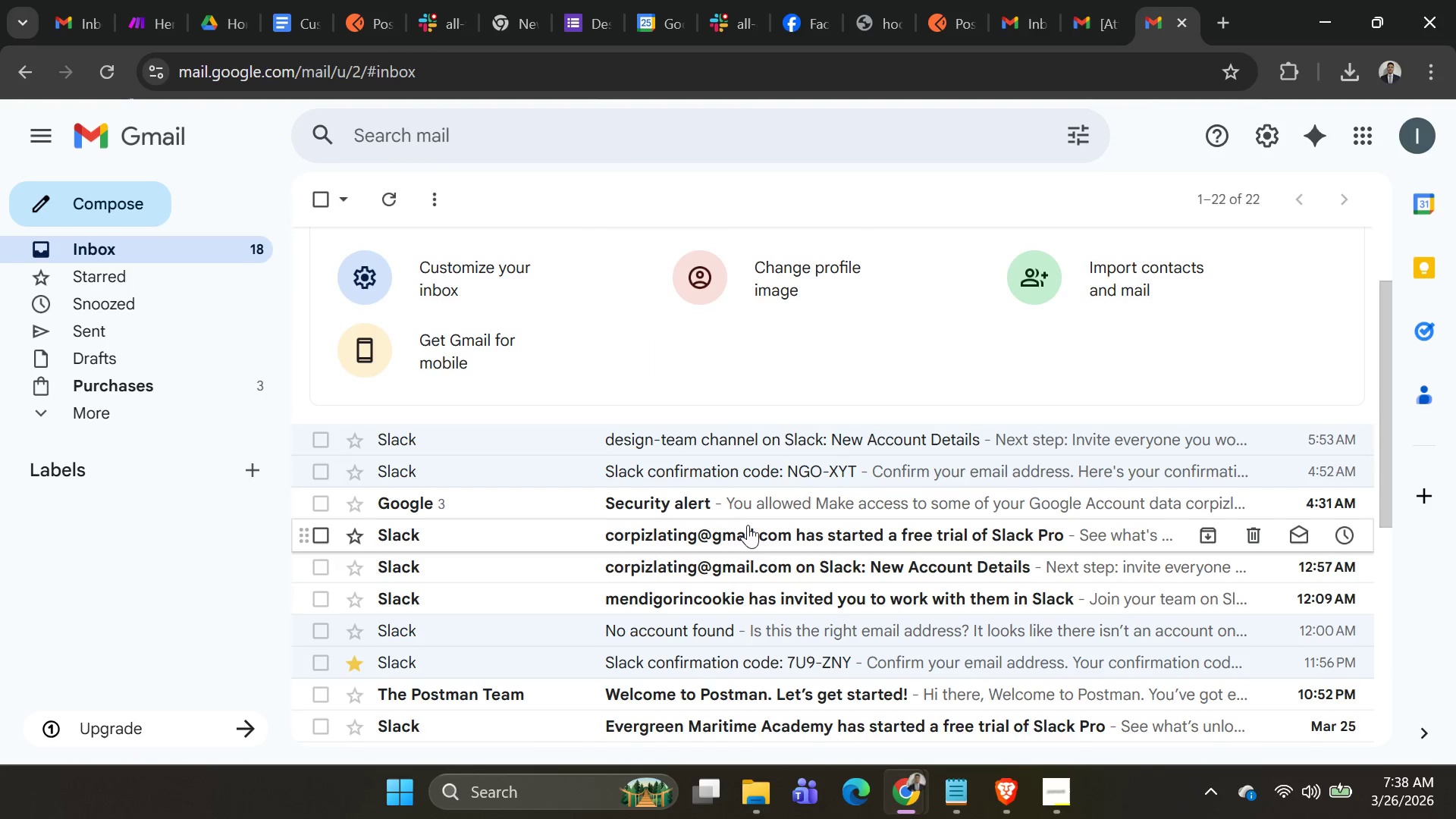 
scroll: coordinate [807, 470], scroll_direction: down, amount: 6.0
 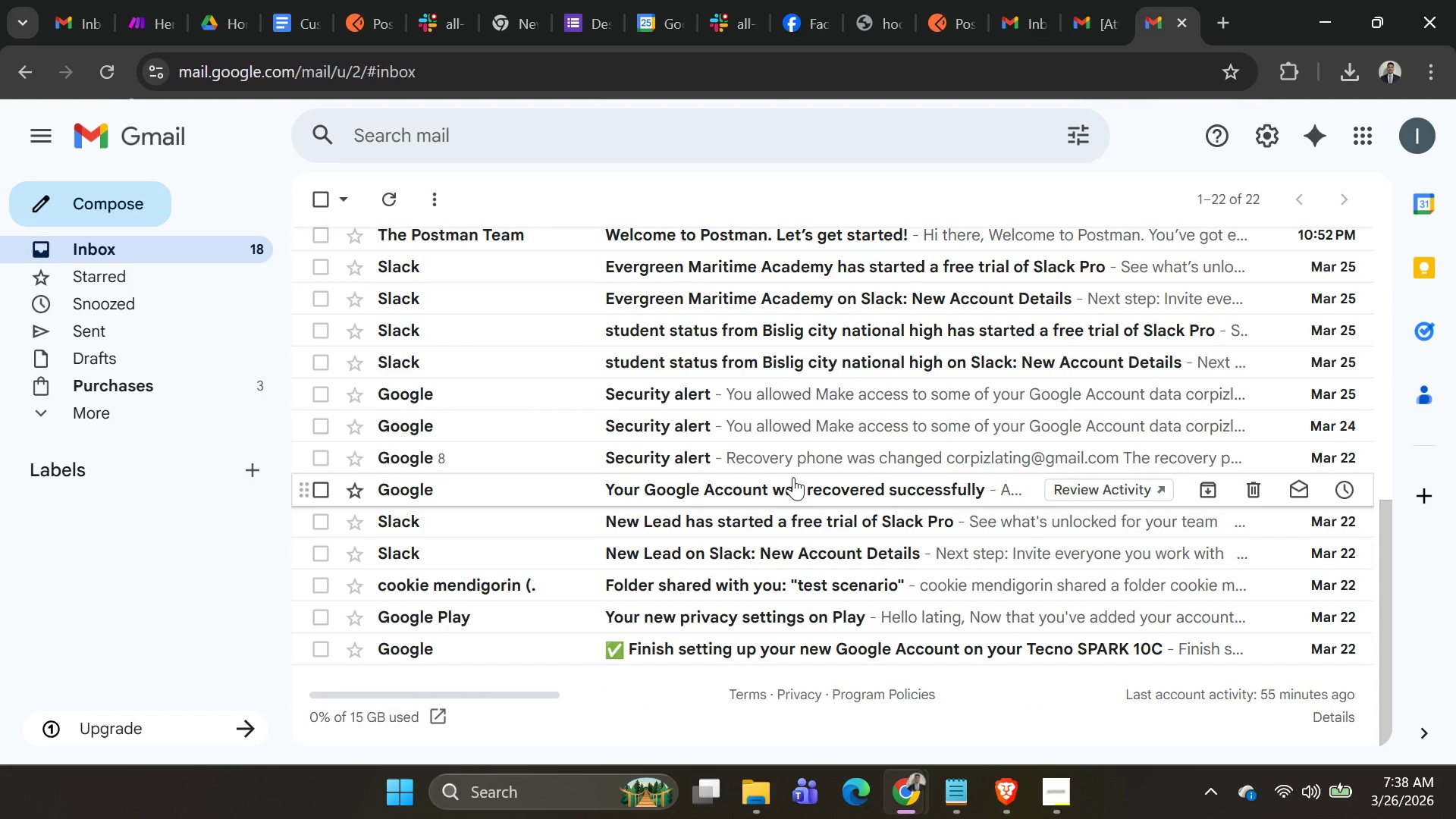 
scroll: coordinate [948, 422], scroll_direction: up, amount: 3.0
 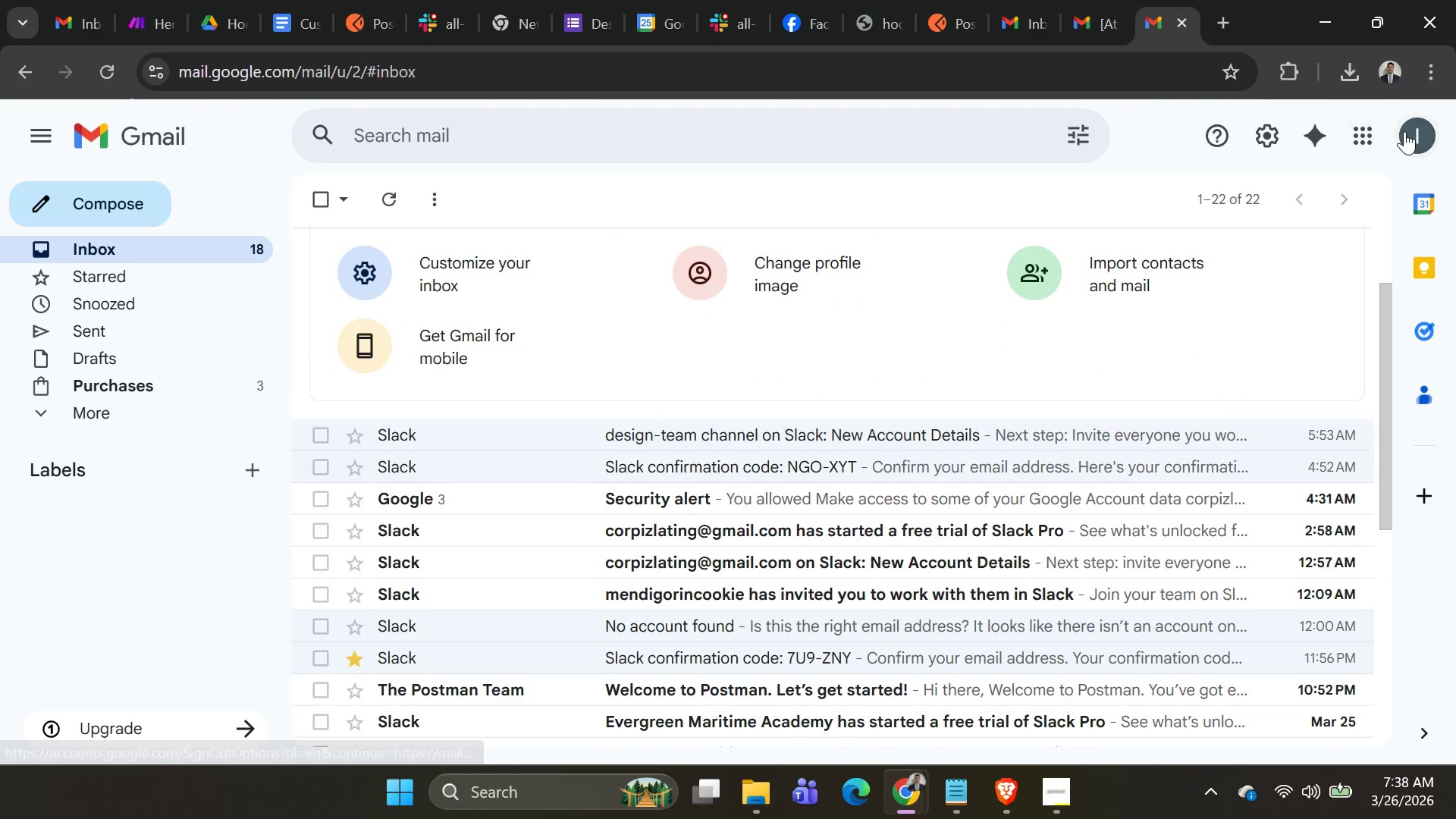 
left_click([1405, 130])
 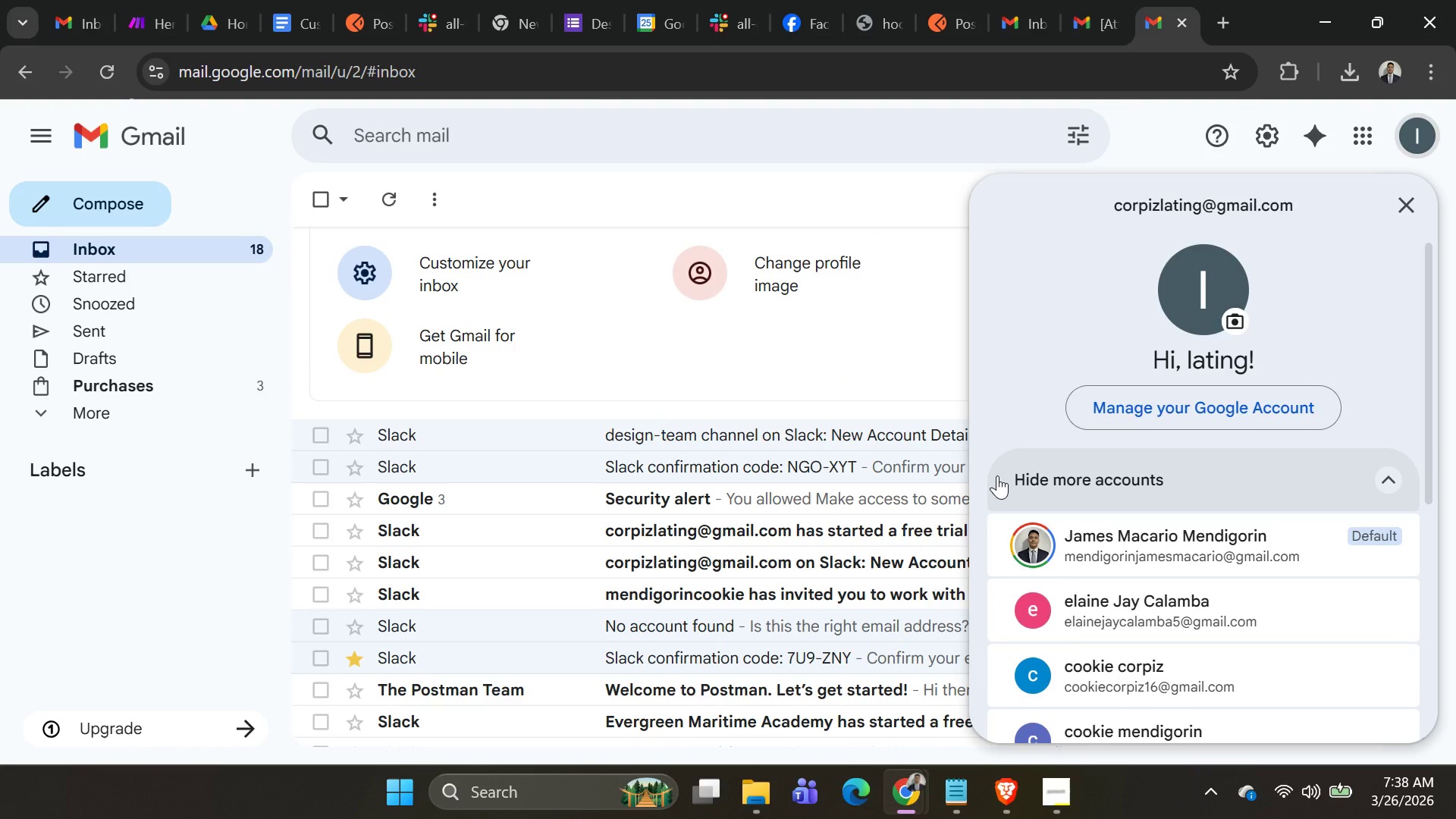 
wait(23.77)
 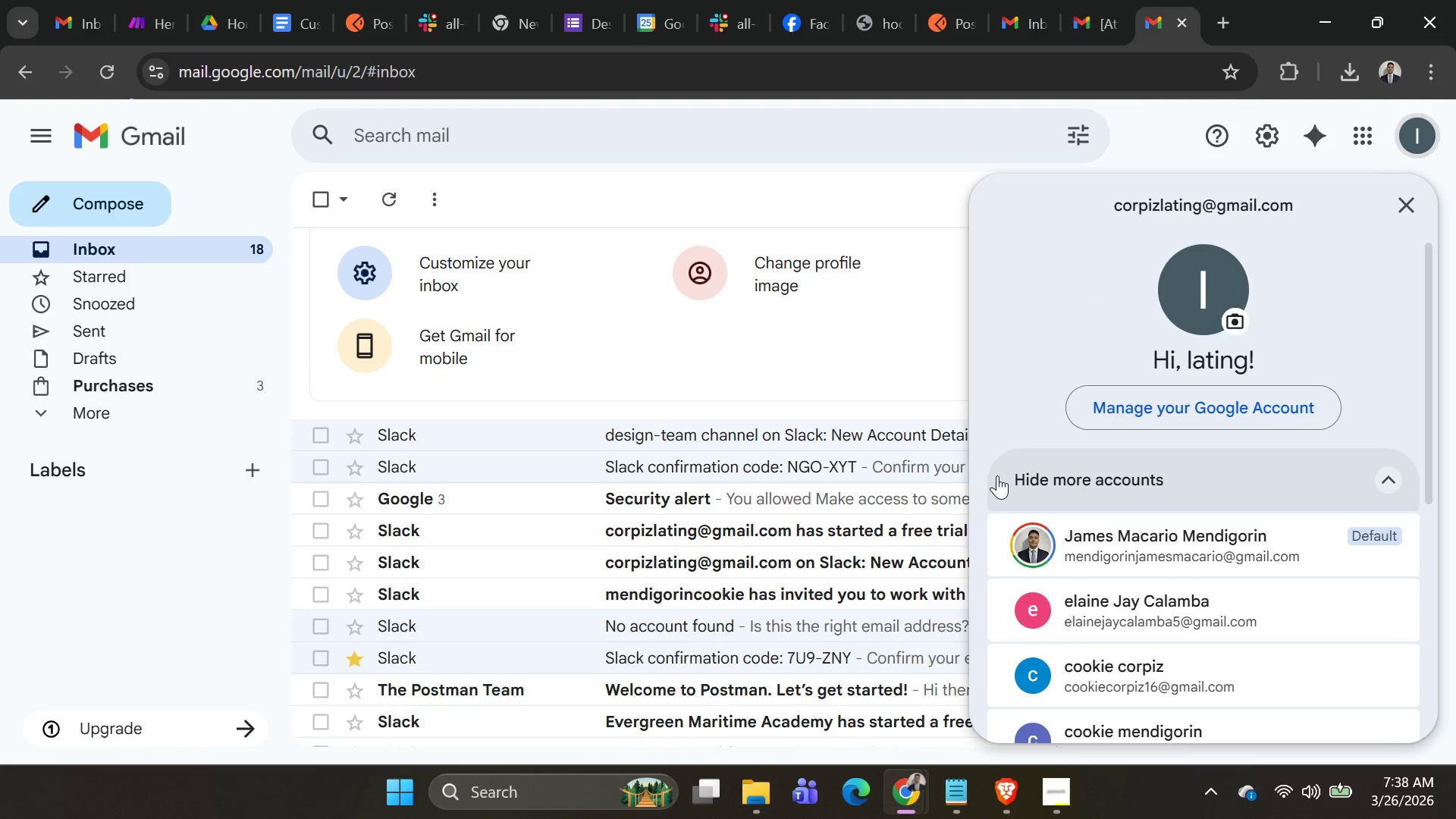 
left_click([1417, 155])
 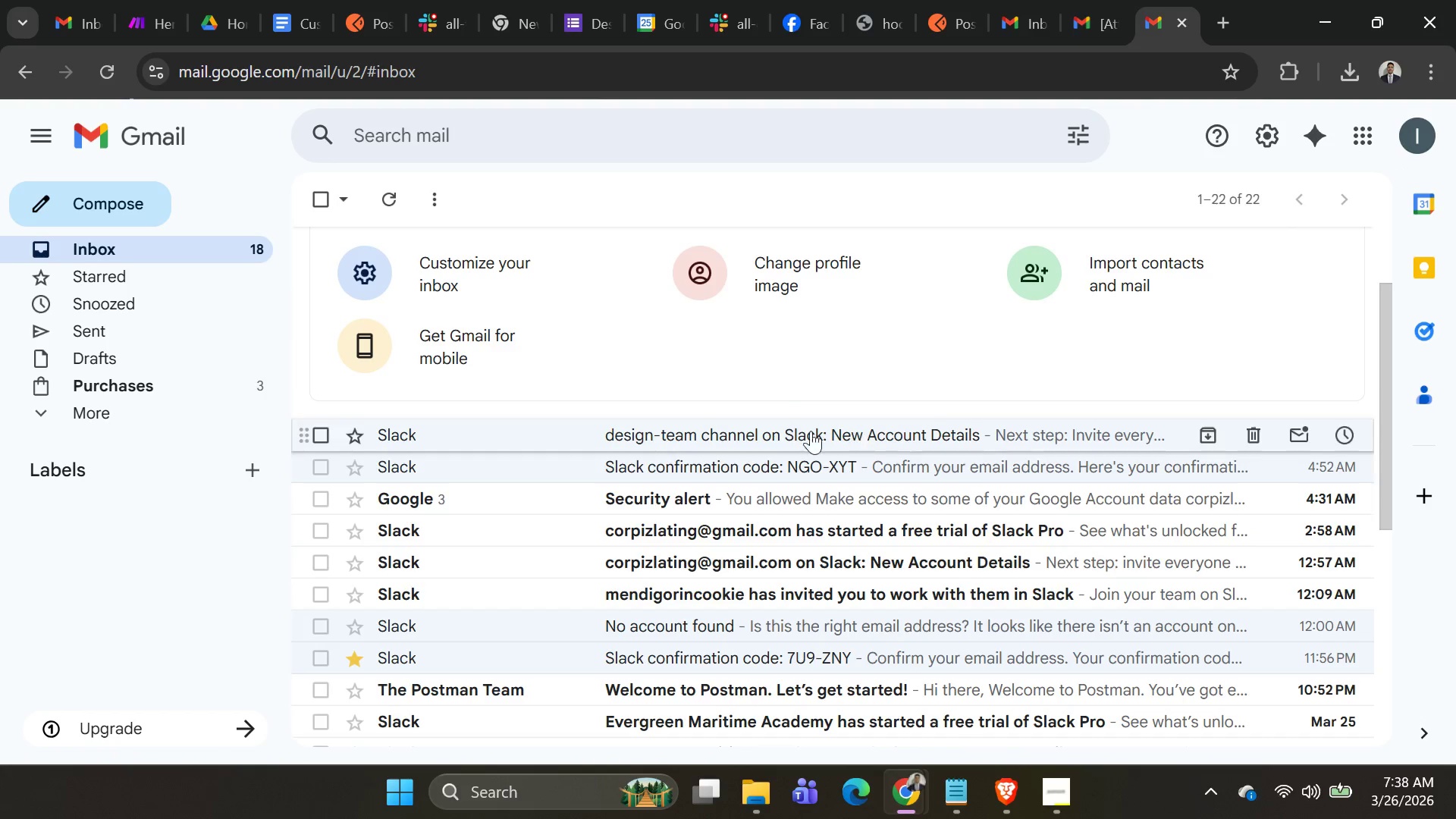 
left_click([1419, 133])
 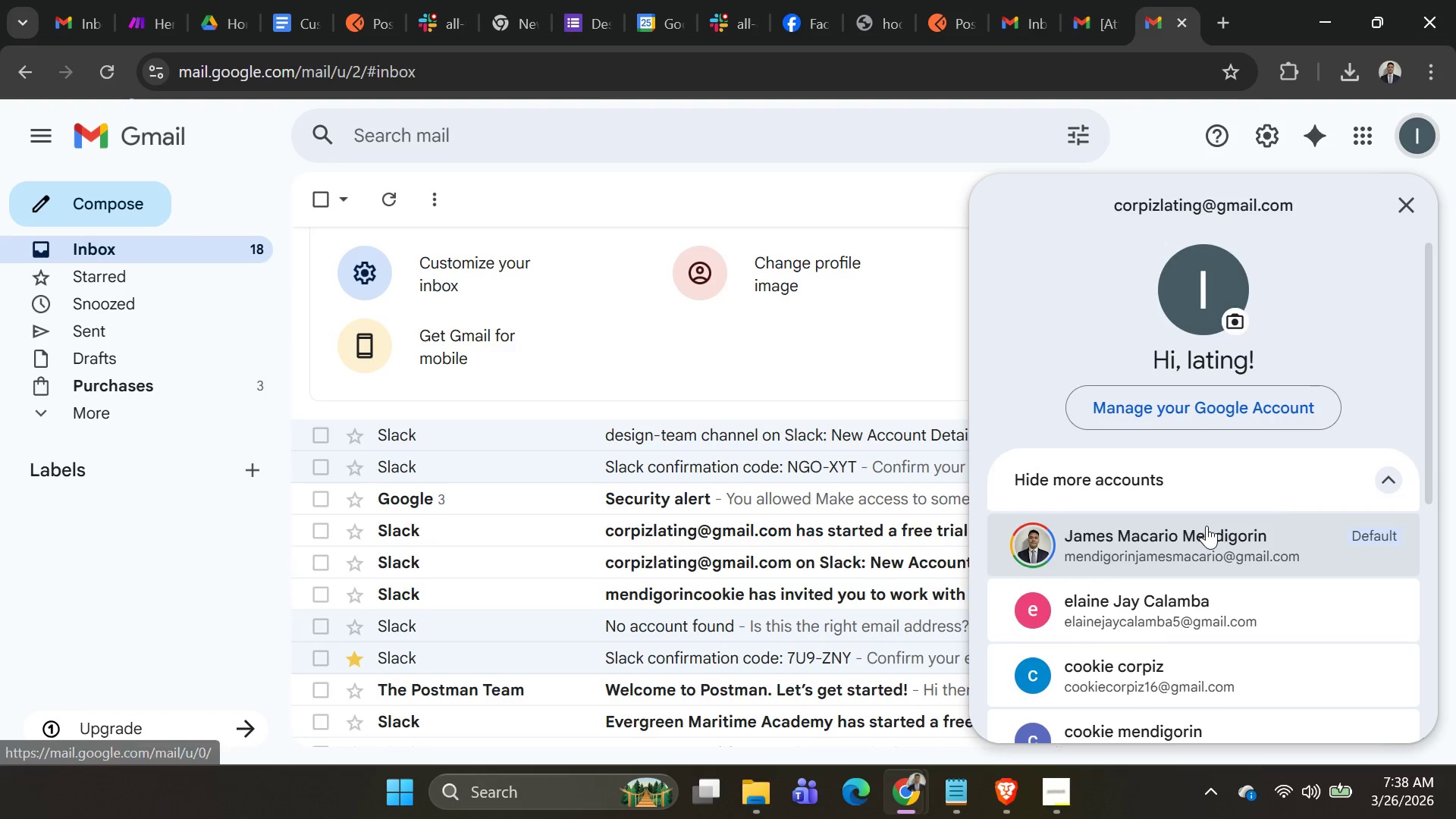 
scroll: coordinate [1171, 551], scroll_direction: down, amount: 2.0
 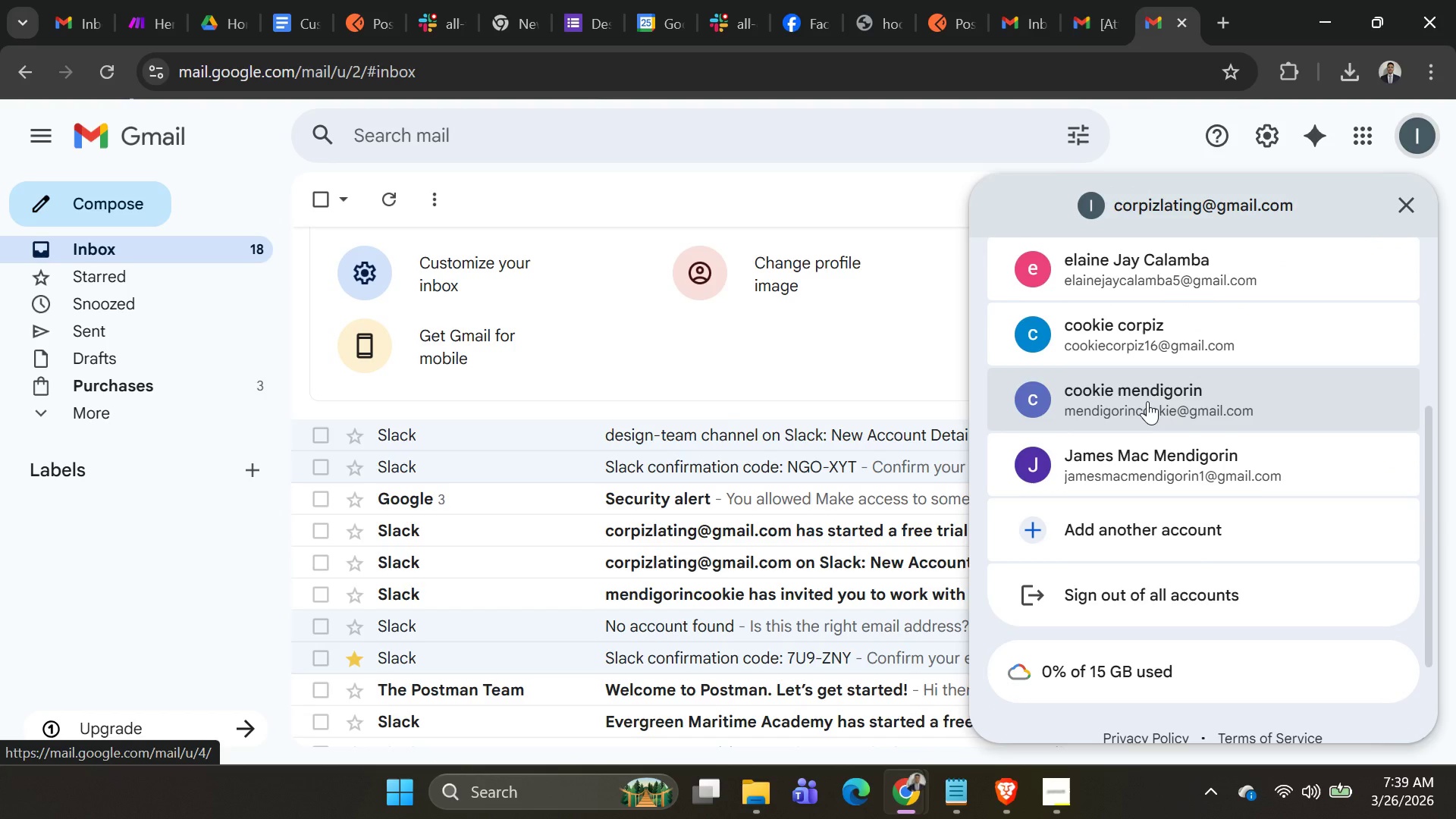 
left_click([1147, 401])
 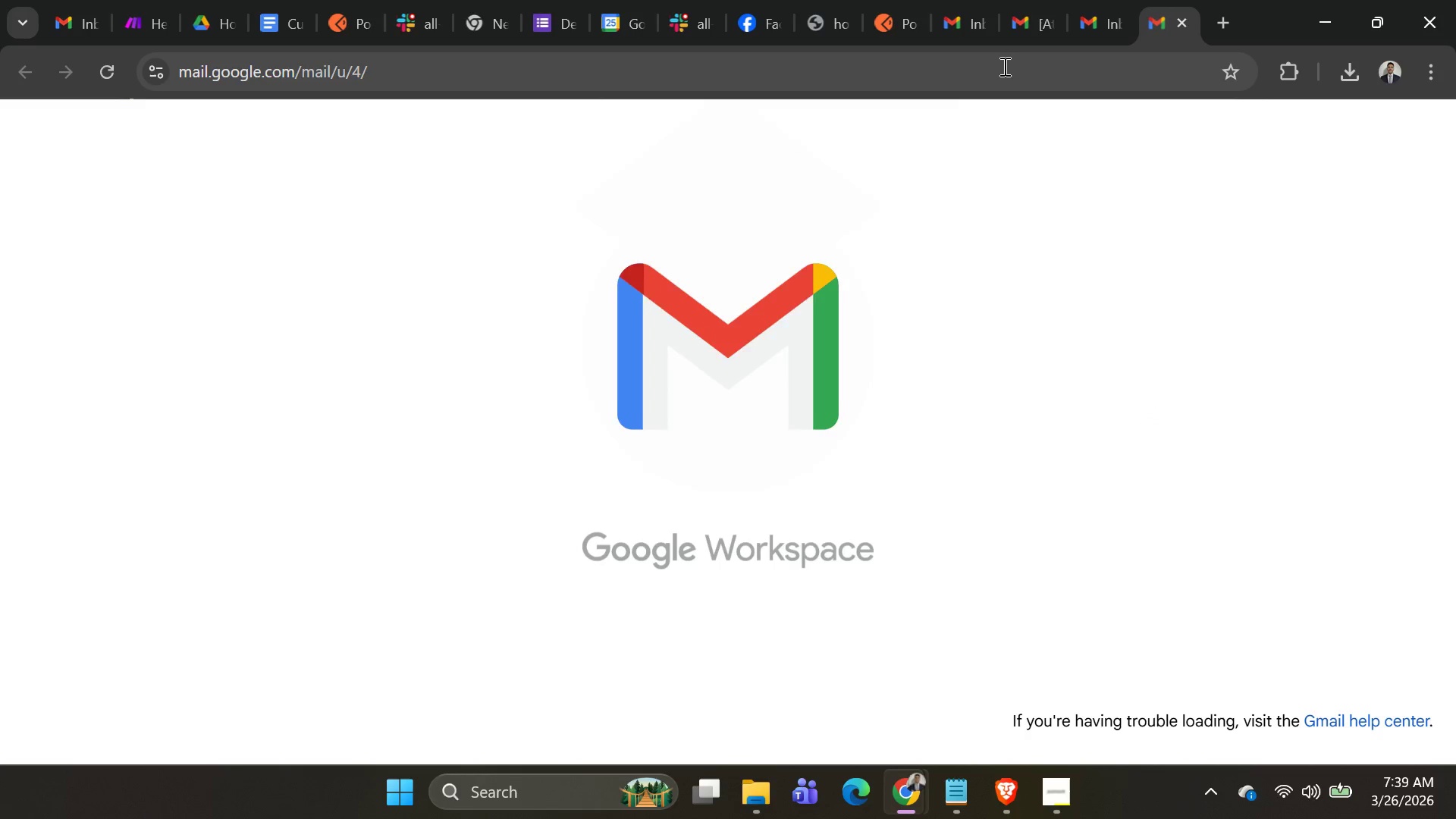 
left_click([956, 8])
 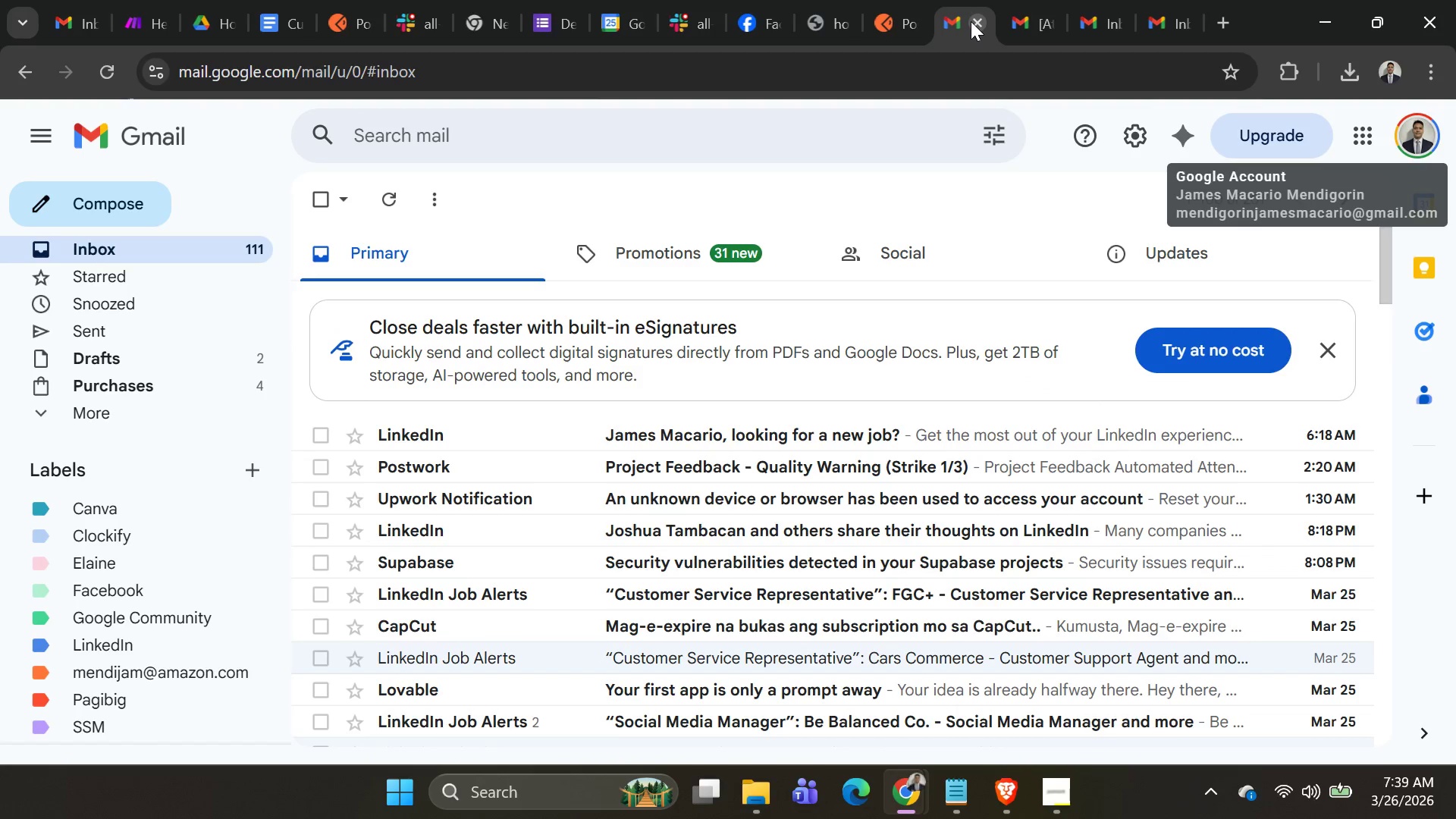 
left_click([971, 21])
 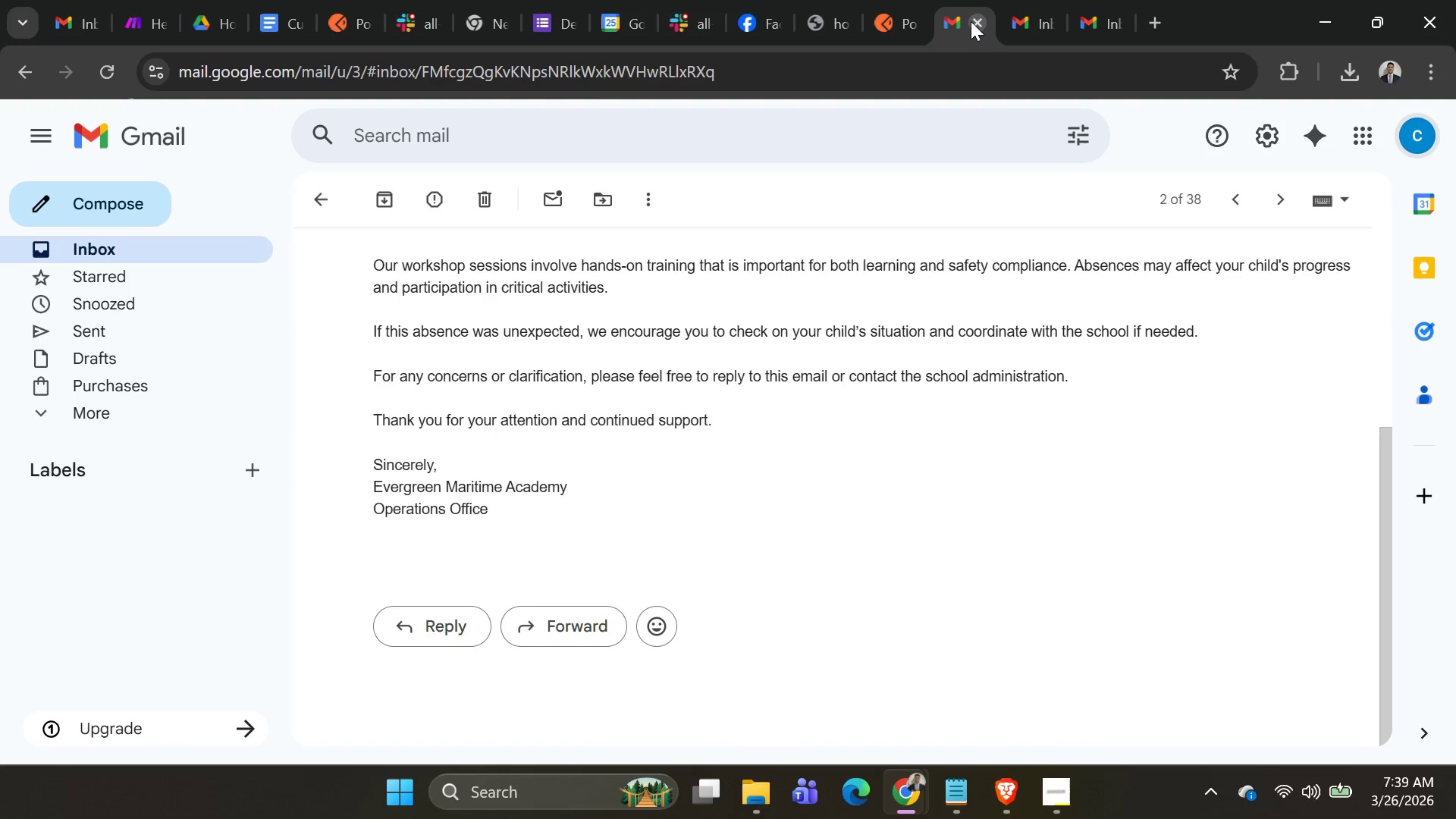 
left_click([971, 21])
 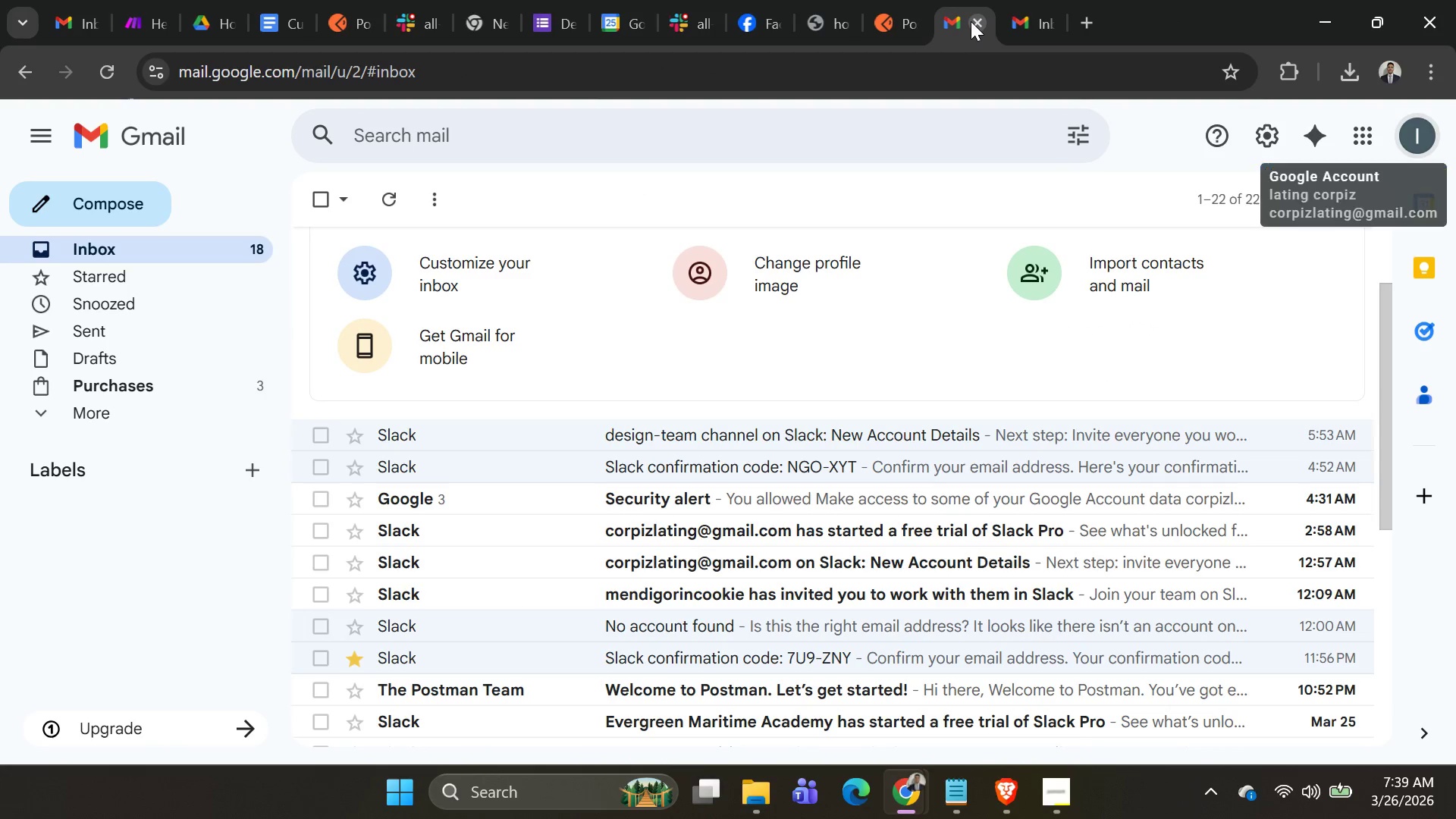 
left_click([971, 21])
 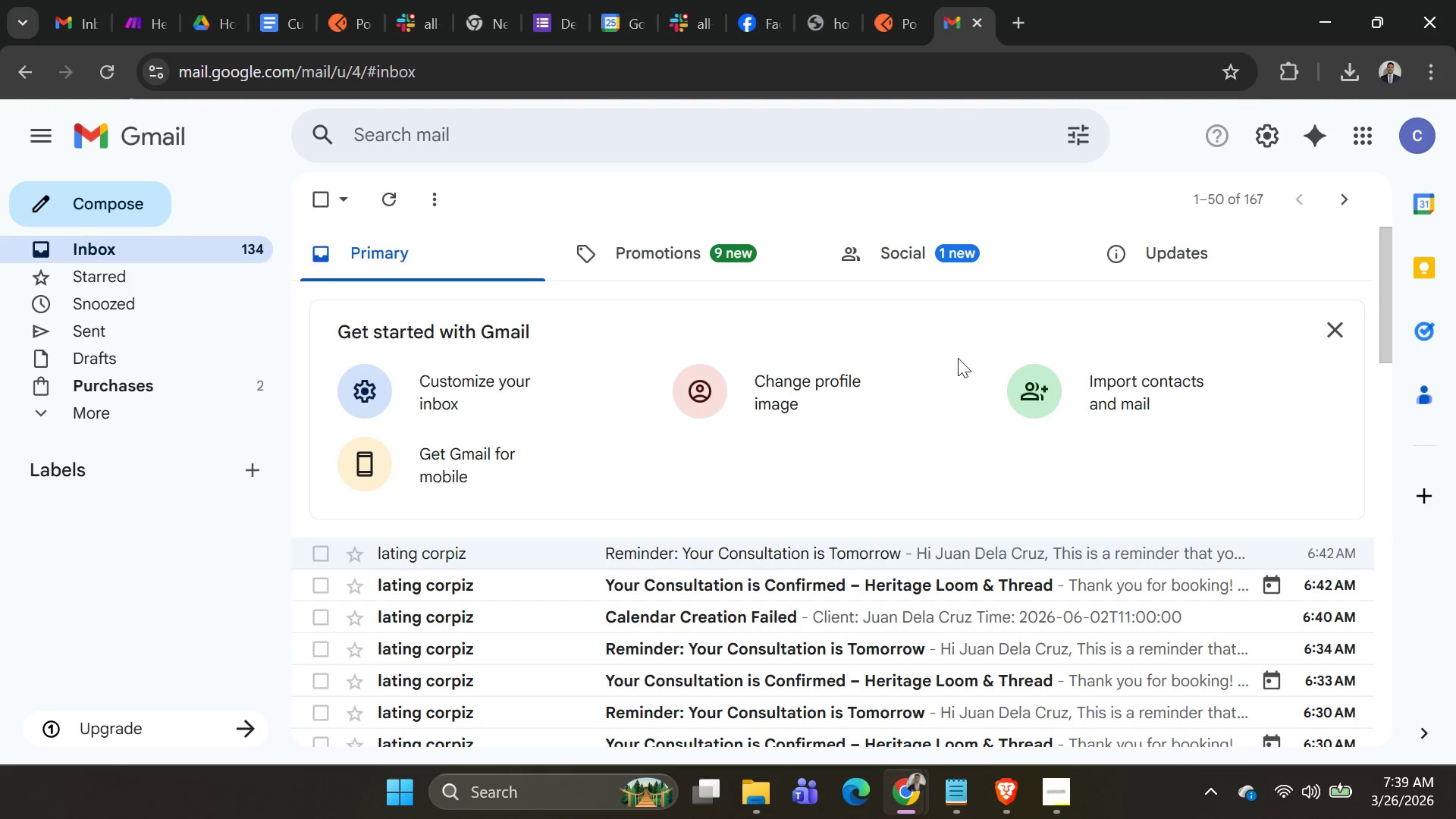 
scroll: coordinate [972, 393], scroll_direction: down, amount: 4.0
 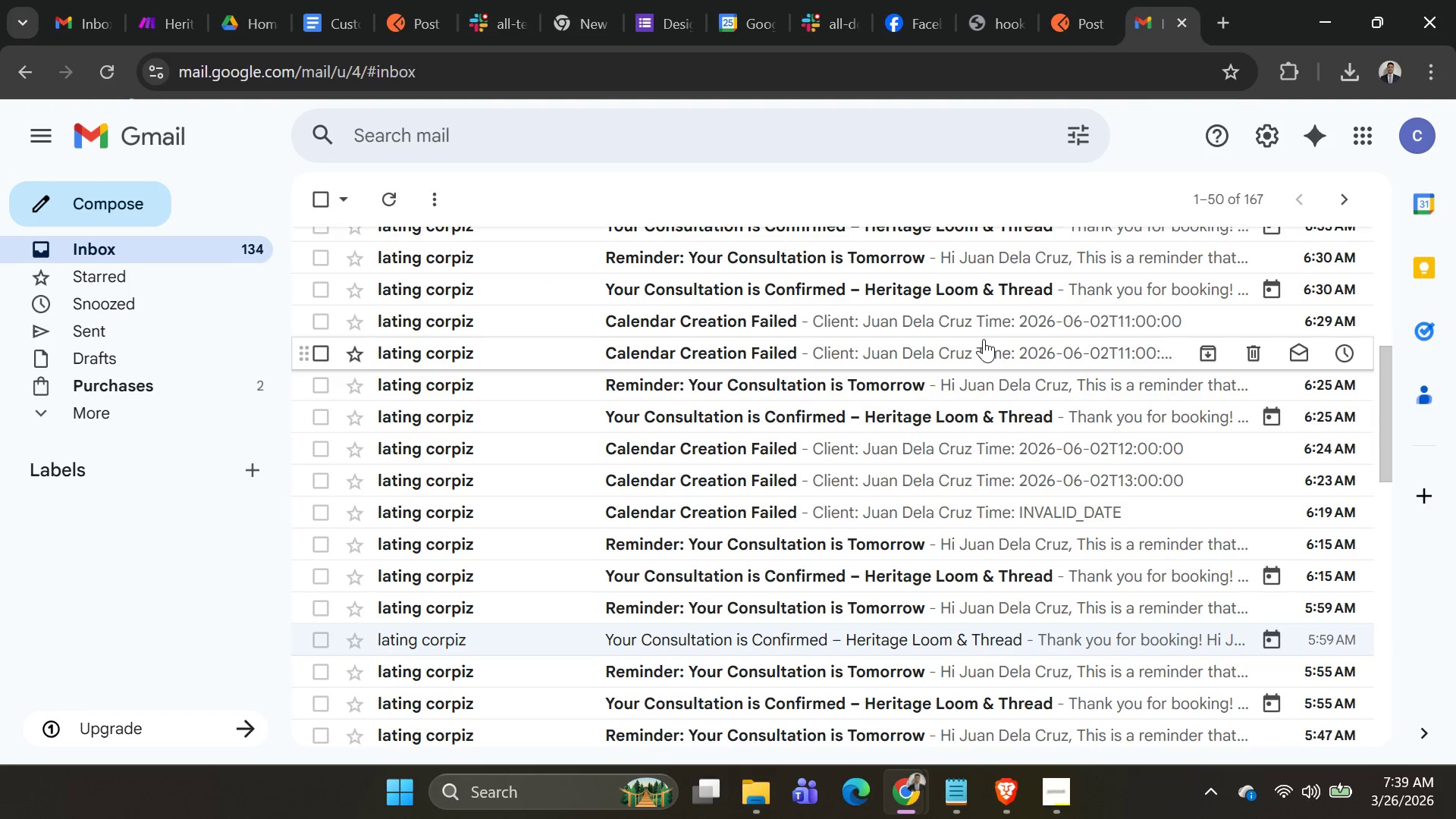 
wait(5.67)
 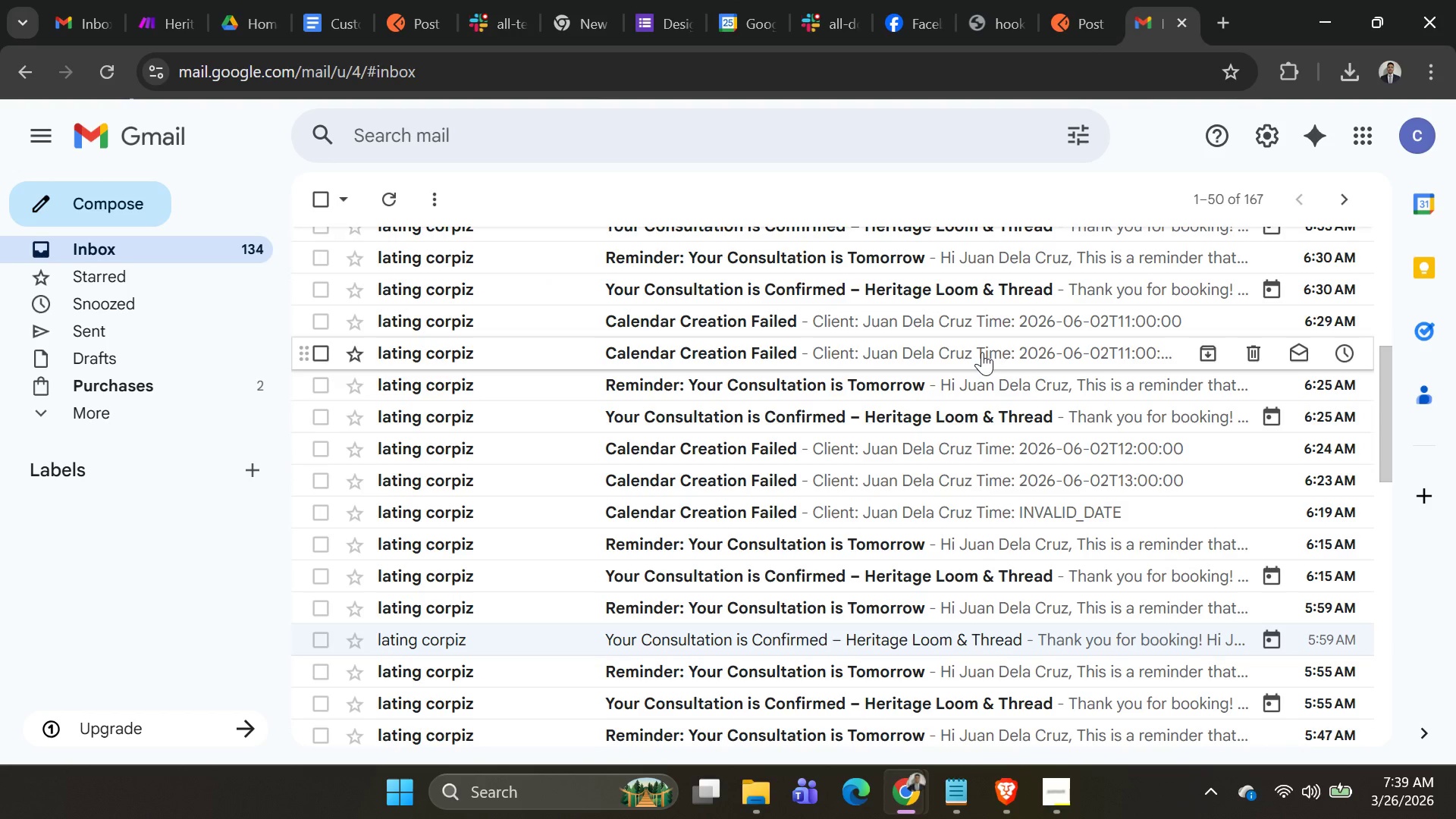 
scroll: coordinate [952, 400], scroll_direction: up, amount: 8.0
 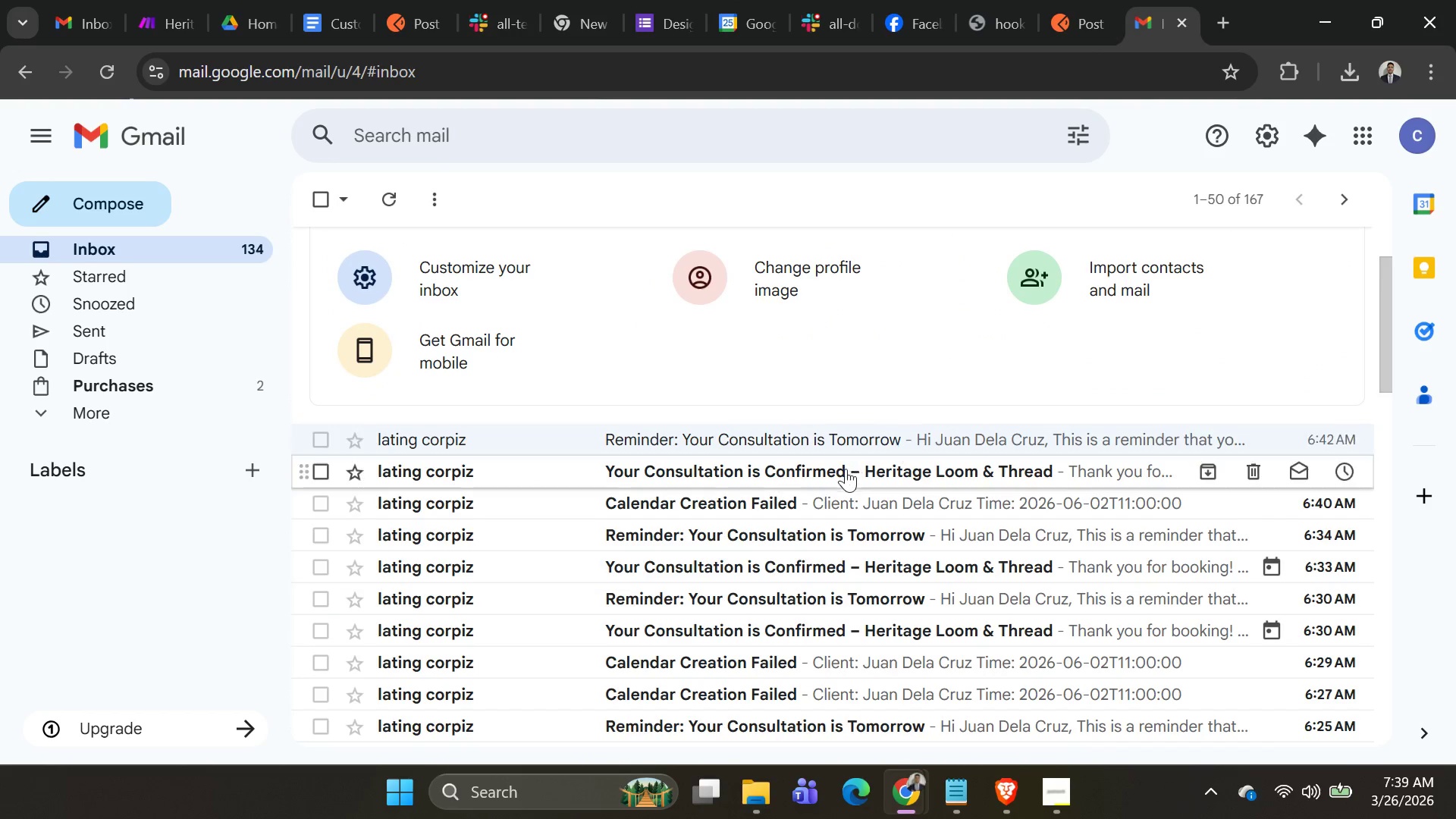 
left_click([846, 469])
 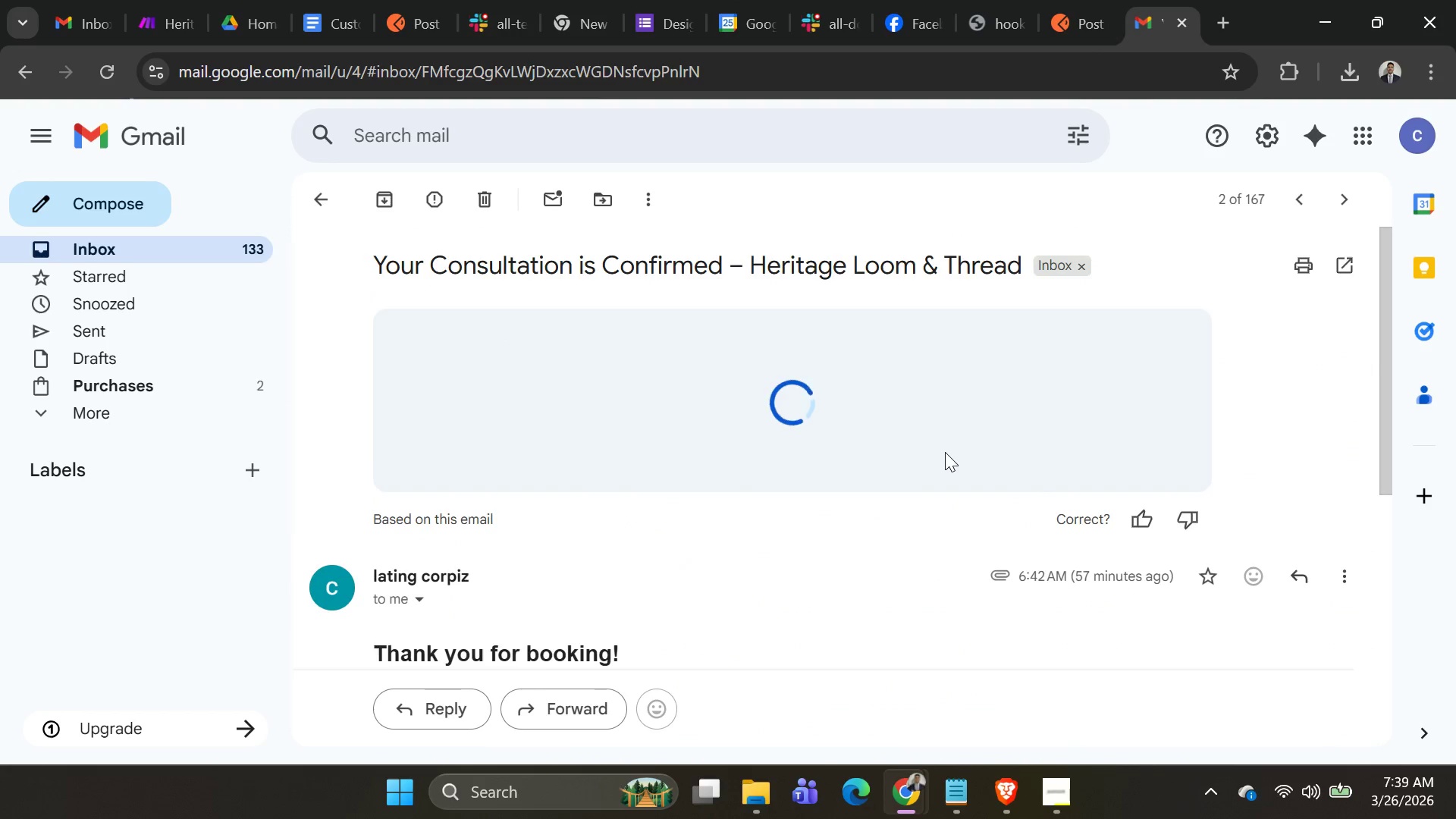 
scroll: coordinate [945, 437], scroll_direction: down, amount: 3.0
 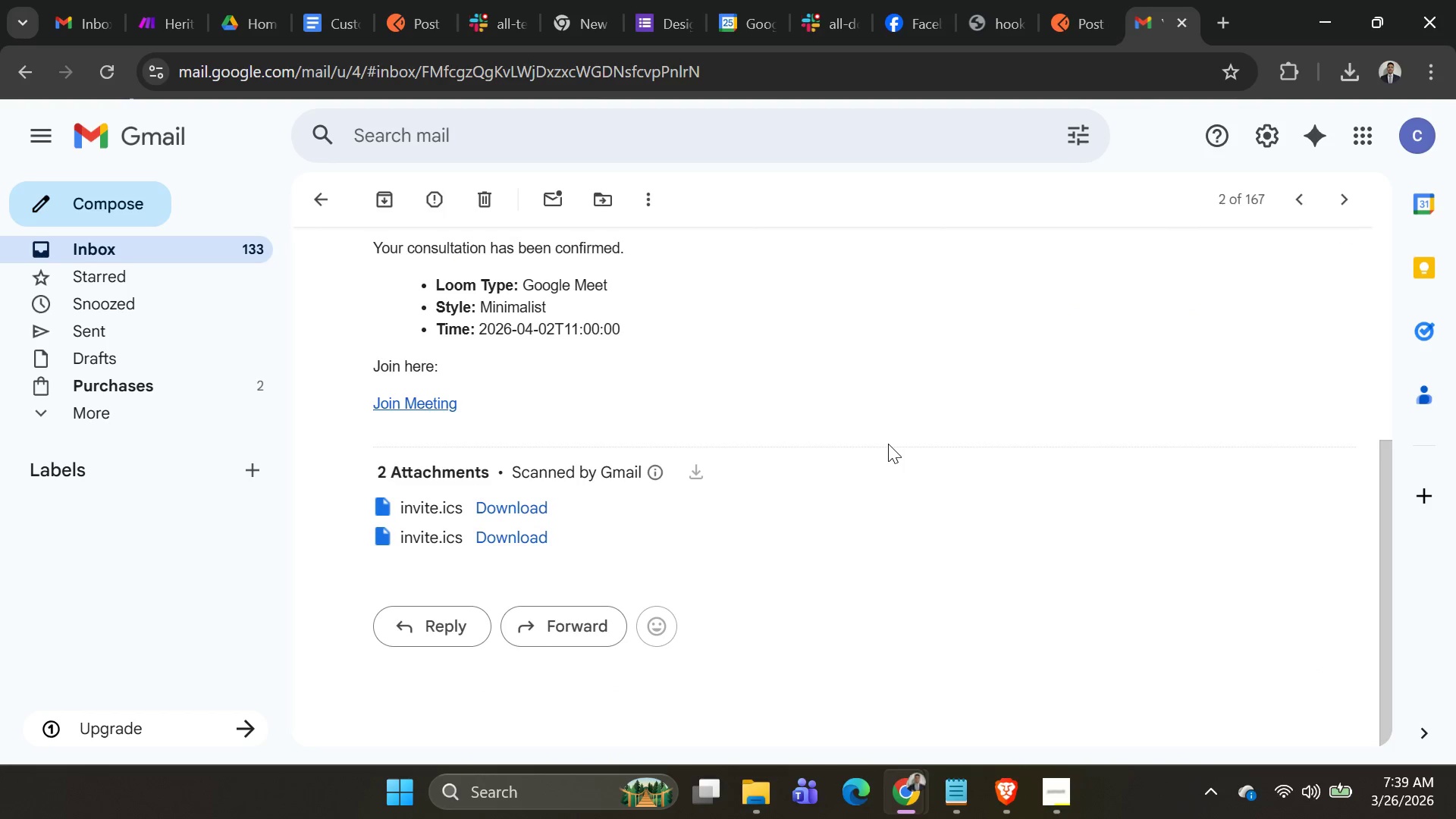 
scroll: coordinate [888, 444], scroll_direction: up, amount: 2.0
 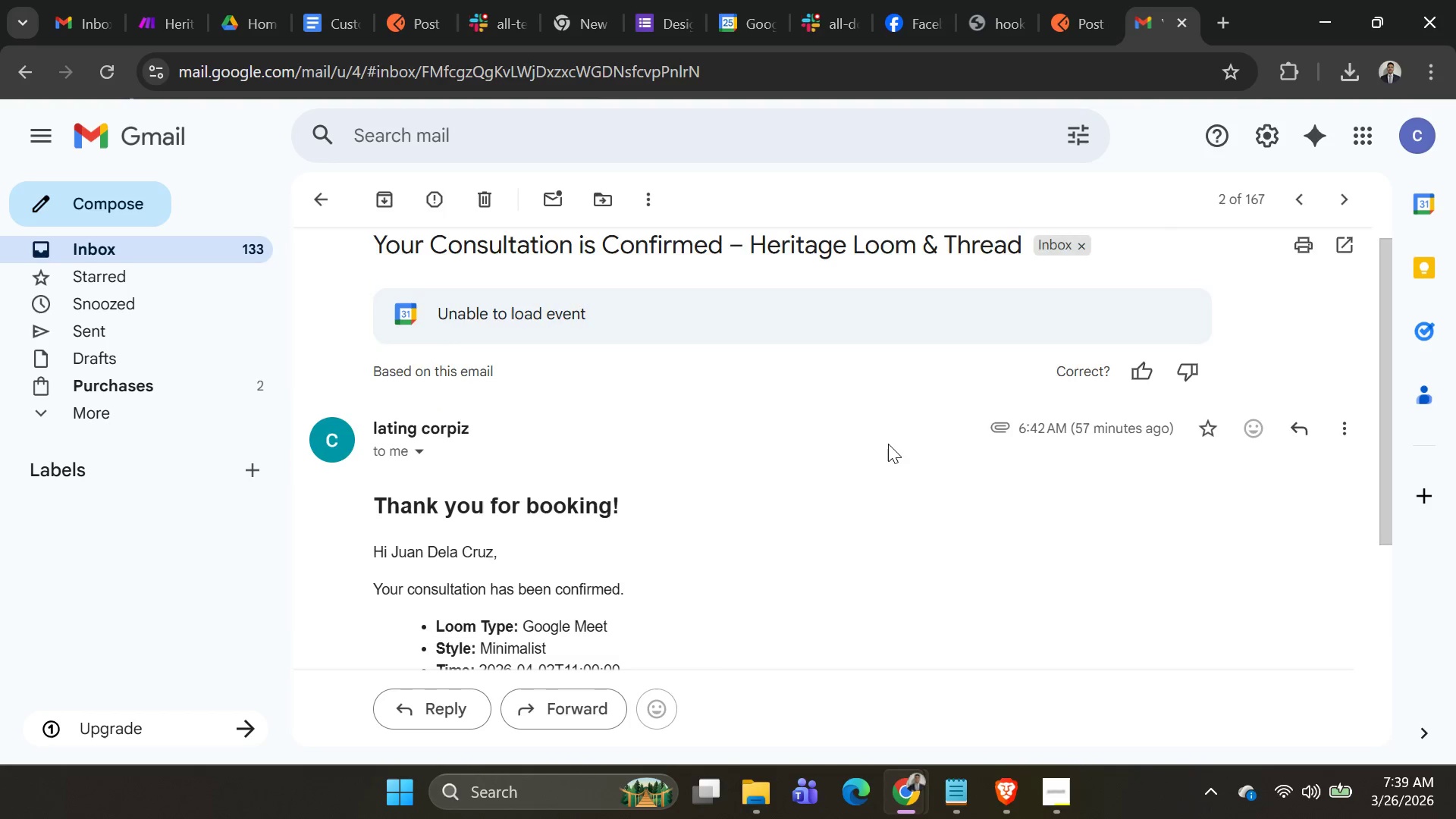 
scroll: coordinate [888, 444], scroll_direction: down, amount: 1.0
 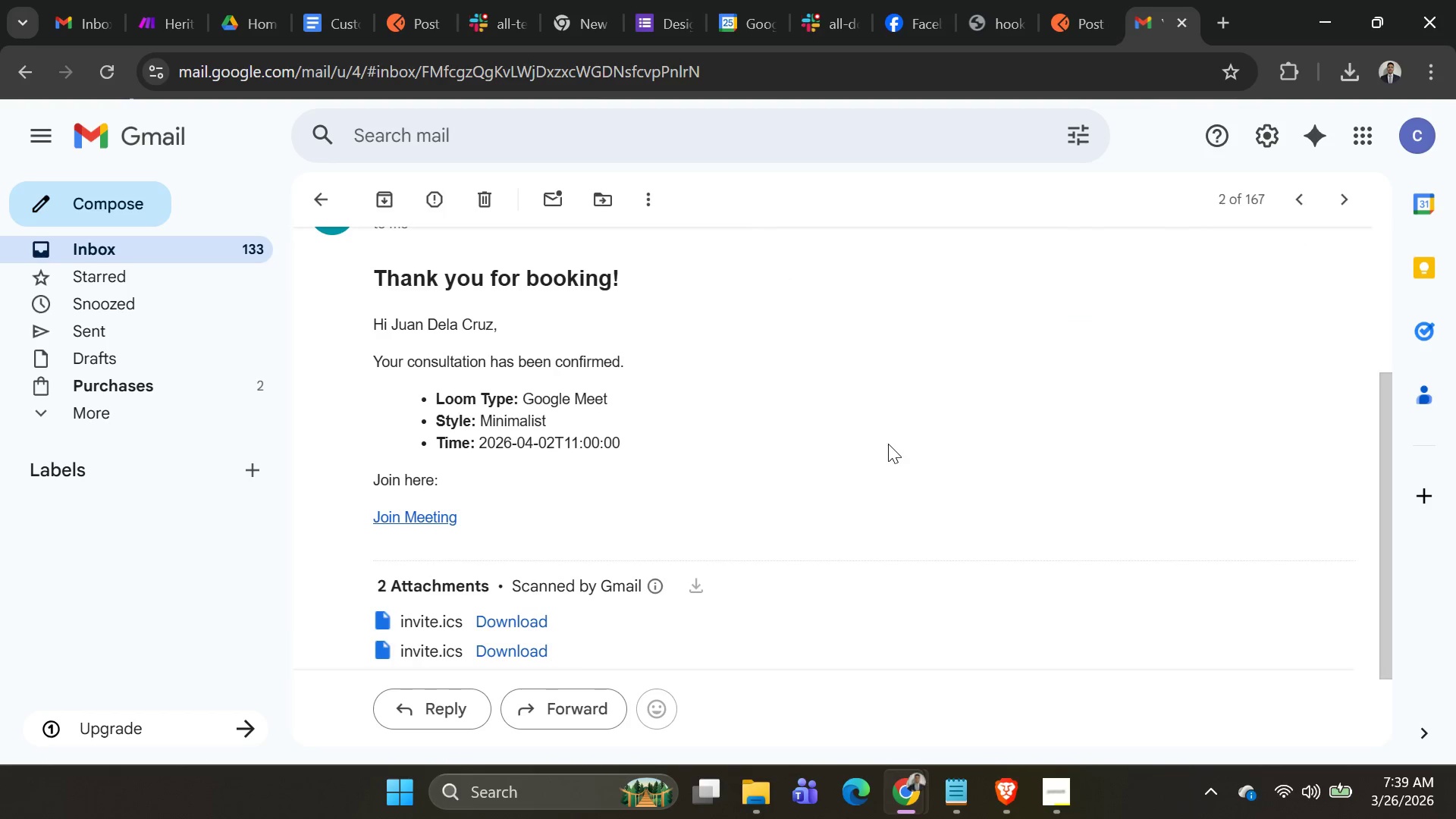 
scroll: coordinate [888, 444], scroll_direction: none, amount: 0.0
 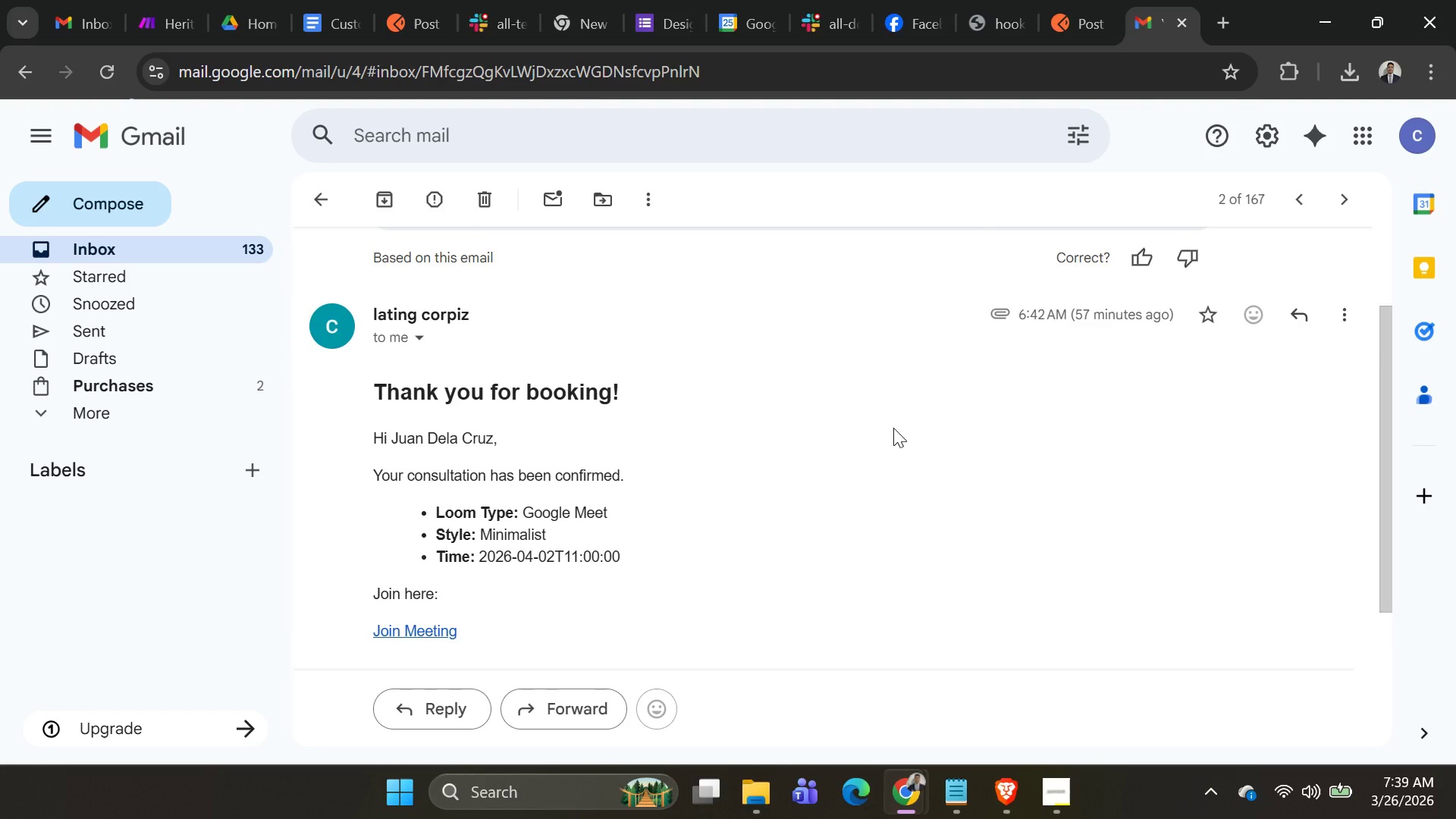 
wait(6.22)
 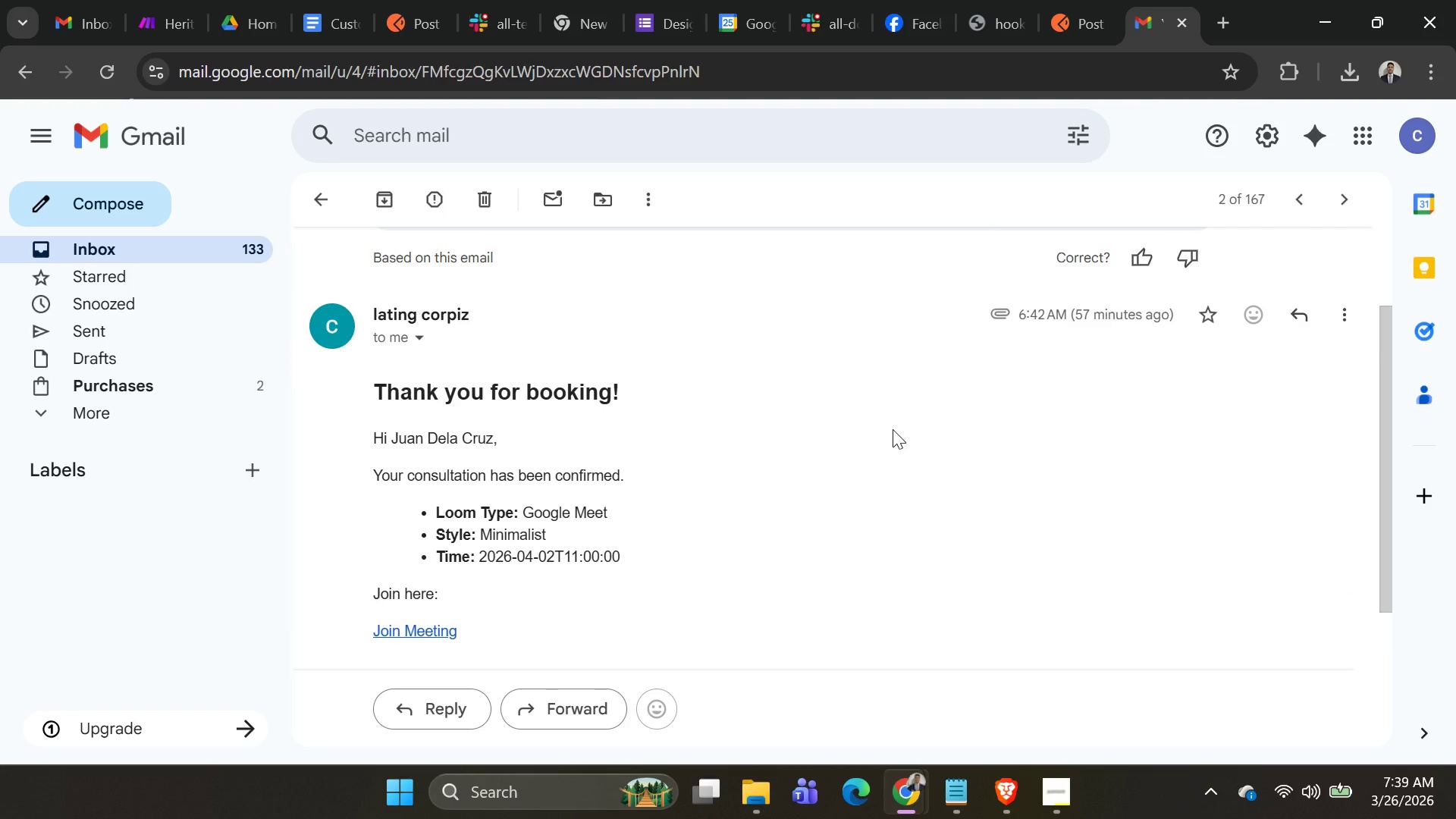 
scroll: coordinate [893, 428], scroll_direction: down, amount: 1.0
 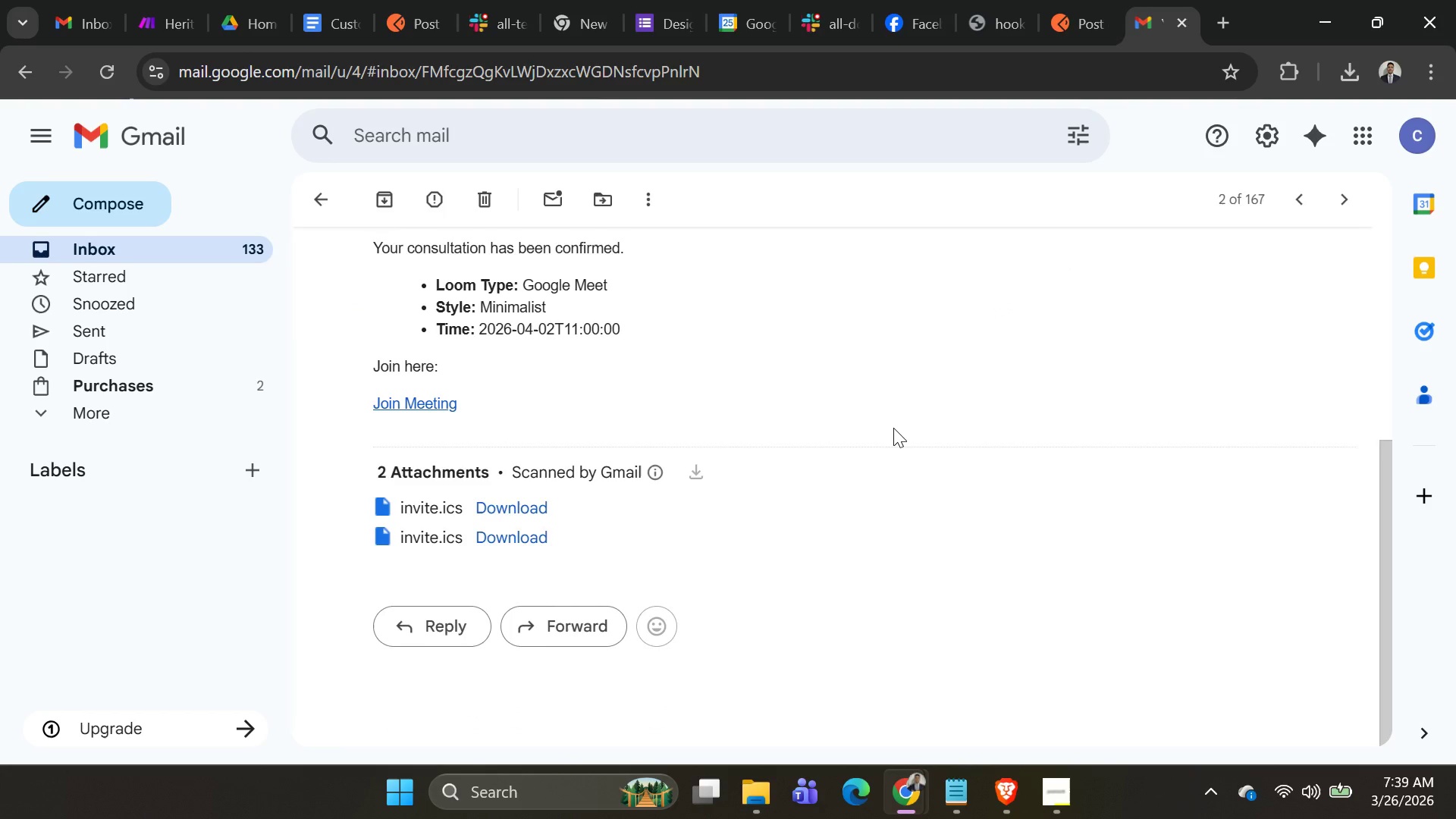 
scroll: coordinate [893, 428], scroll_direction: up, amount: 2.0
 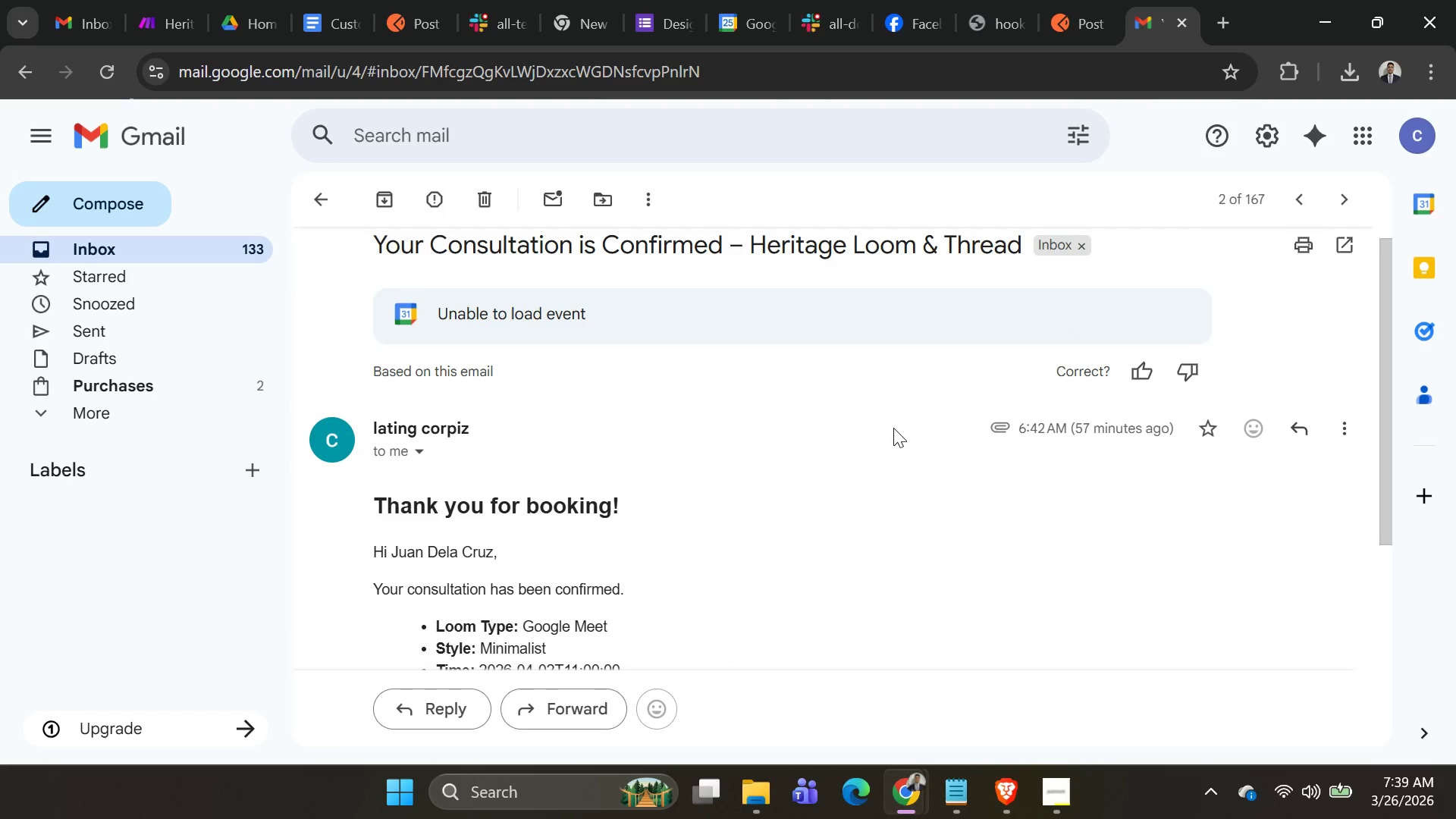 
scroll: coordinate [893, 428], scroll_direction: none, amount: 0.0
 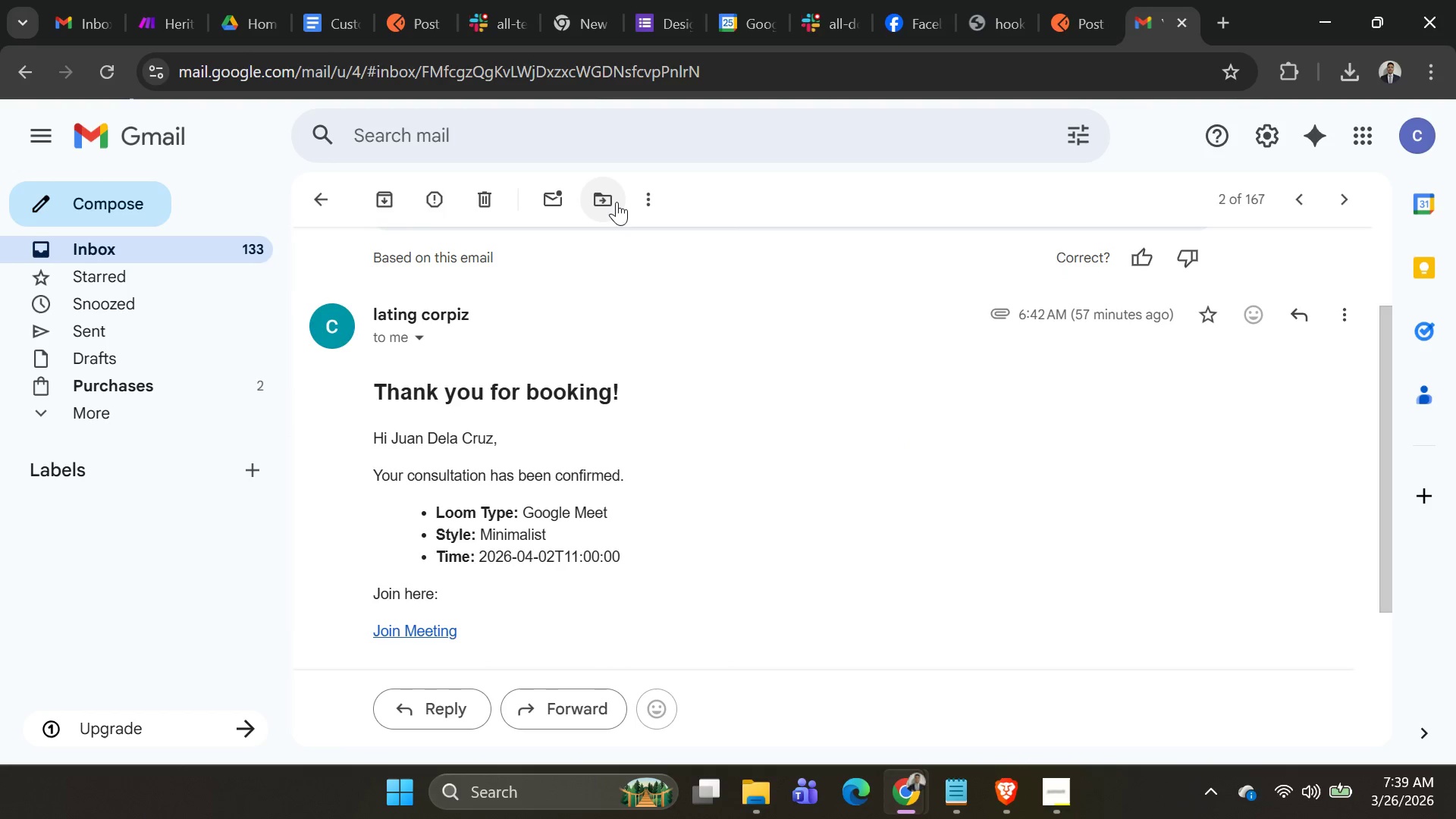 
left_click([544, 200])
 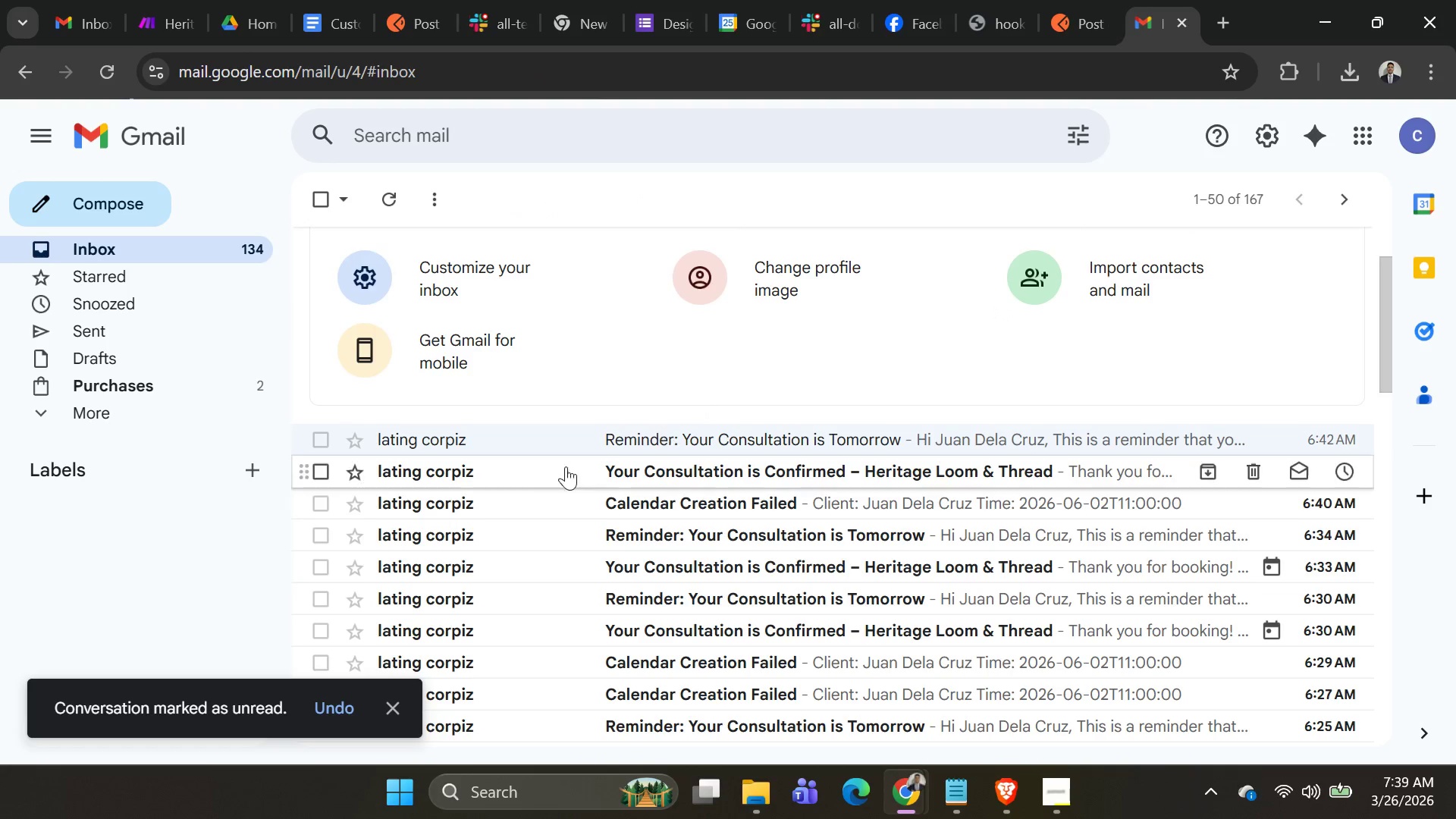 
left_click([526, 469])
 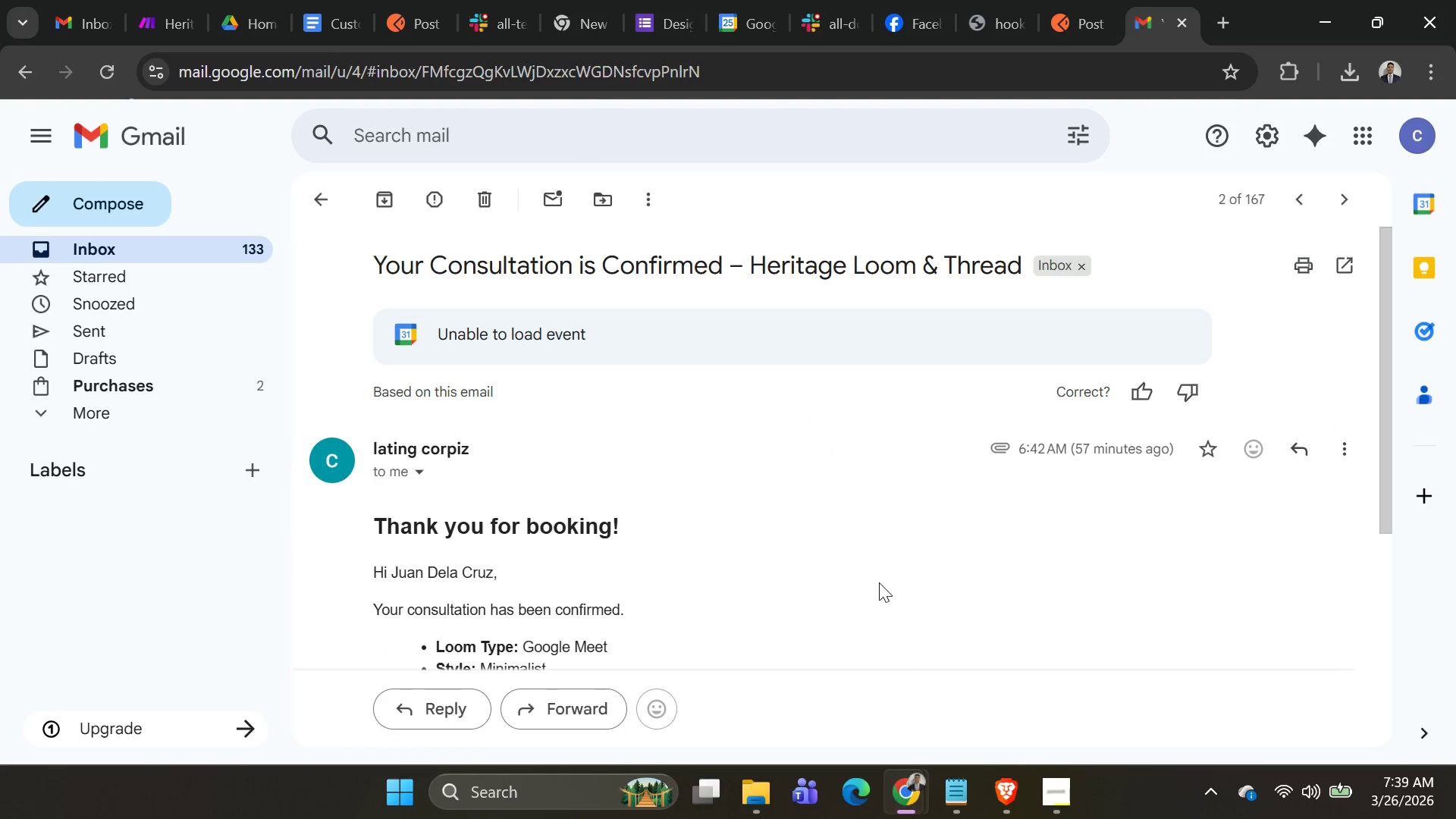 
scroll: coordinate [871, 517], scroll_direction: down, amount: 5.0
 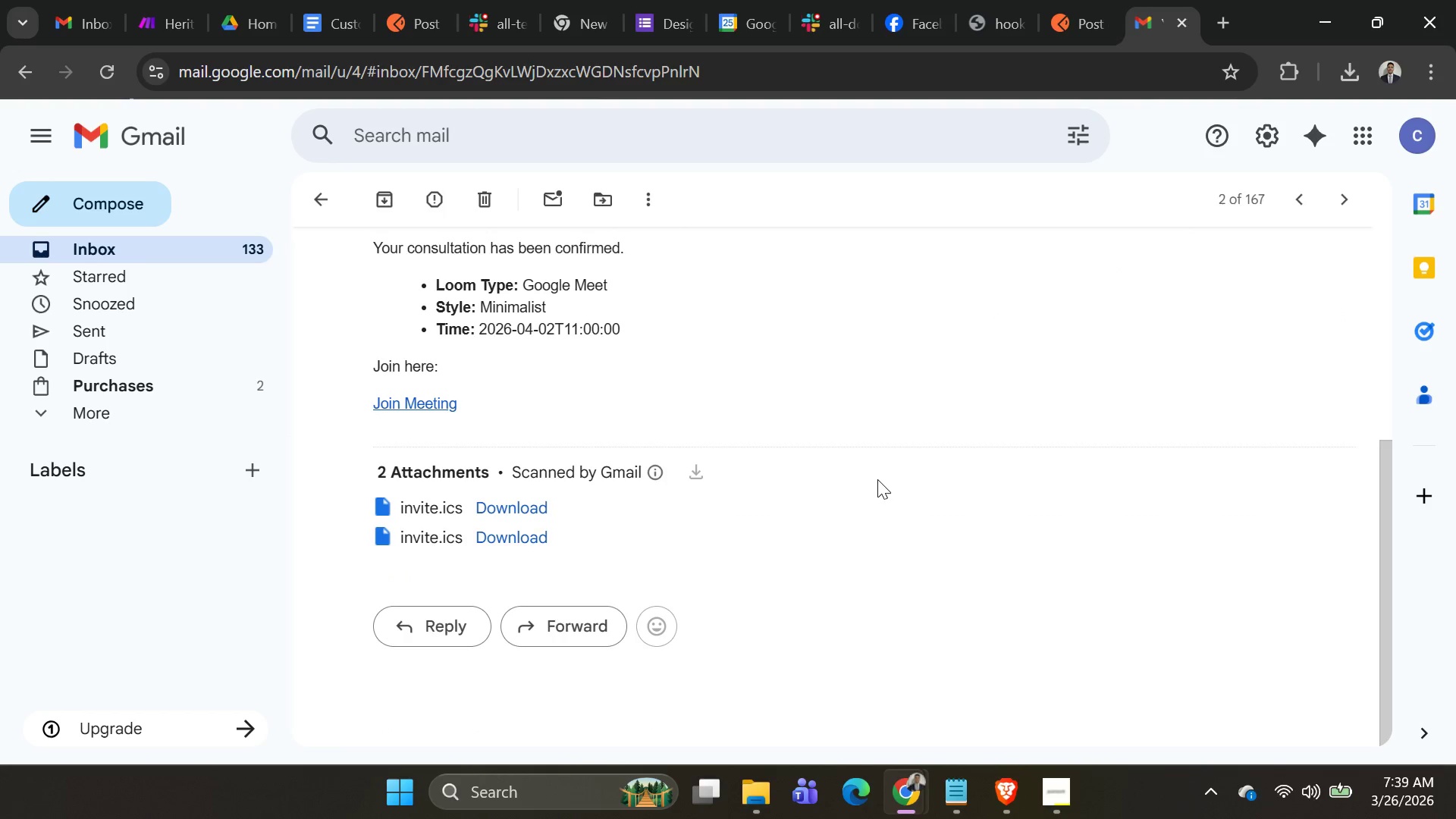 
scroll: coordinate [883, 468], scroll_direction: up, amount: 3.0
 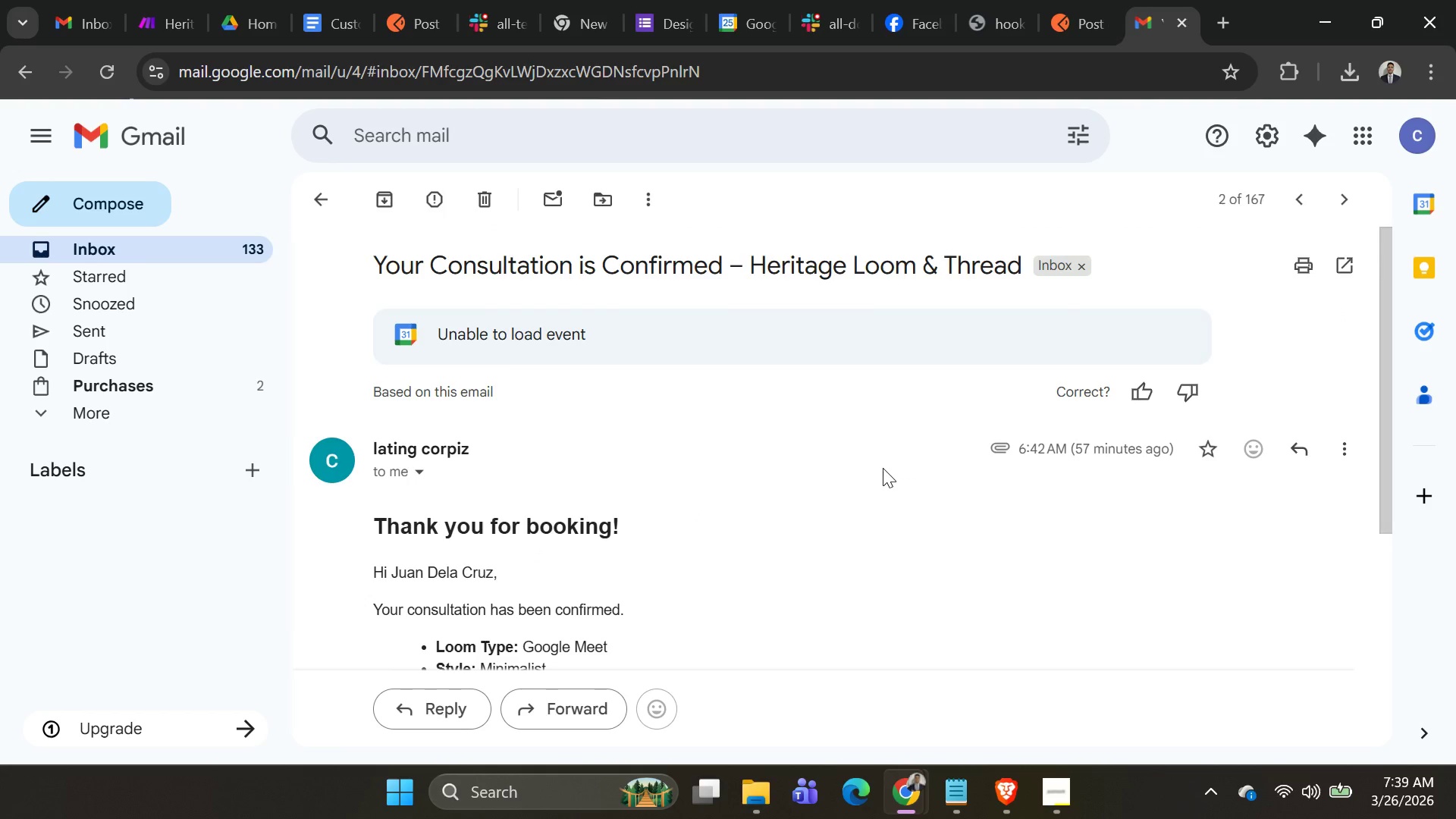 
scroll: coordinate [895, 456], scroll_direction: down, amount: 3.0
 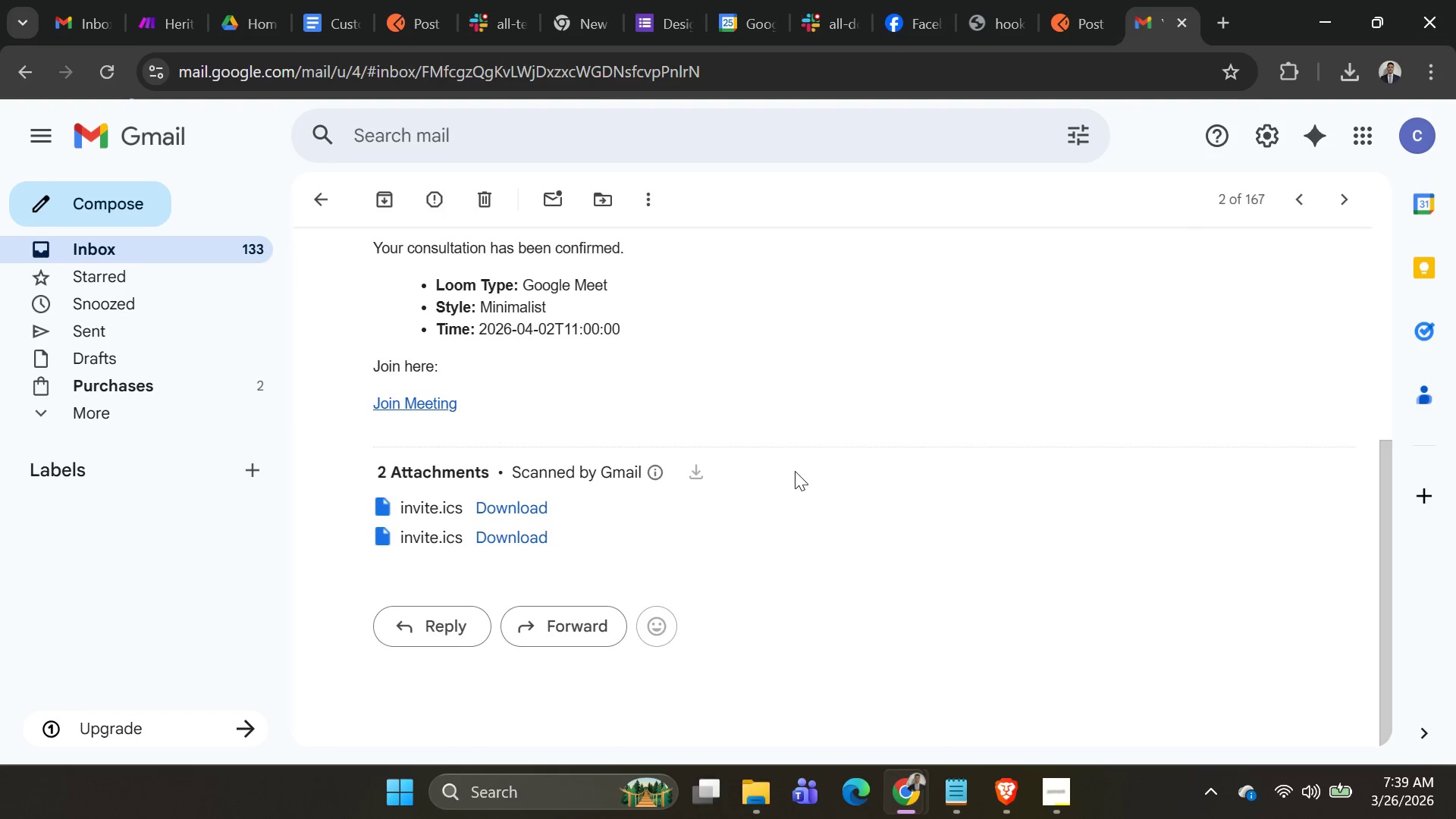 
scroll: coordinate [810, 459], scroll_direction: up, amount: 5.0
 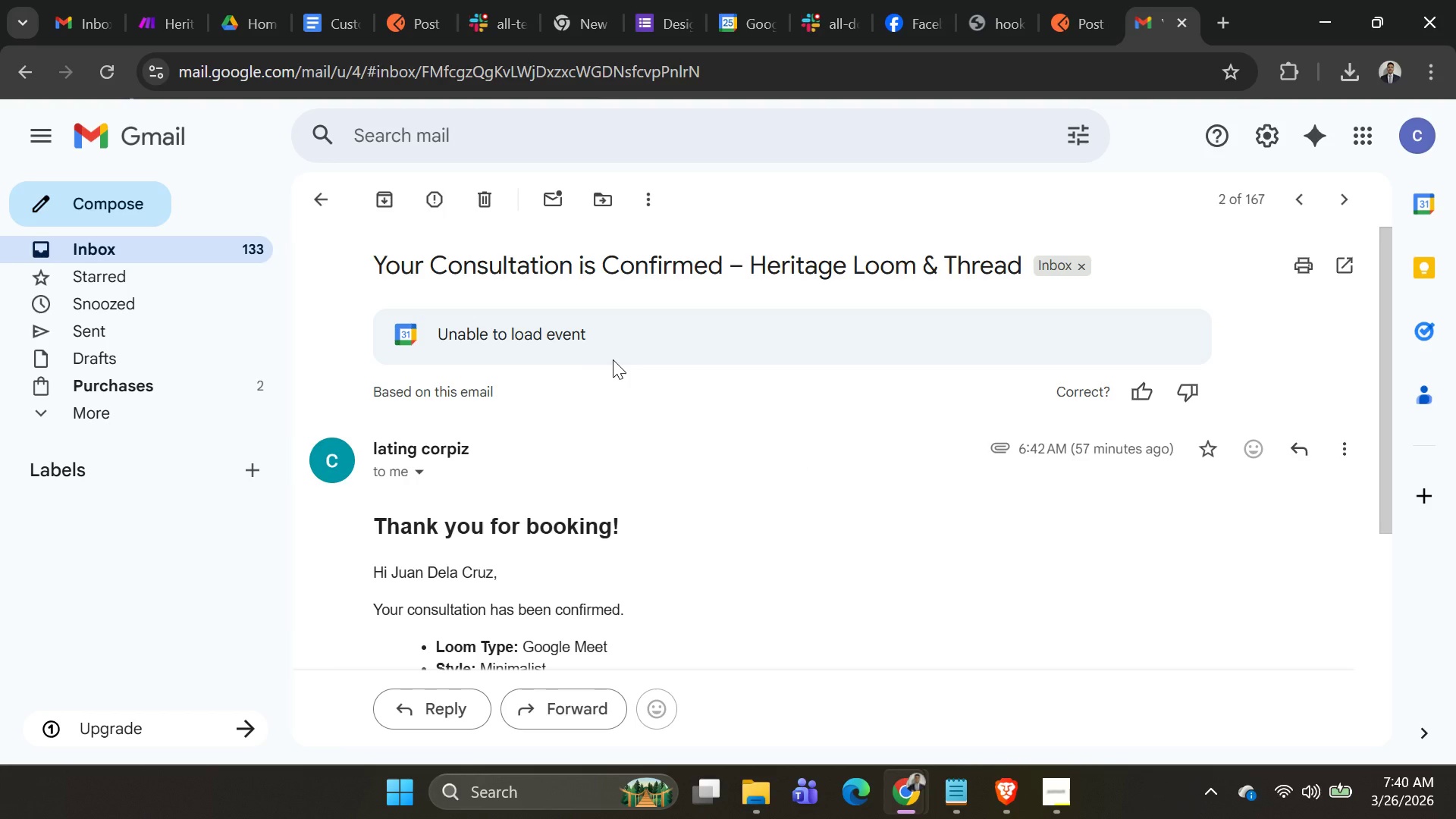 
wait(18.2)
 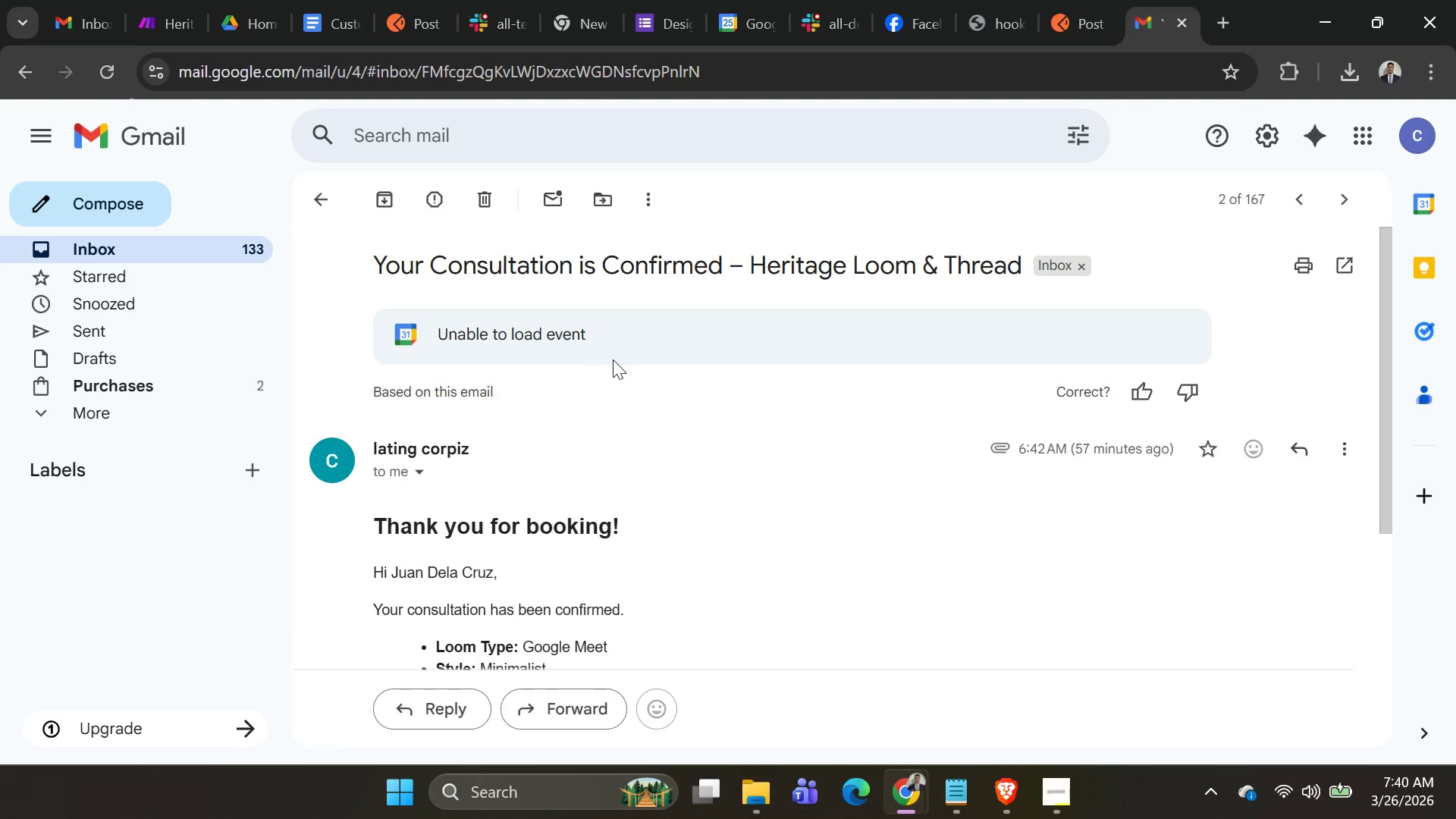 
left_click([188, 19])
 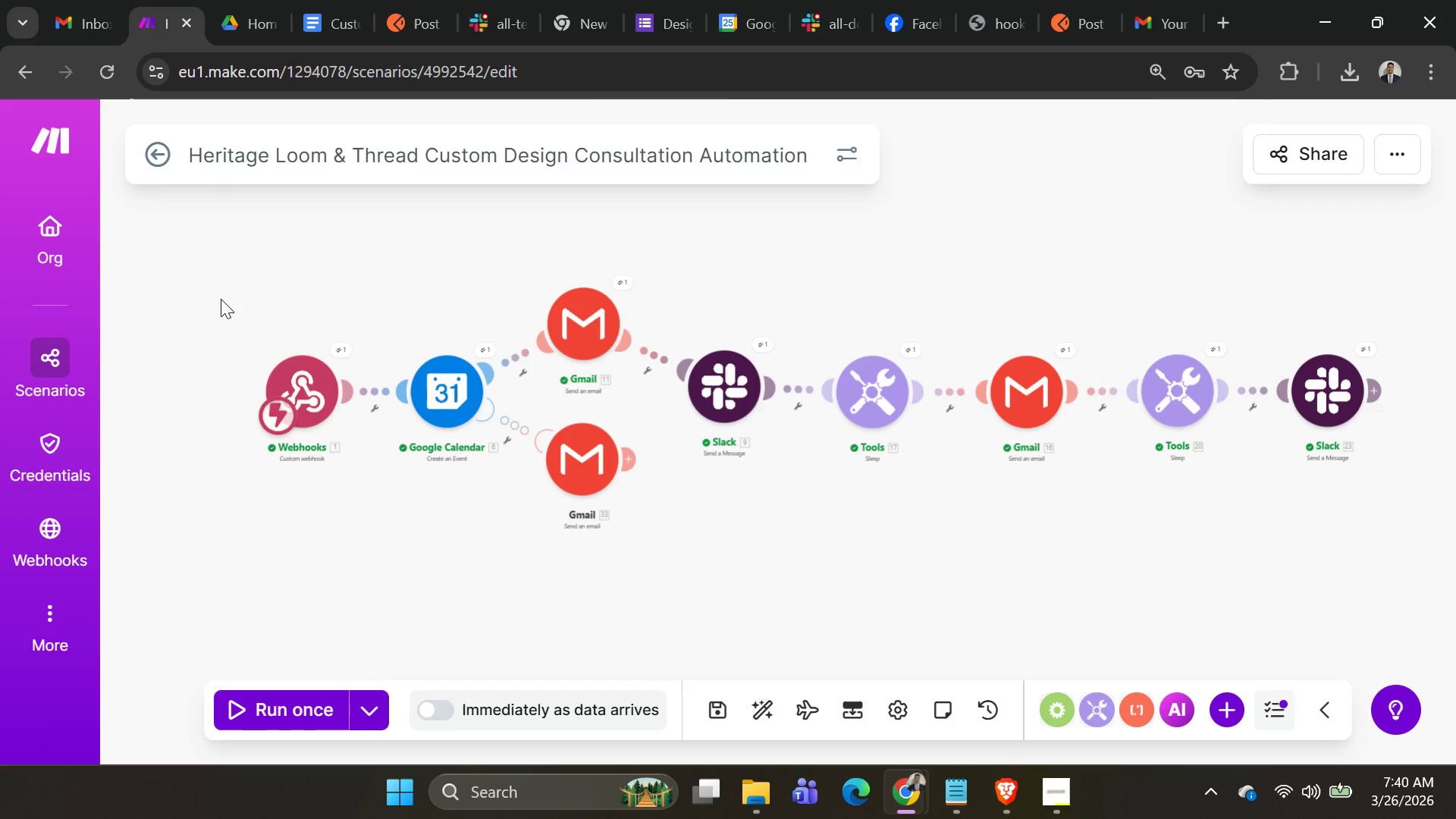 
scroll: coordinate [161, 241], scroll_direction: up, amount: 2.0
 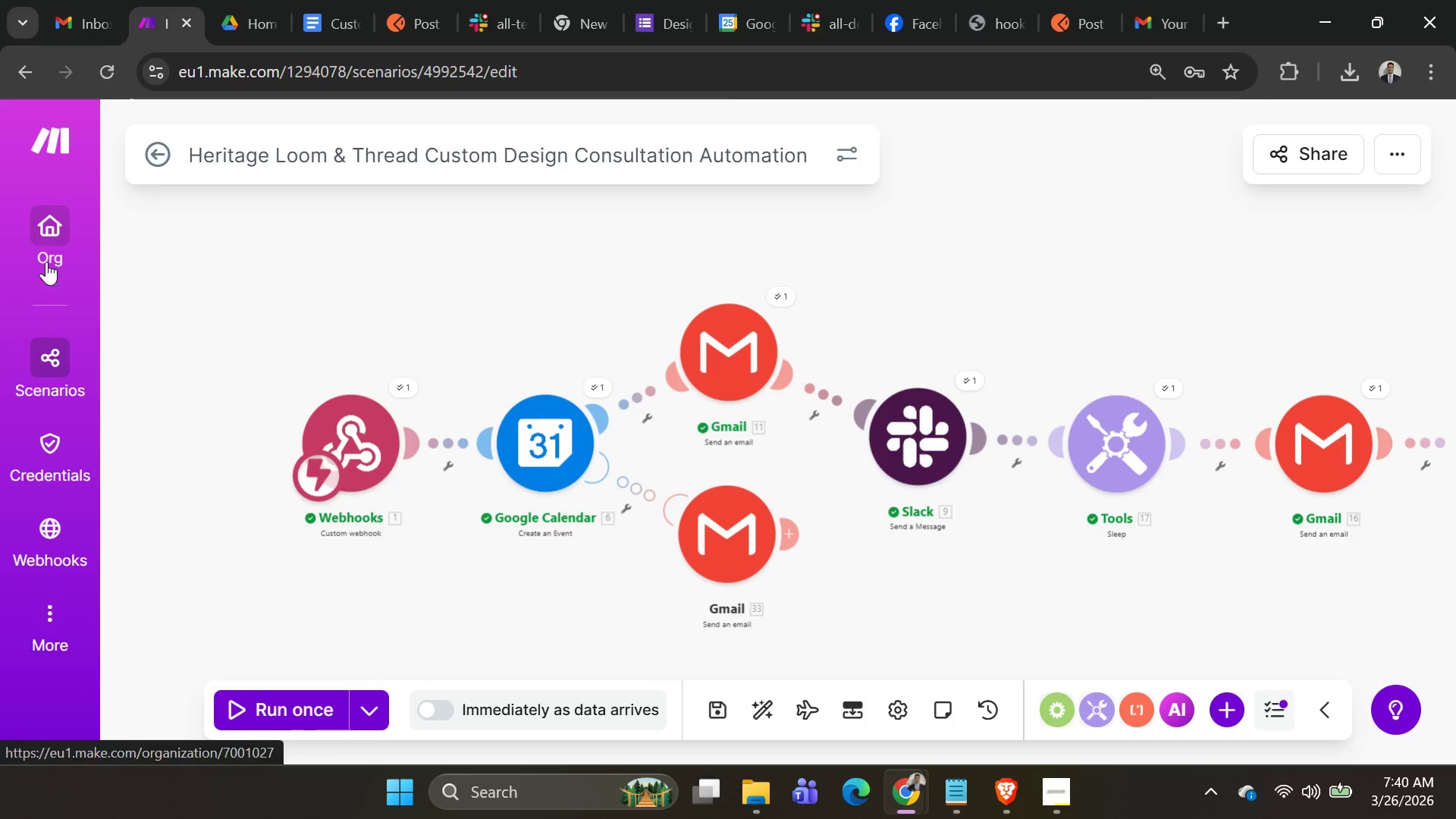 
scroll: coordinate [271, 419], scroll_direction: down, amount: 5.0
 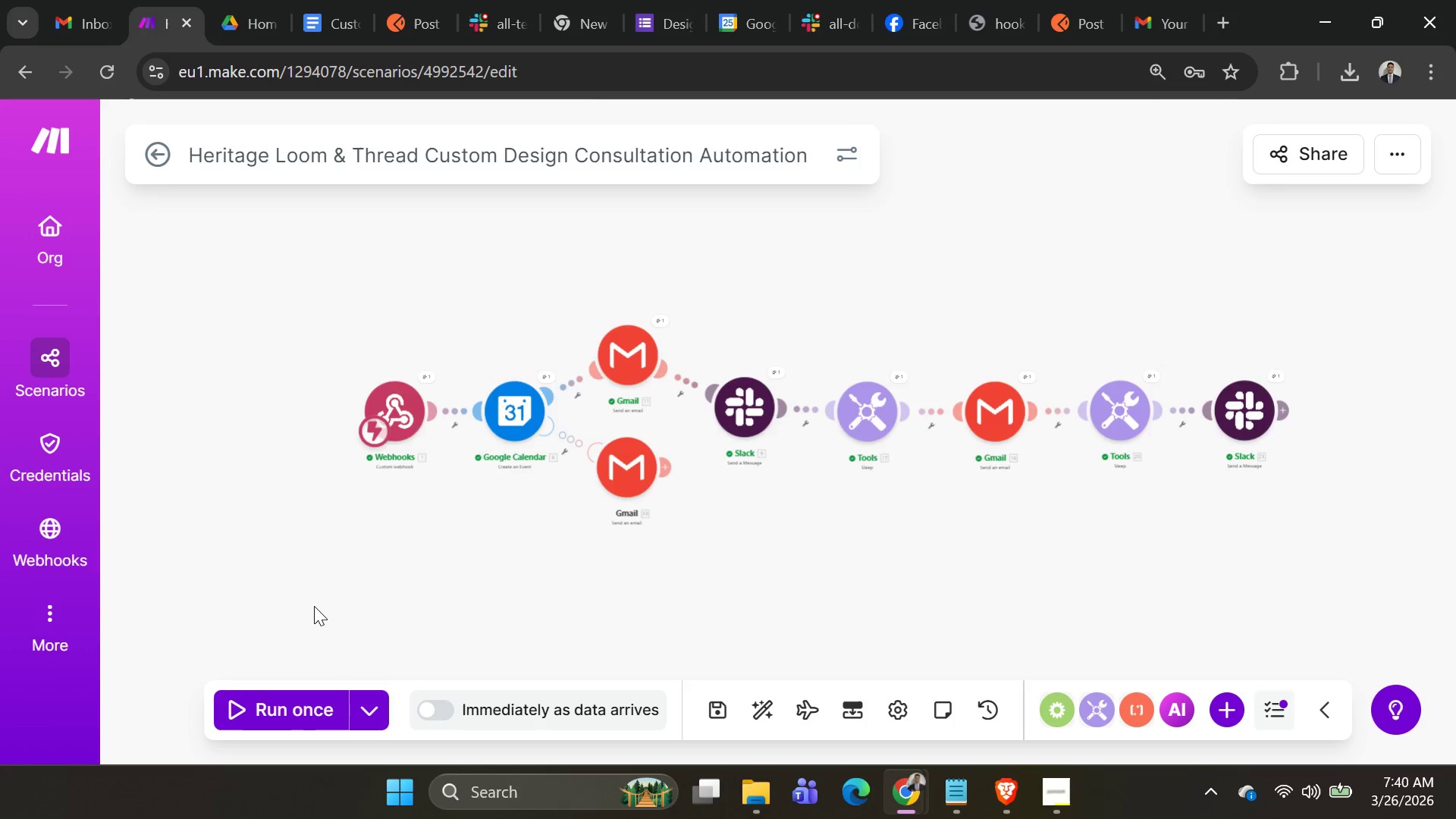 
scroll: coordinate [315, 602], scroll_direction: up, amount: 1.0
 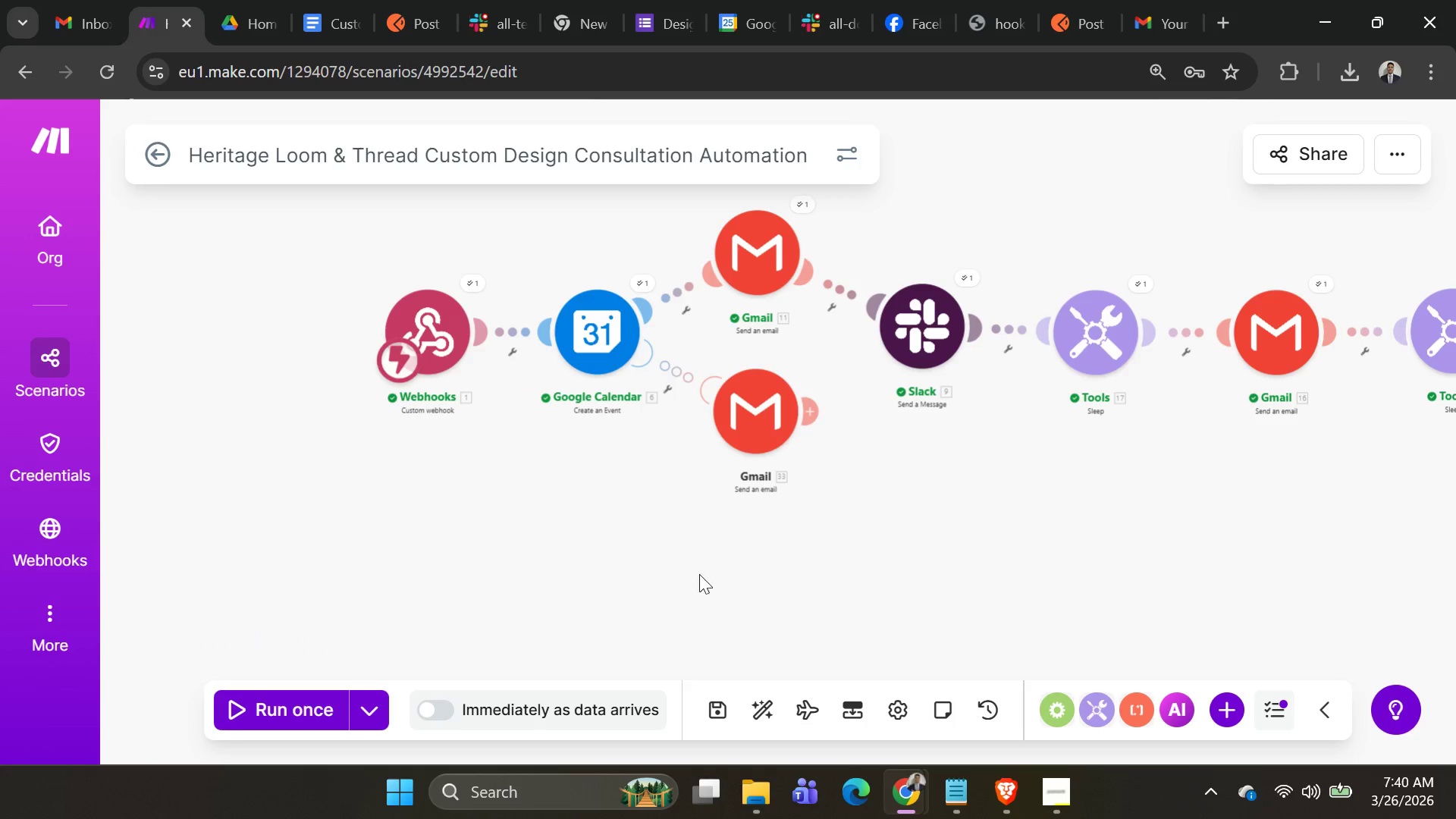 
left_click_drag(start_coordinate=[733, 561], to_coordinate=[676, 571])
 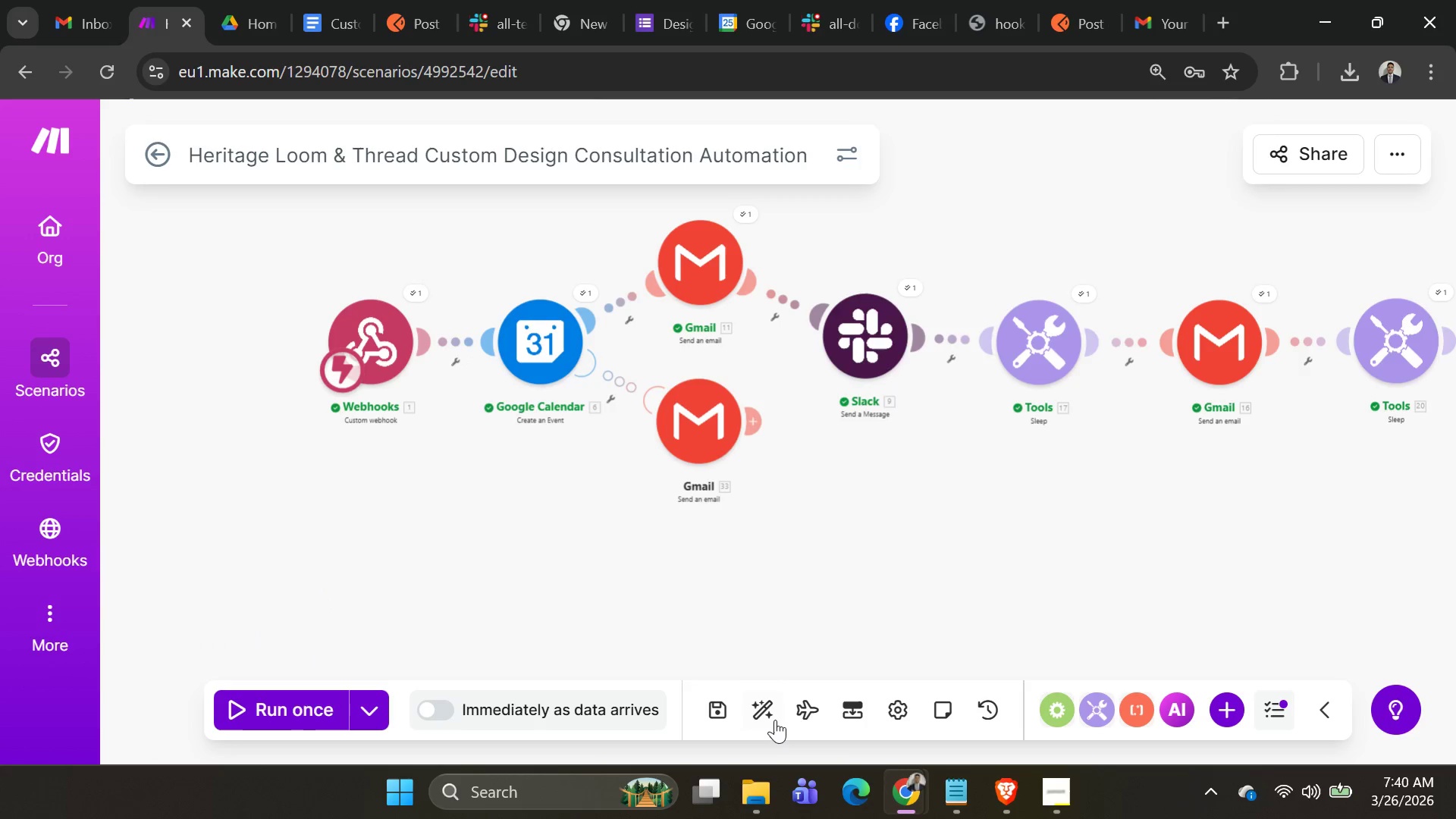 
left_click([774, 719])
 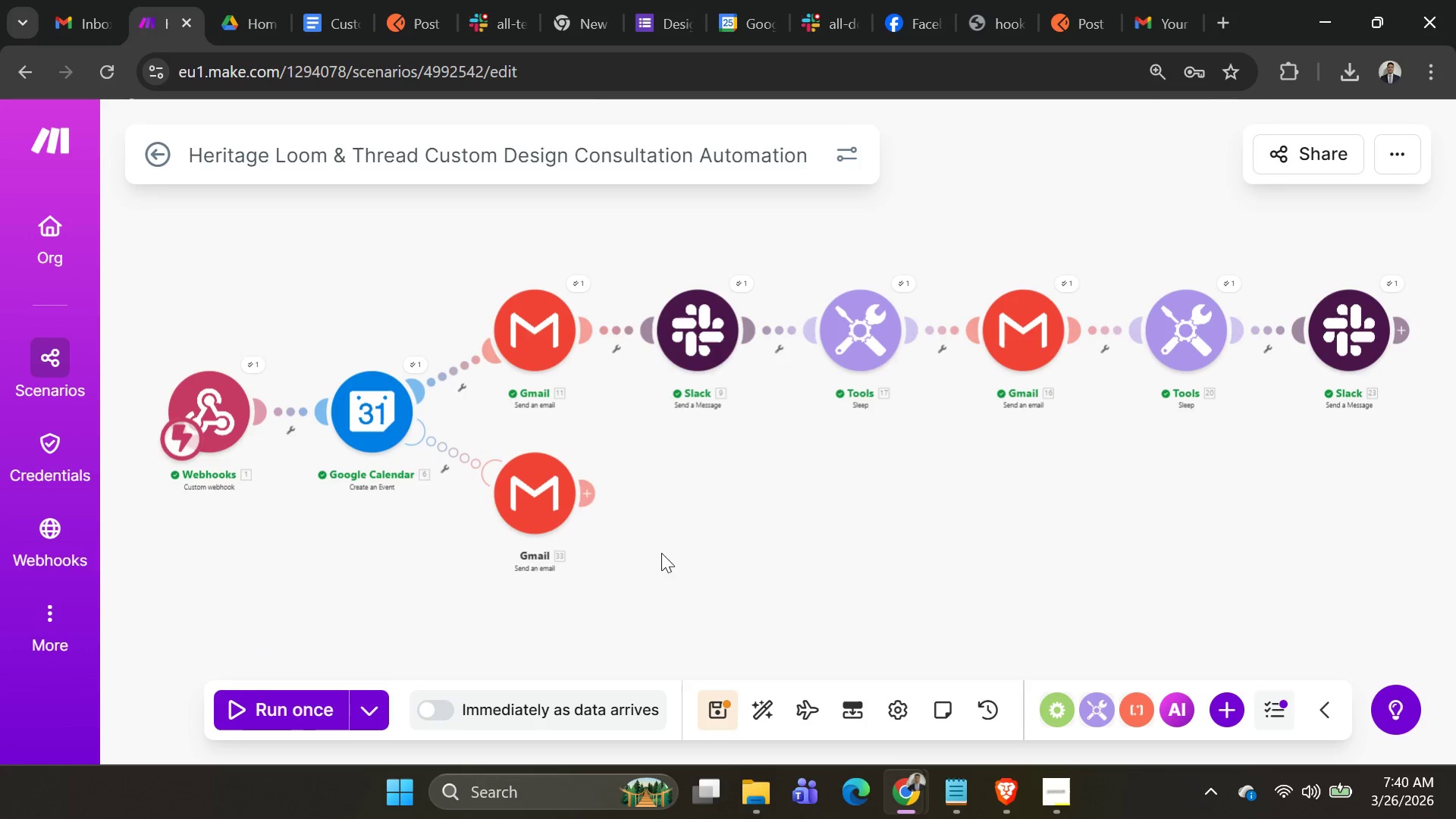 
left_click([359, 708])
 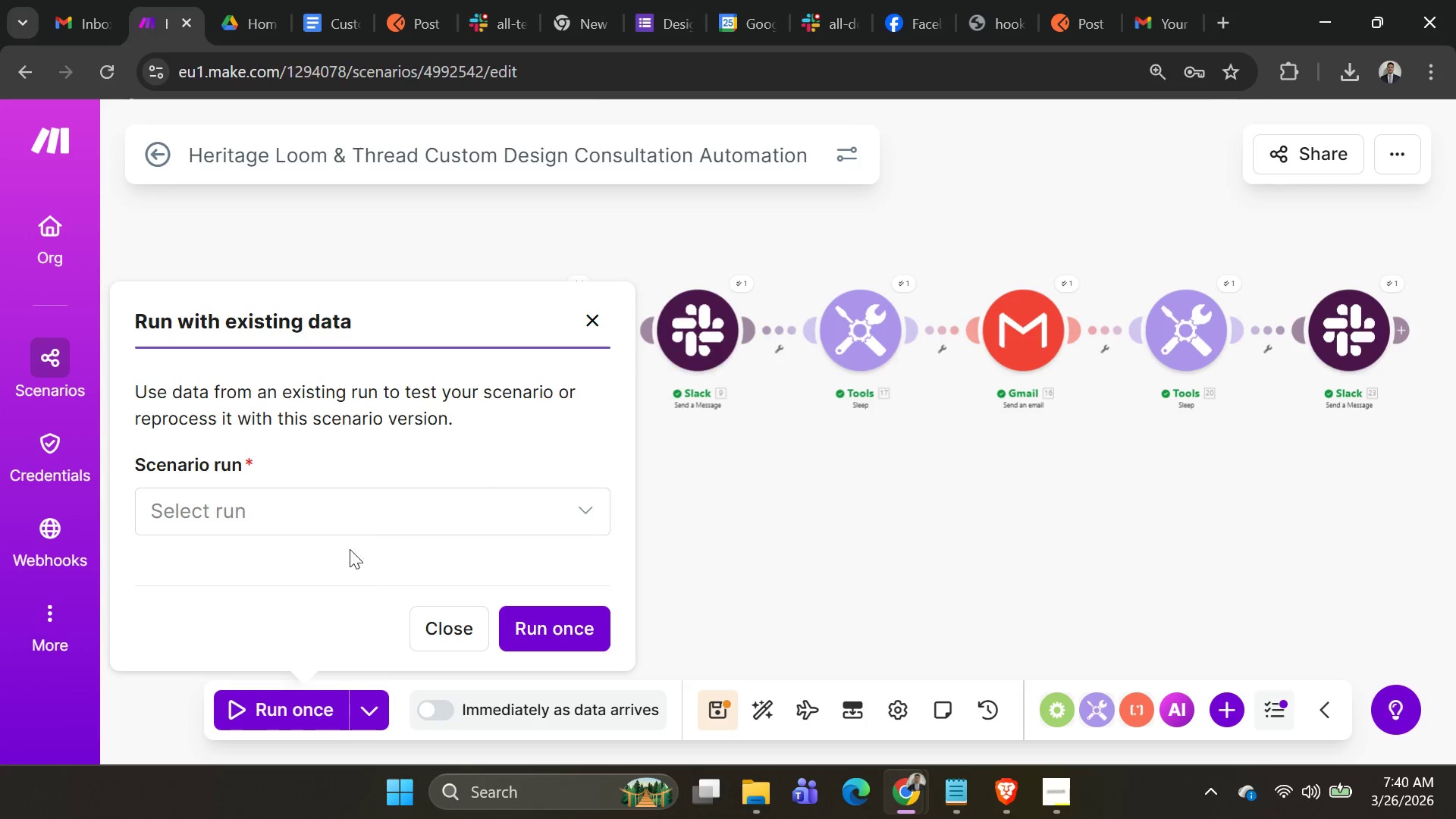 
left_click([343, 522])
 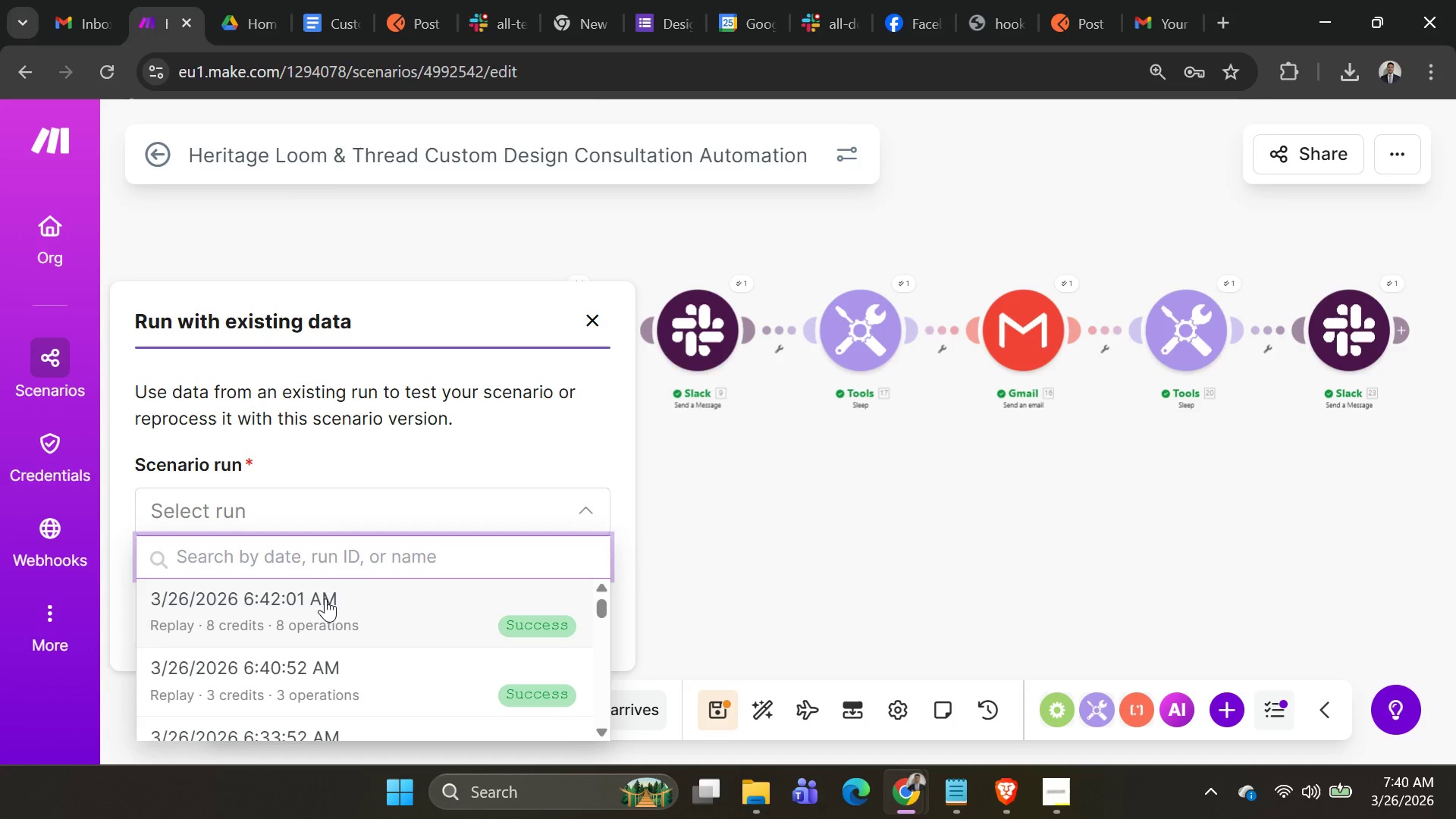 
left_click([325, 600])
 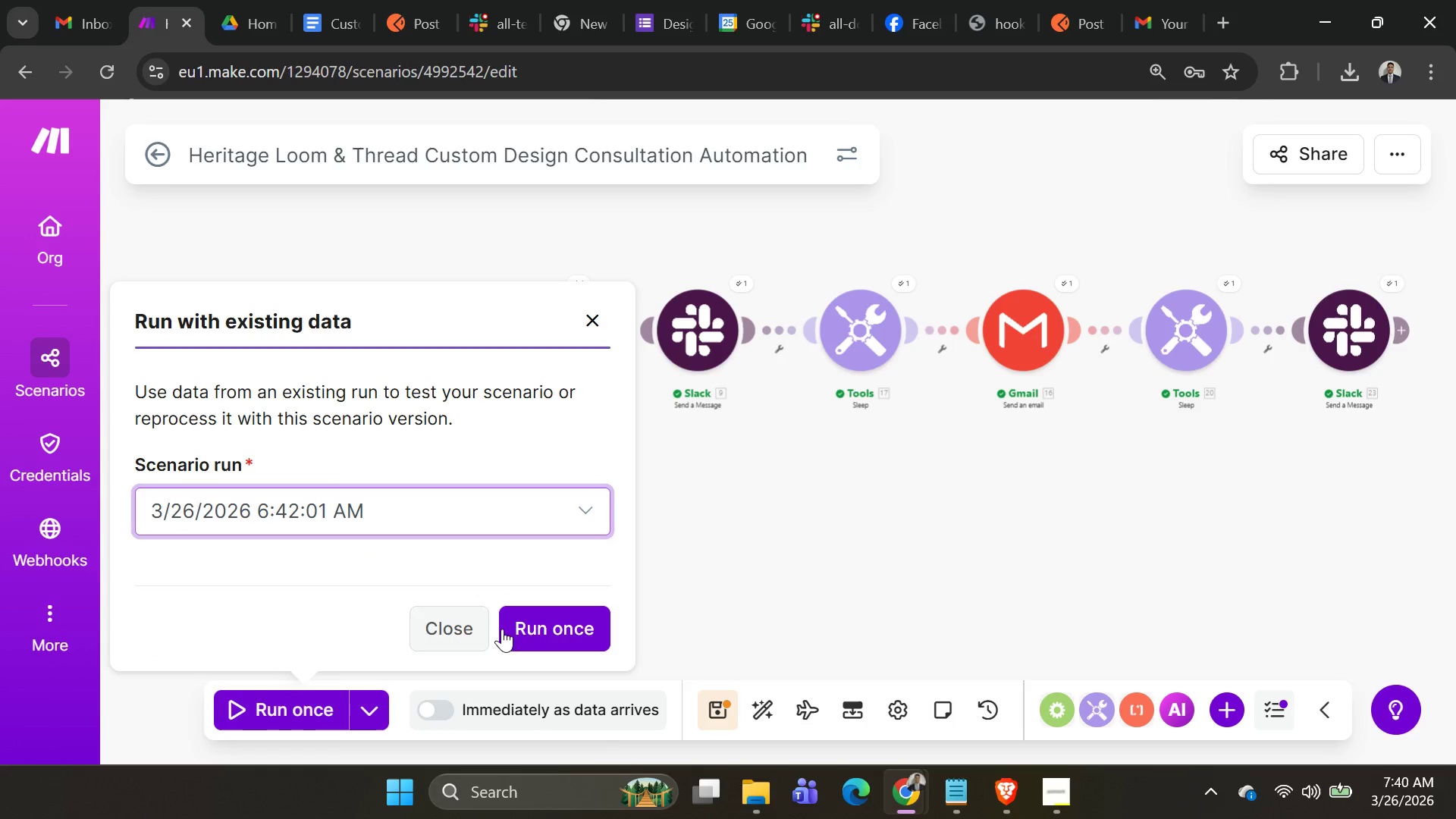 
left_click([536, 631])
 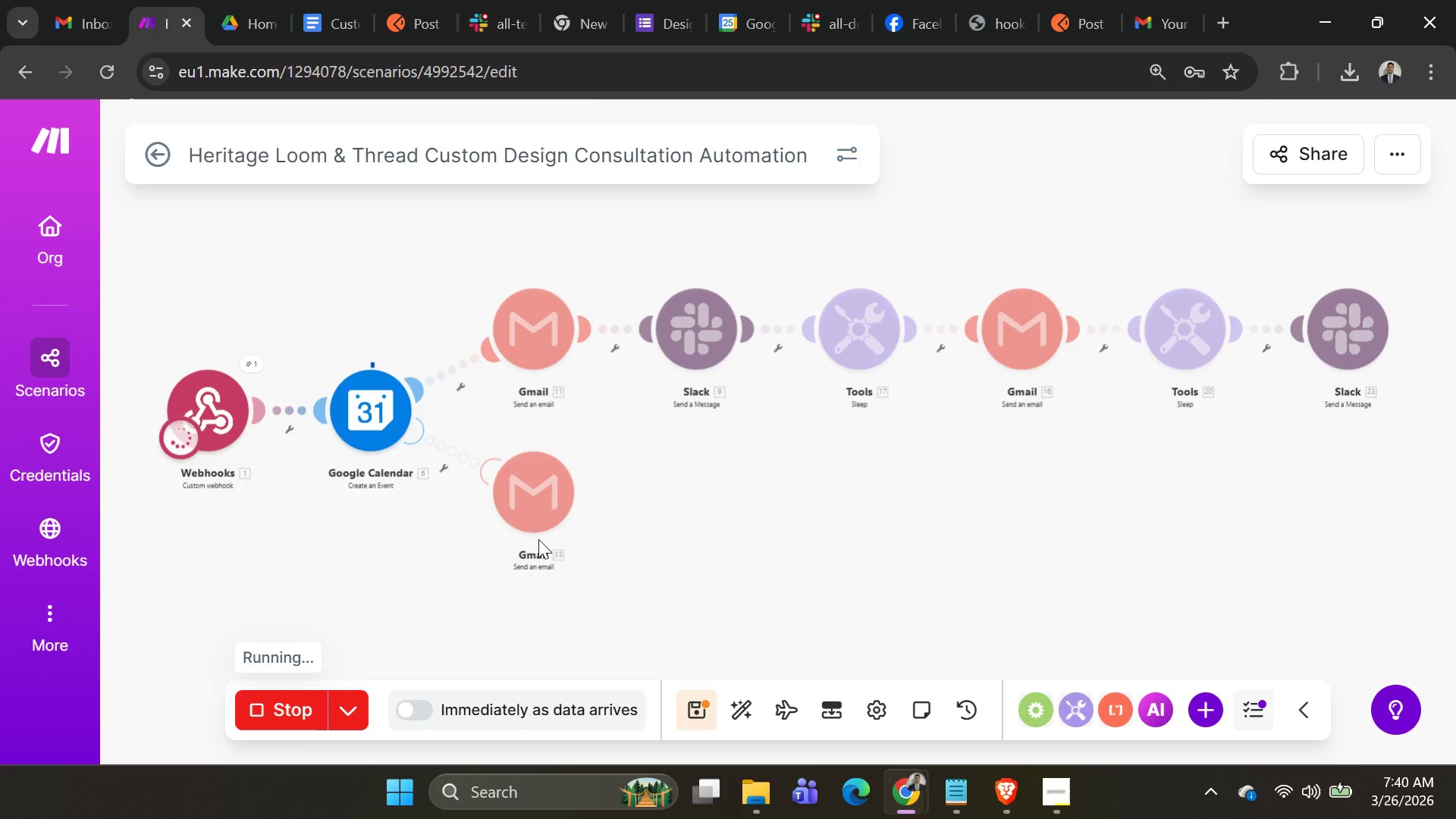 
mouse_move([516, 492])
 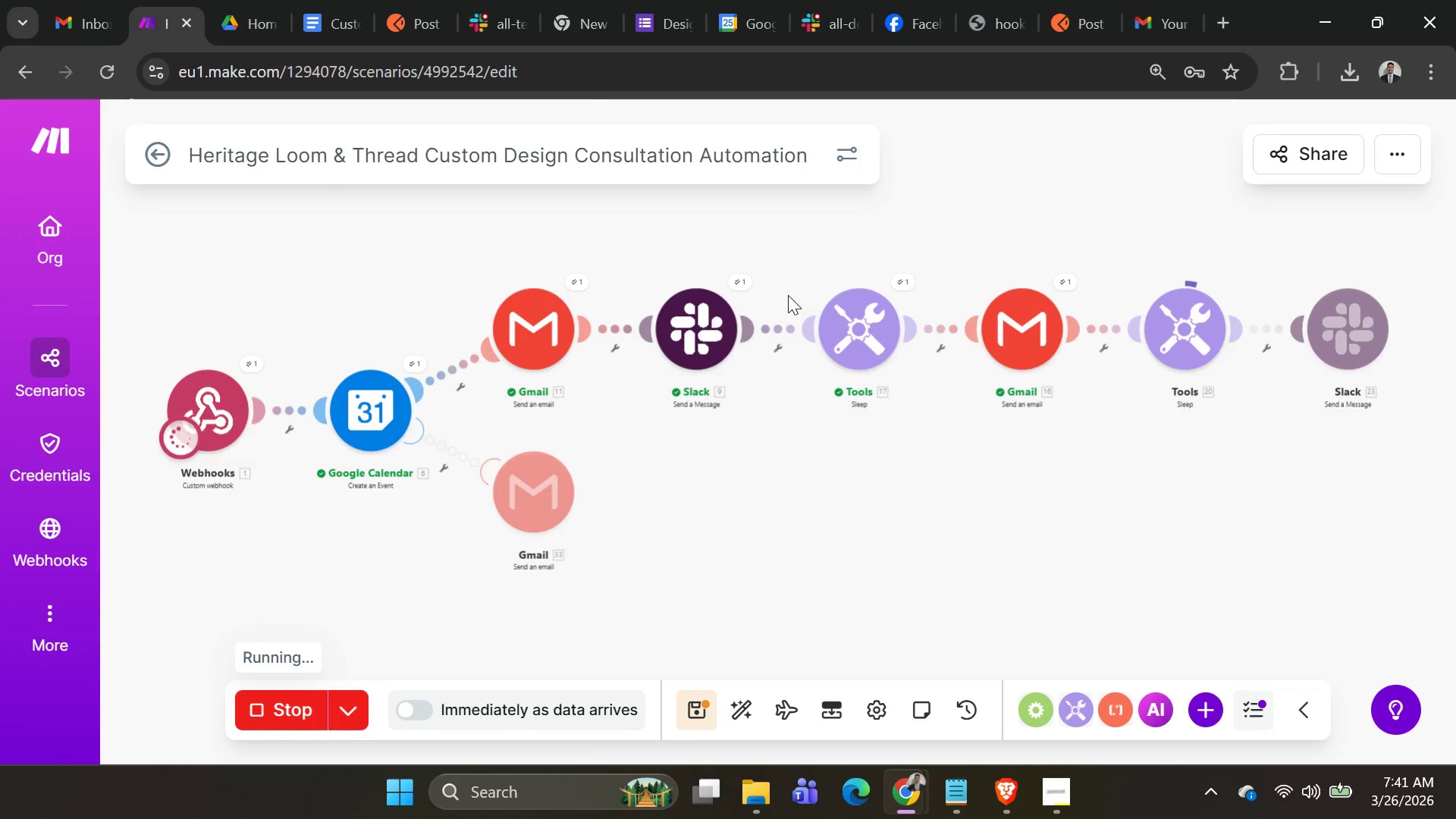 
wait(40.64)
 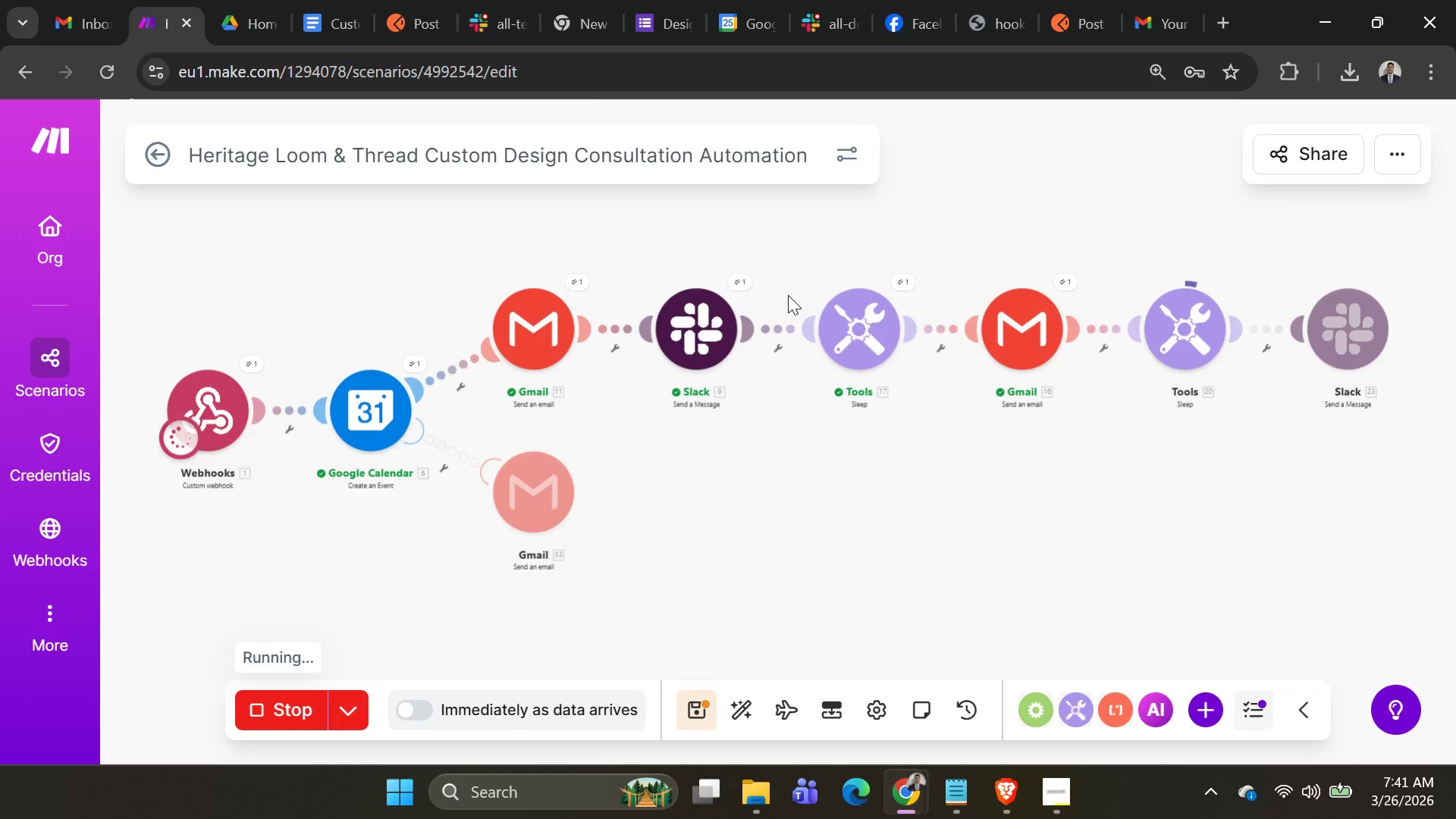 
left_click([365, 710])
 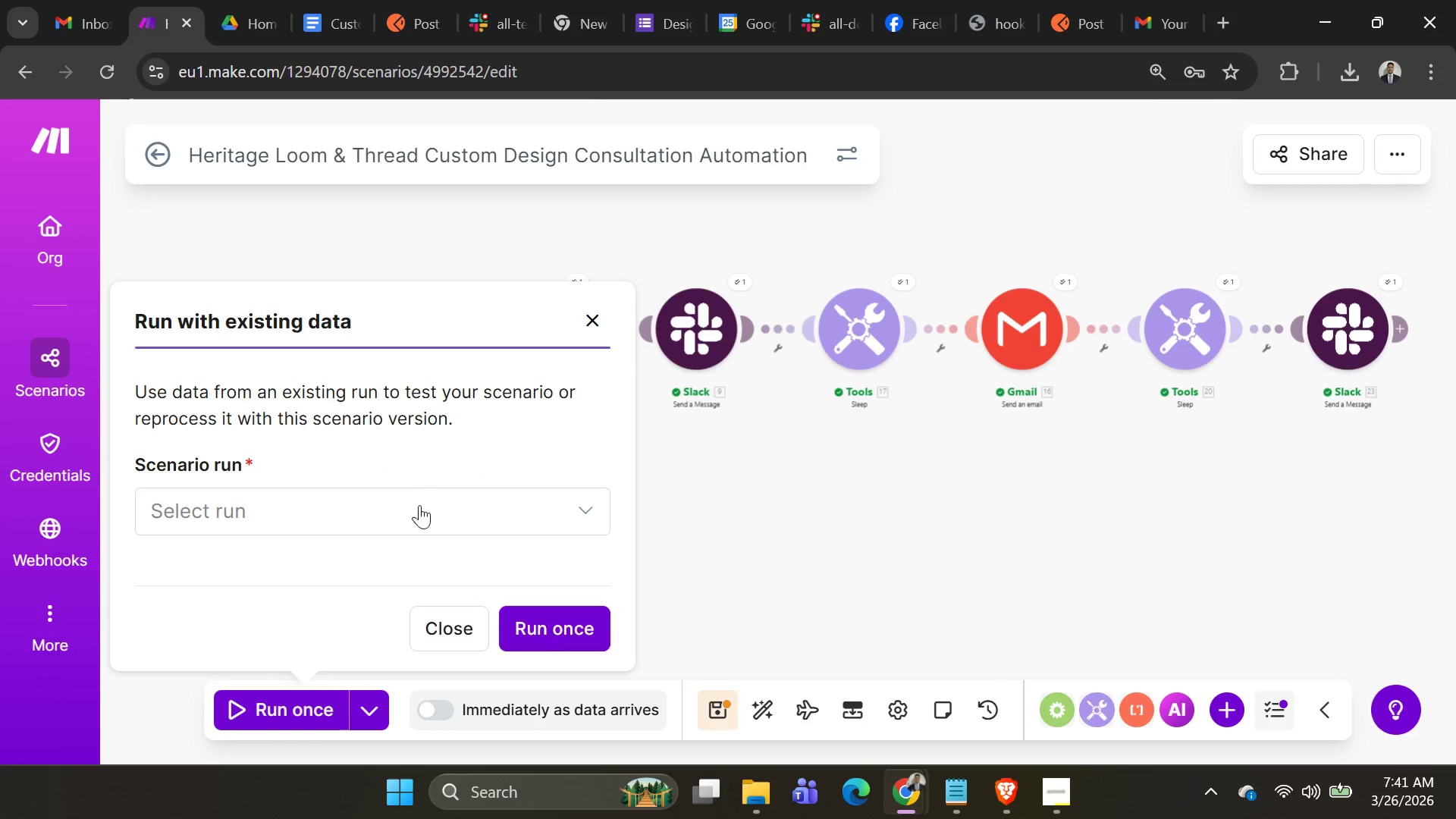 
left_click([414, 521])
 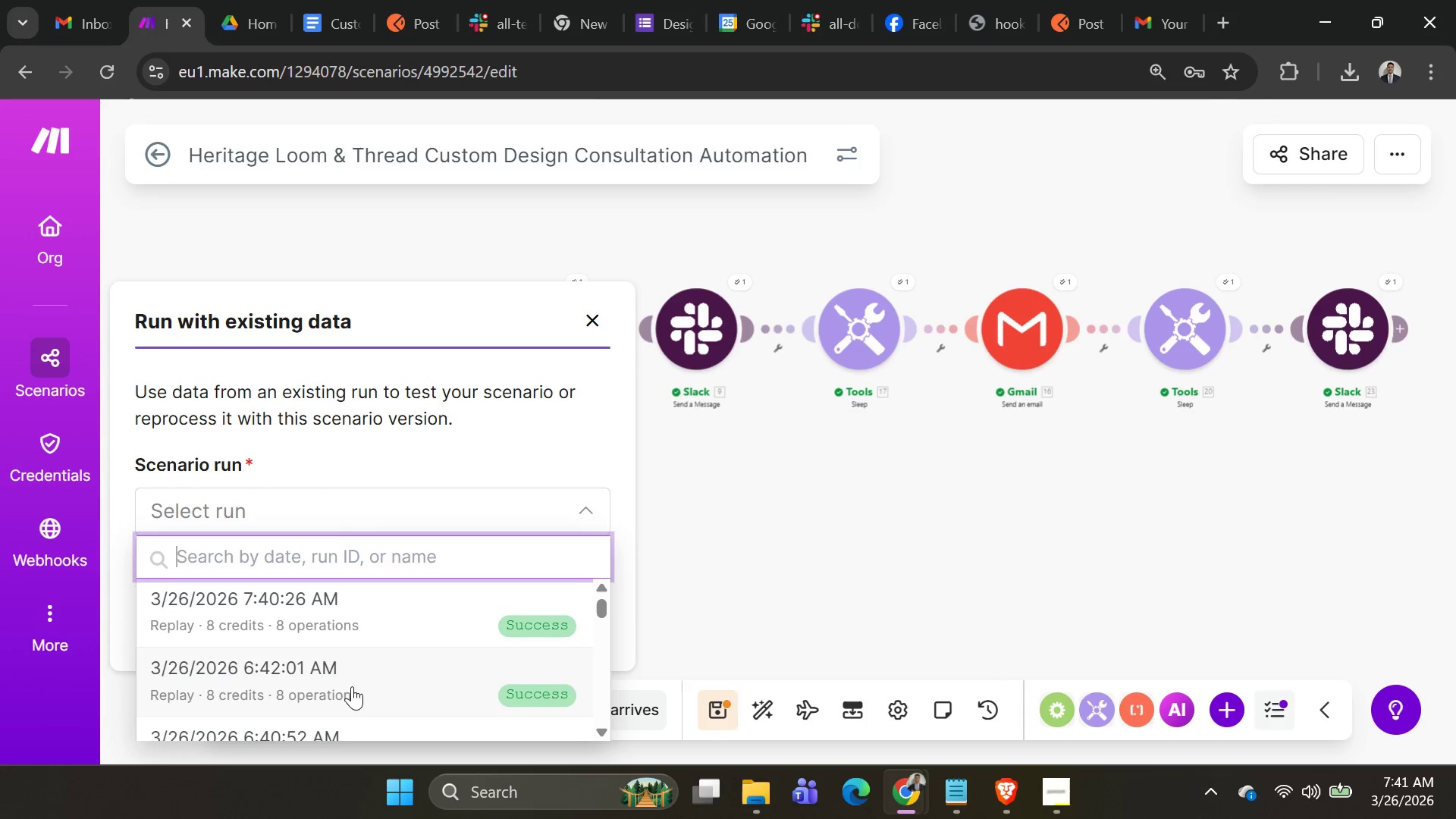 
scroll: coordinate [366, 669], scroll_direction: none, amount: 0.0
 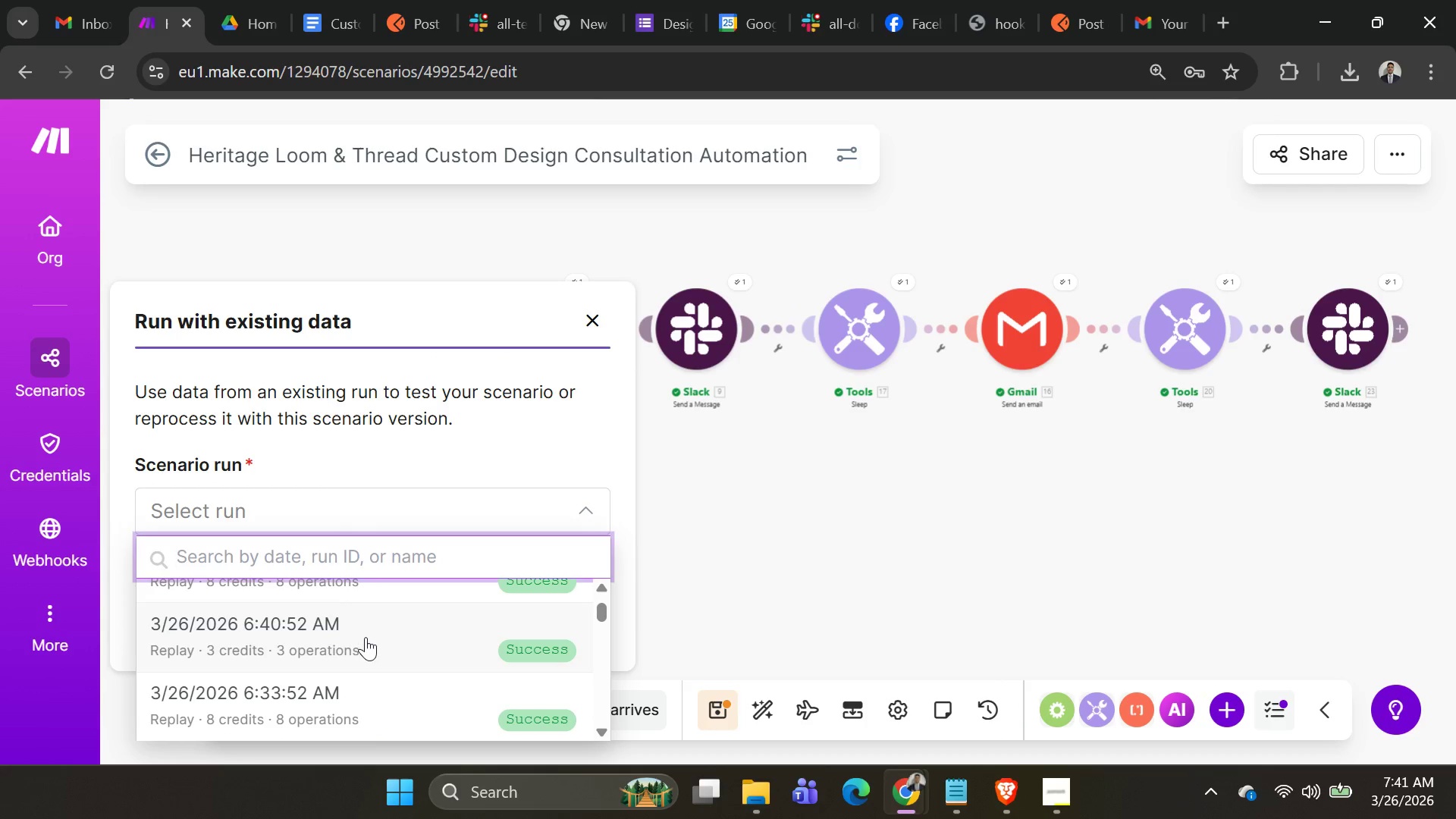 
left_click([366, 637])
 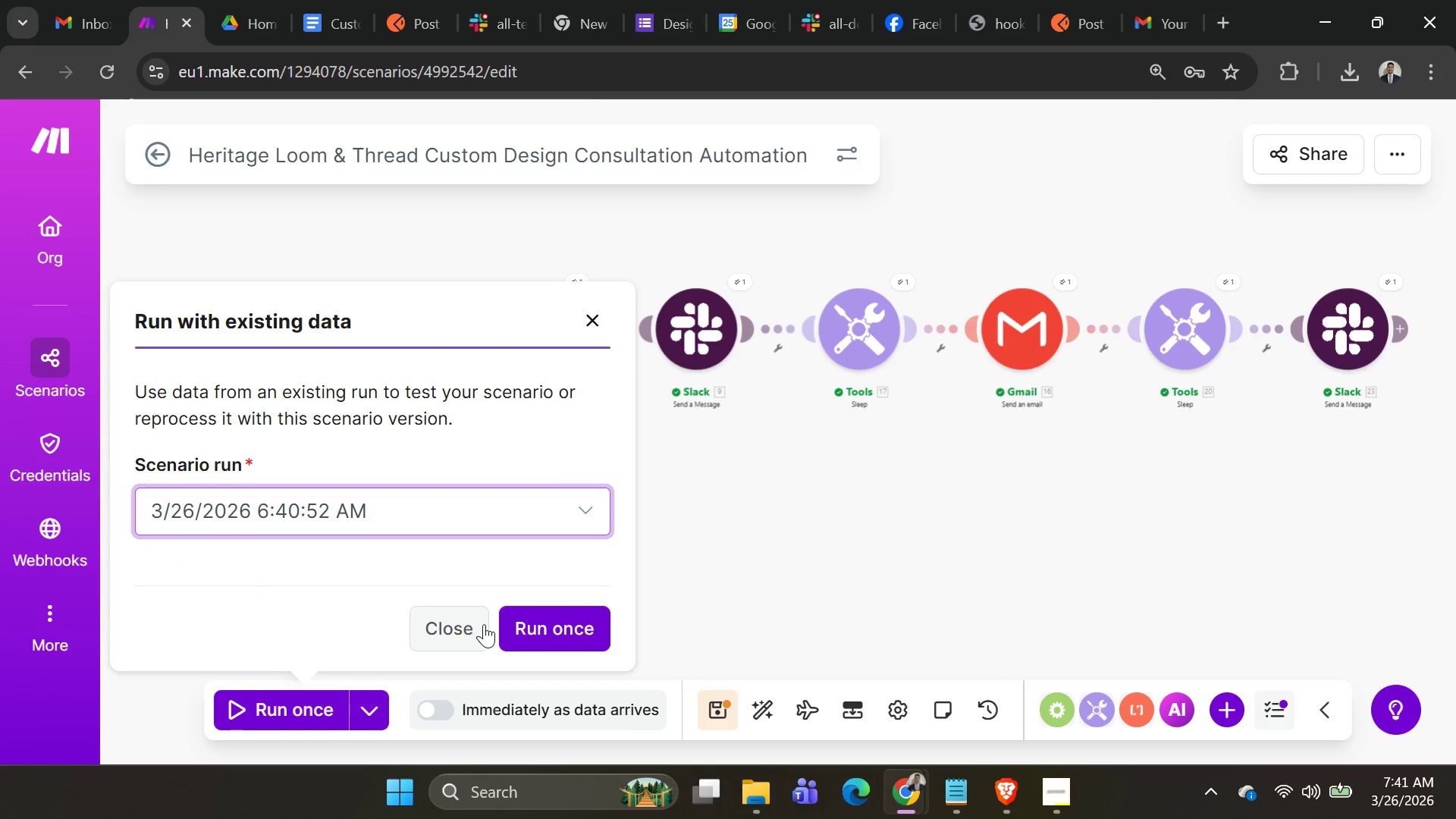 
left_click([526, 621])
 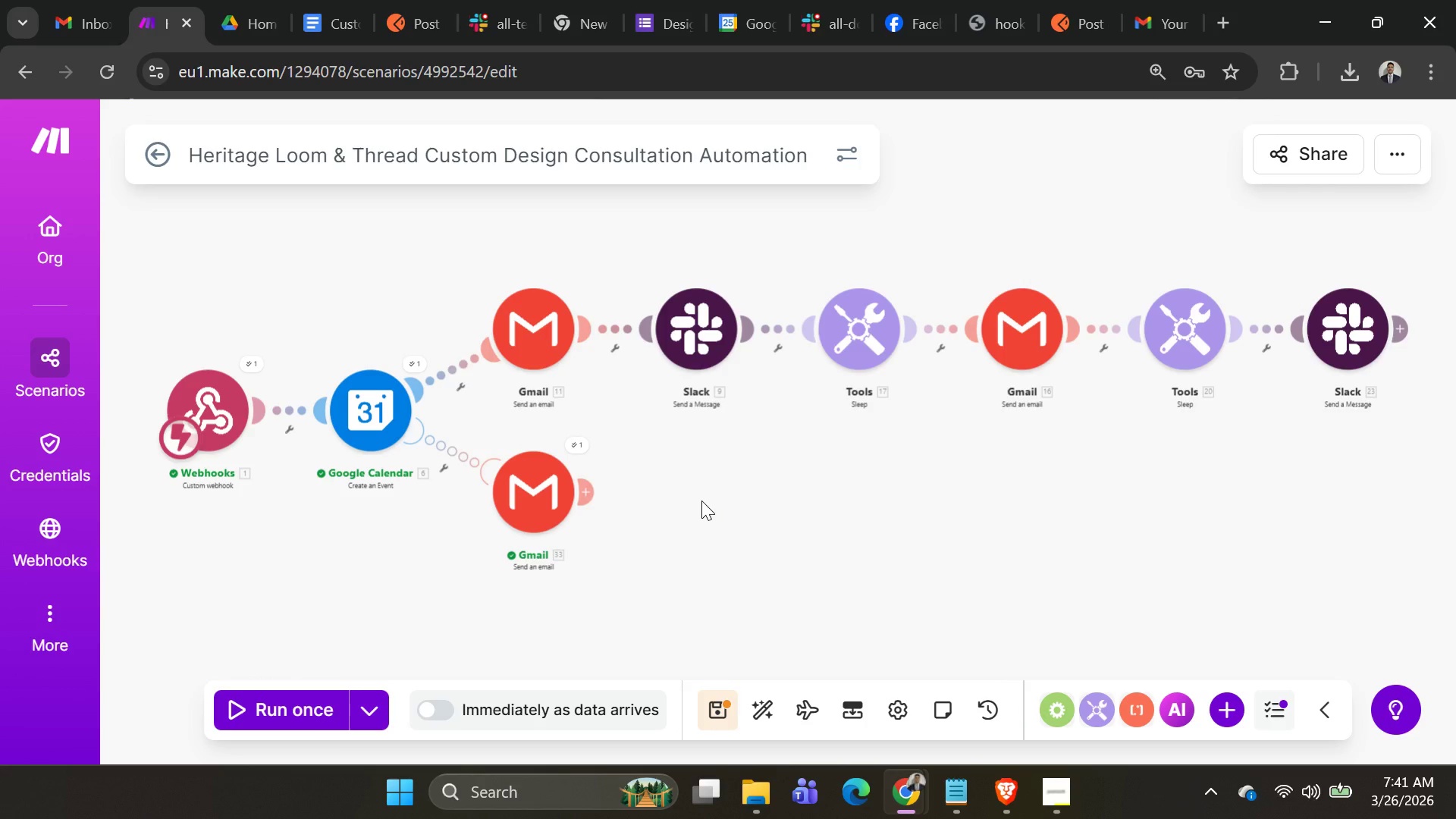 
wait(5.77)
 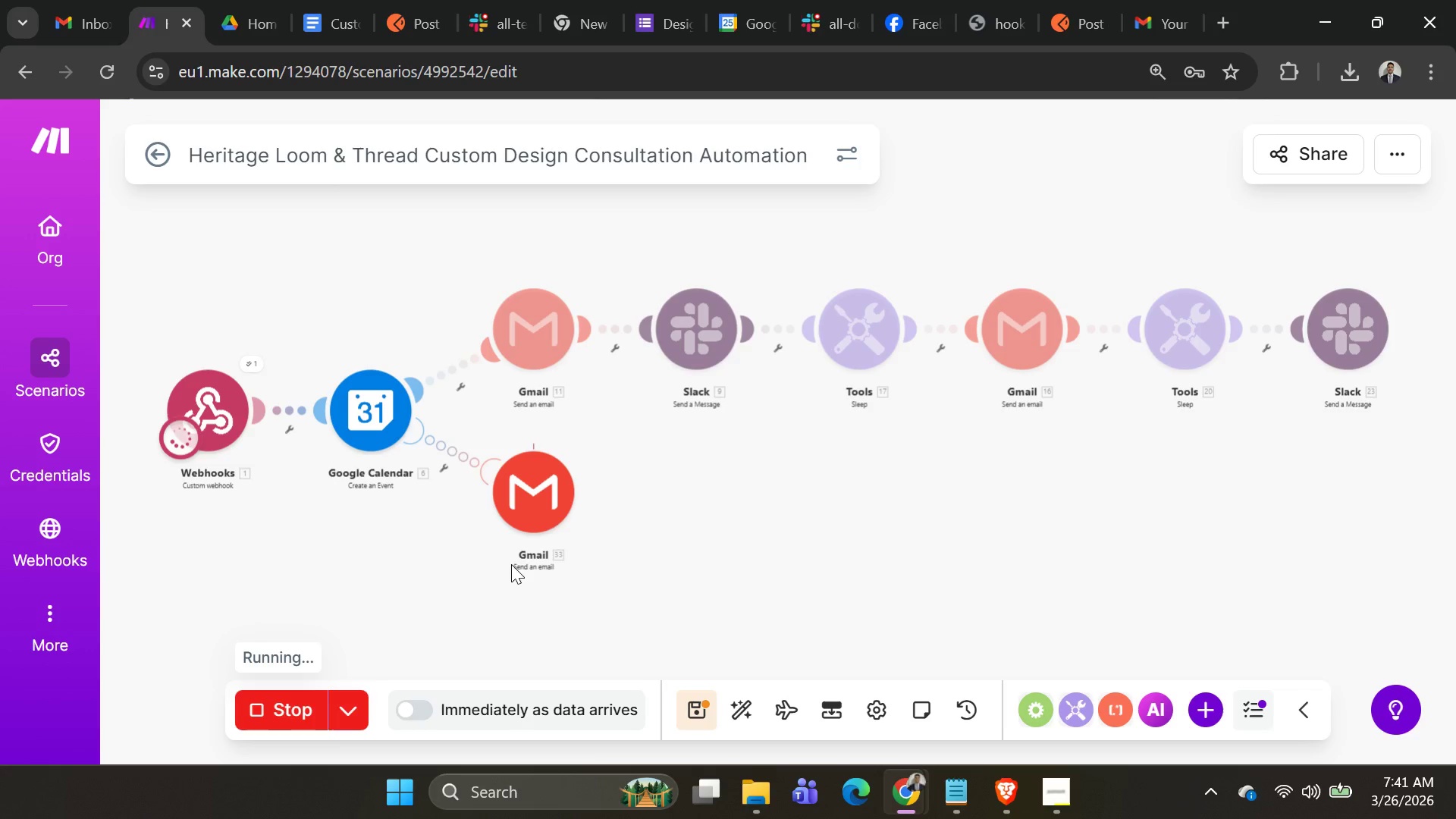 
left_click([585, 443])
 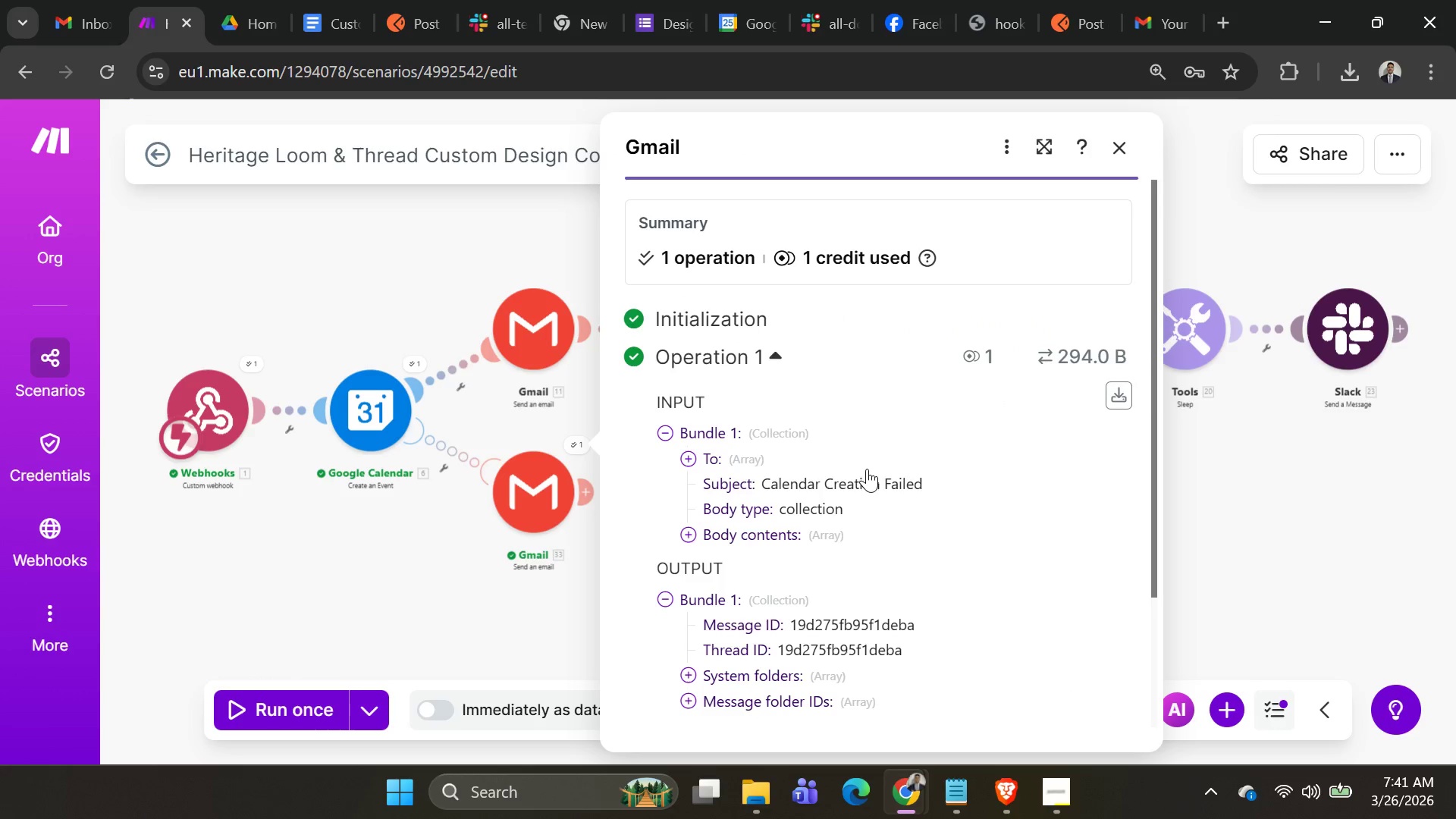 
scroll: coordinate [850, 491], scroll_direction: down, amount: 1.0
 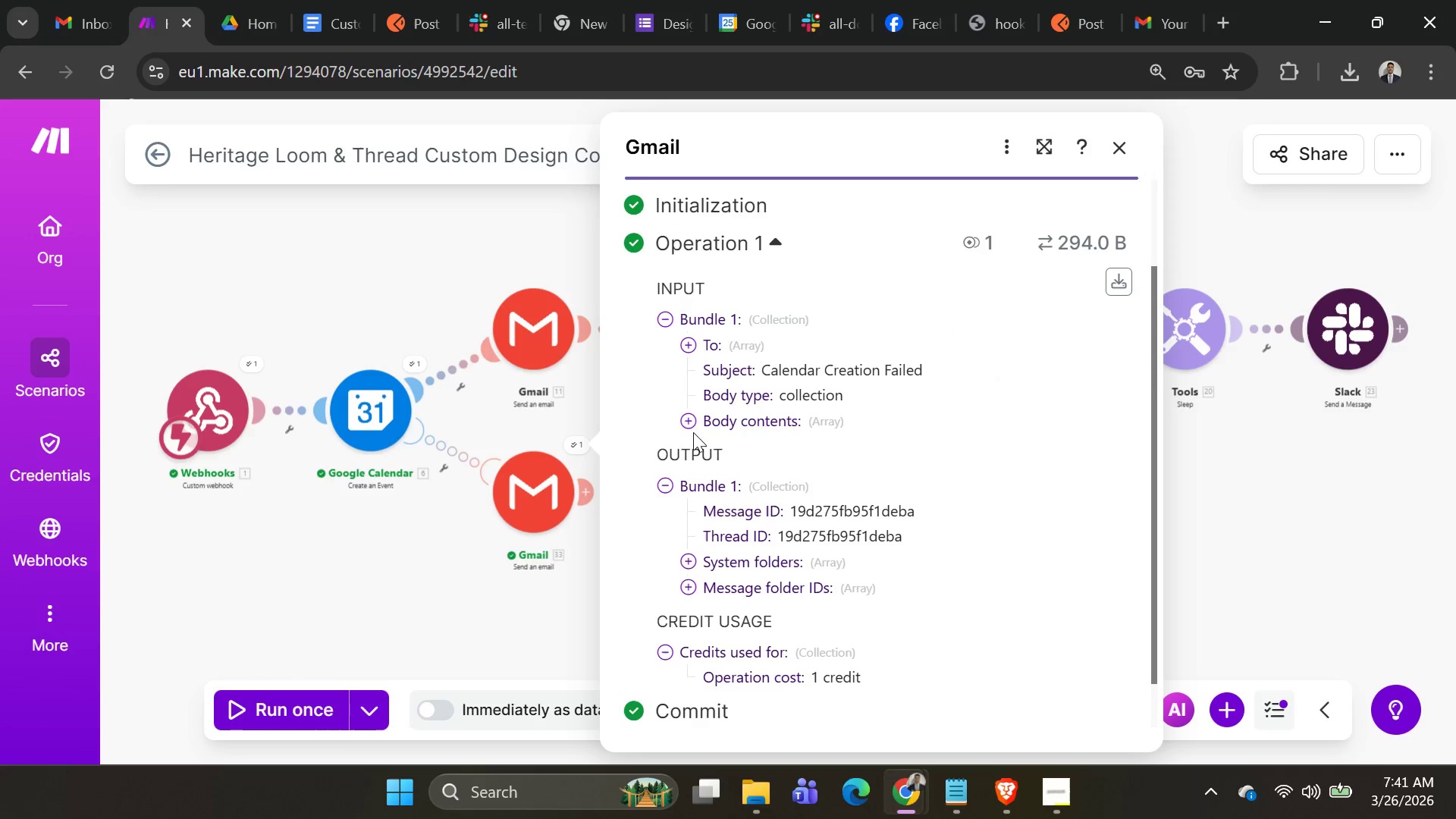 
left_click([690, 422])
 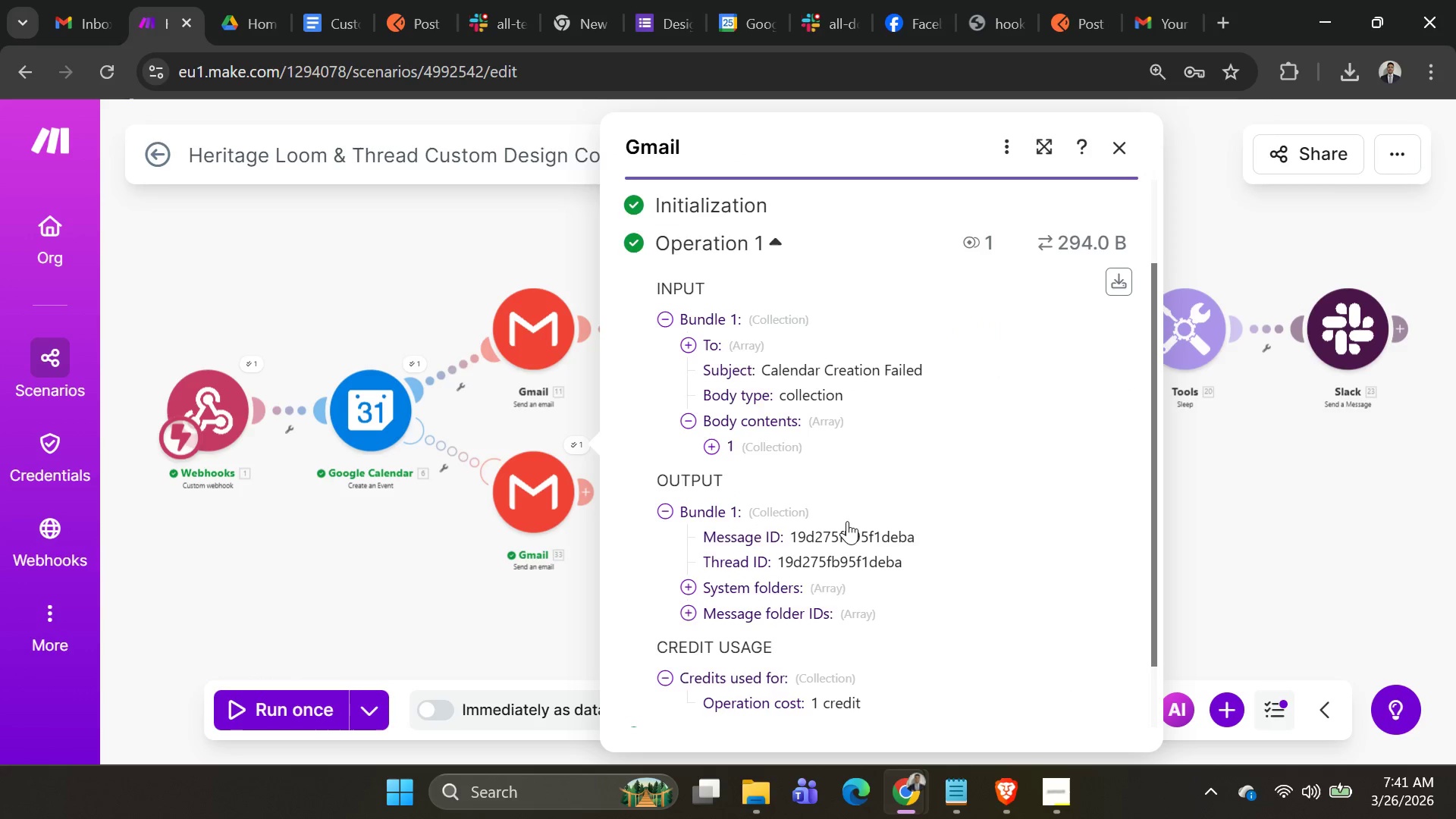 
scroll: coordinate [847, 526], scroll_direction: down, amount: 2.0
 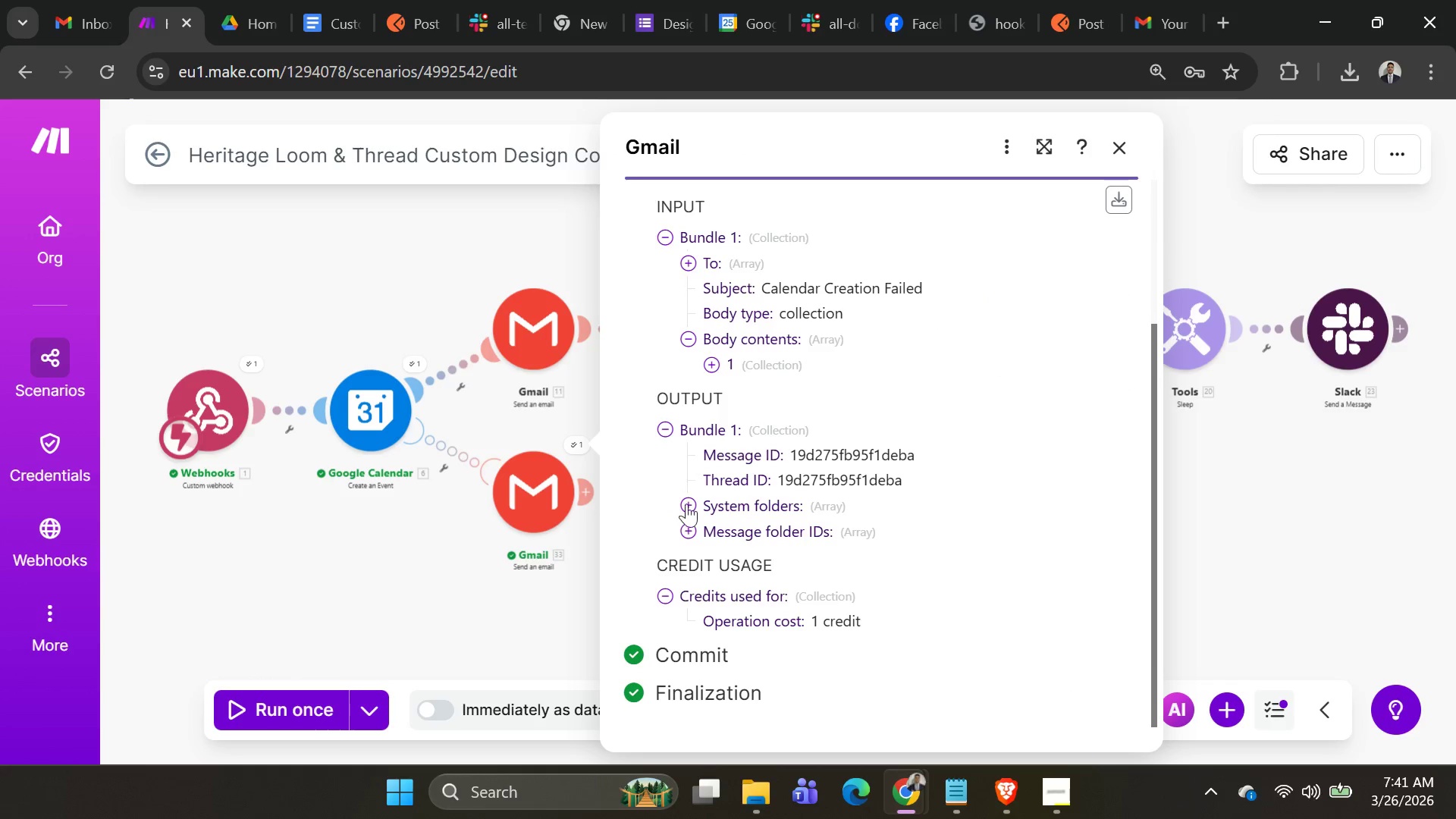 
left_click([684, 512])
 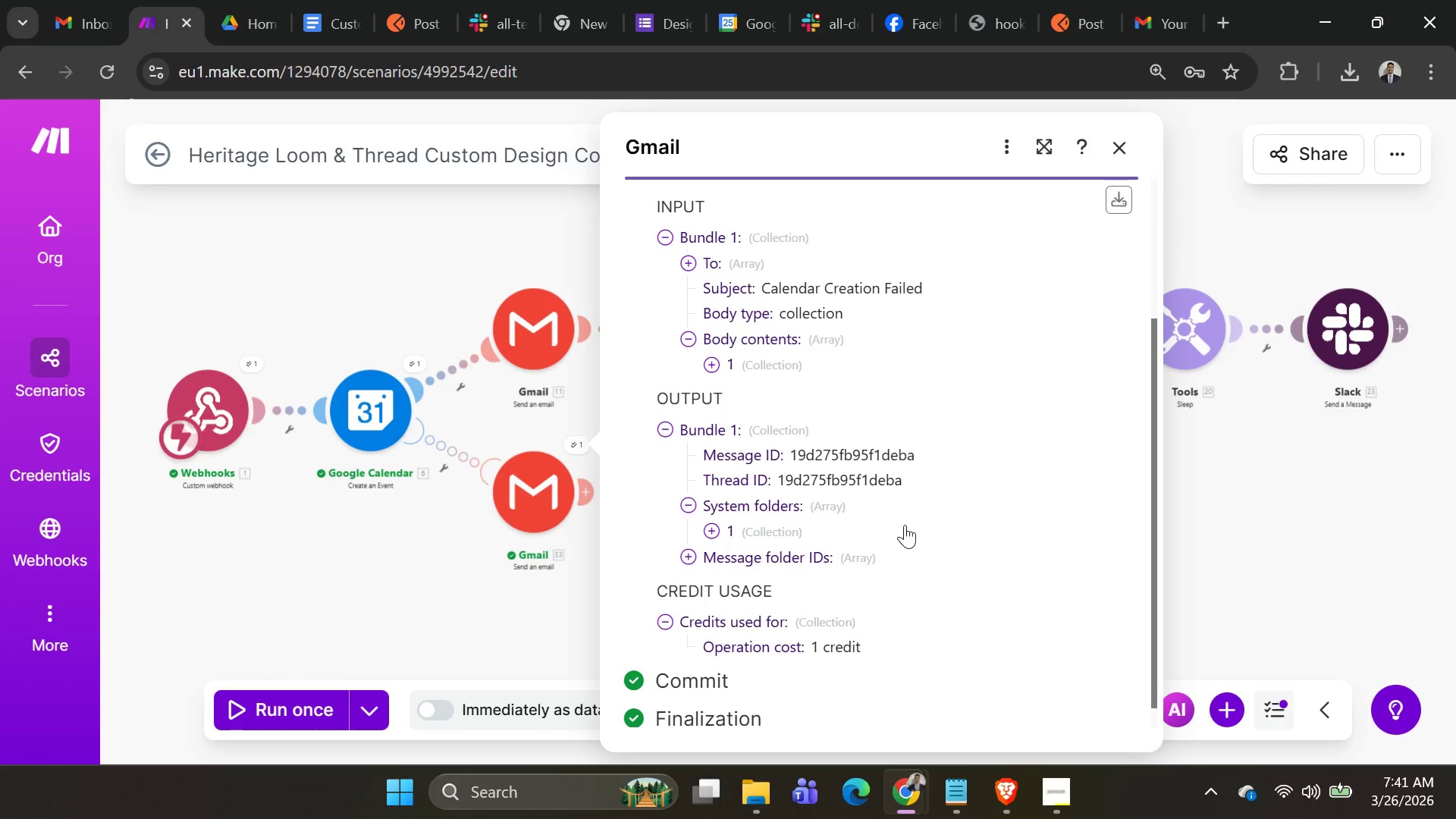 
scroll: coordinate [902, 537], scroll_direction: down, amount: 2.0
 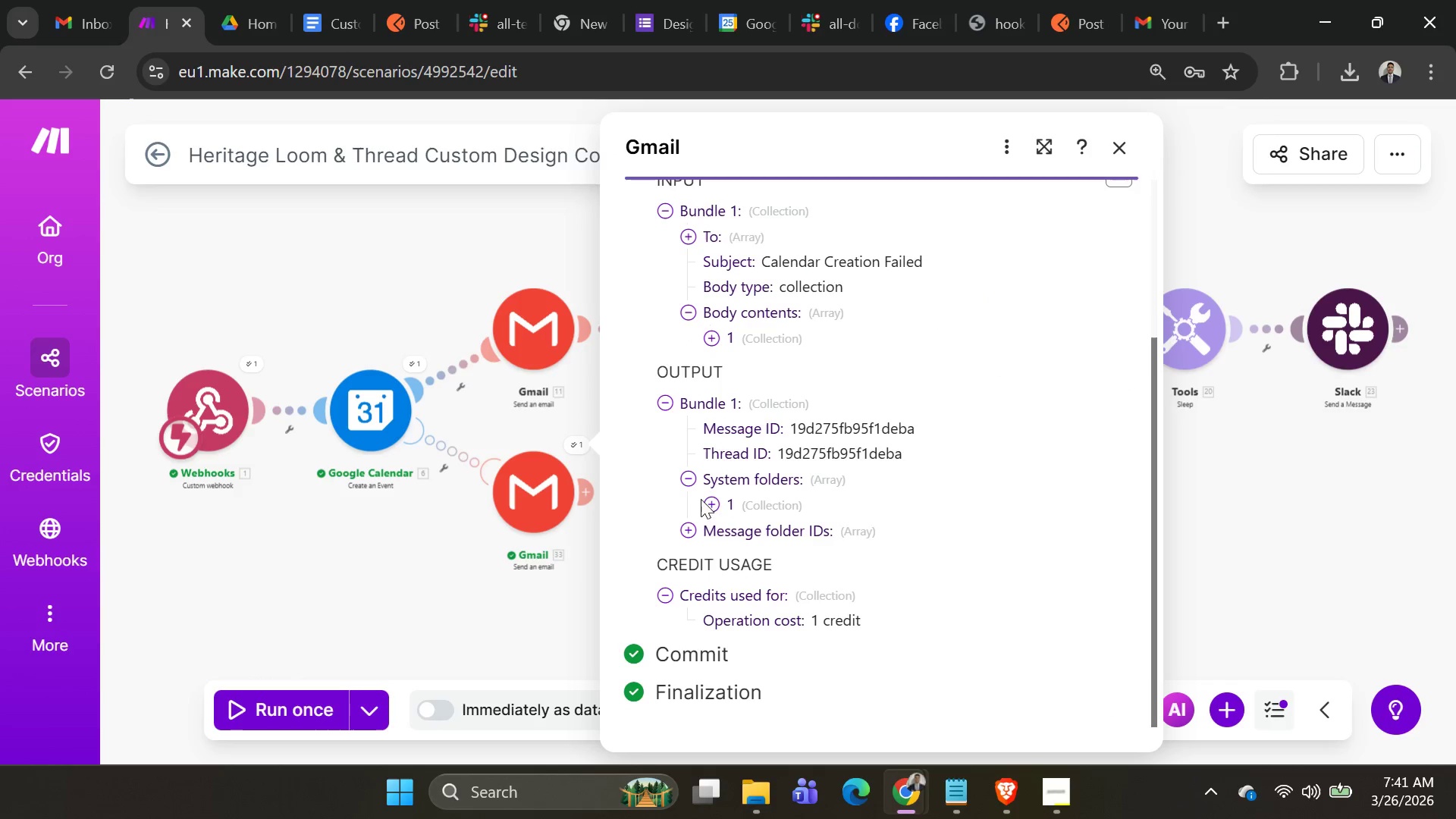 
left_click([710, 500])
 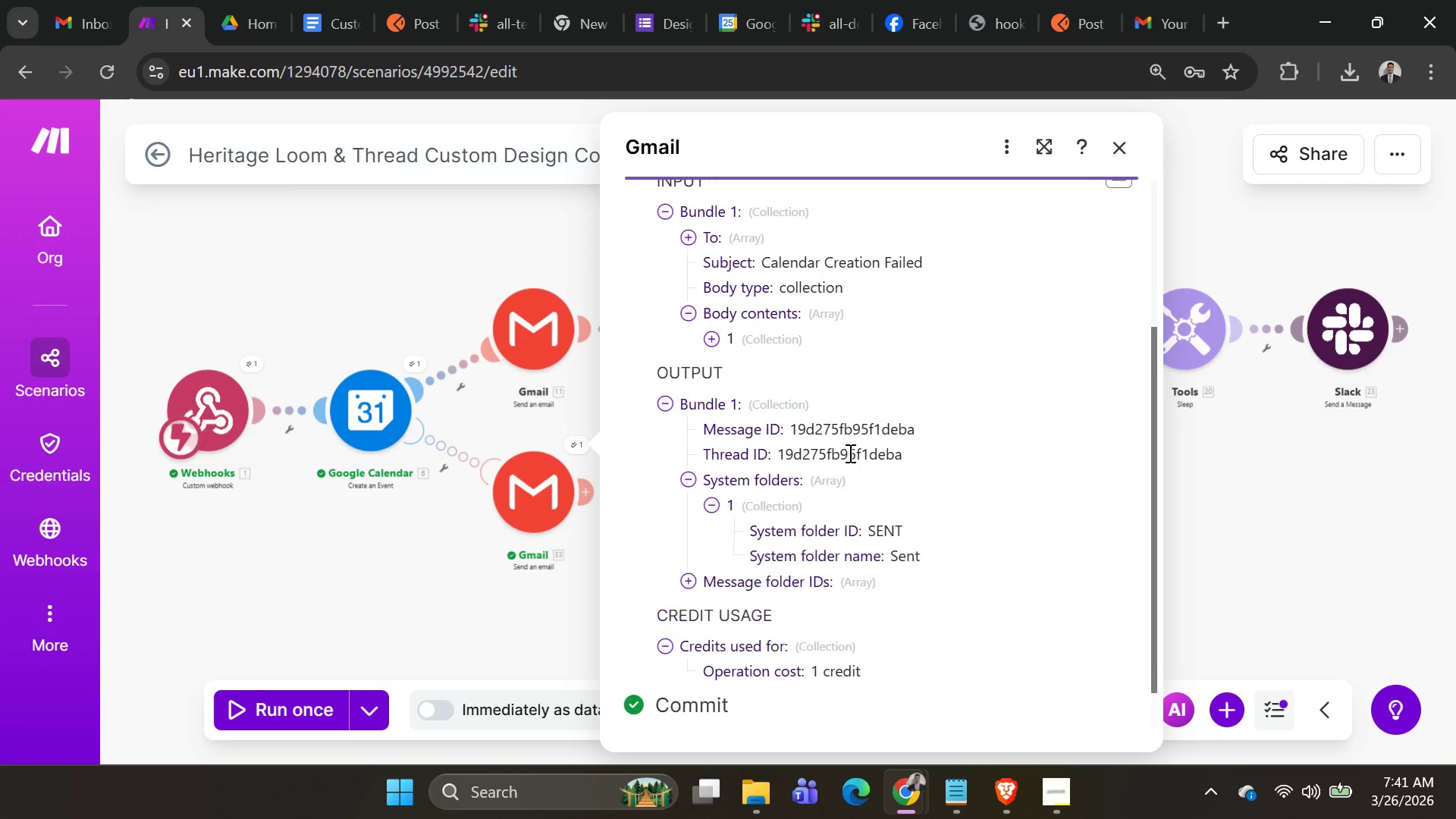 
scroll: coordinate [849, 453], scroll_direction: down, amount: 2.0
 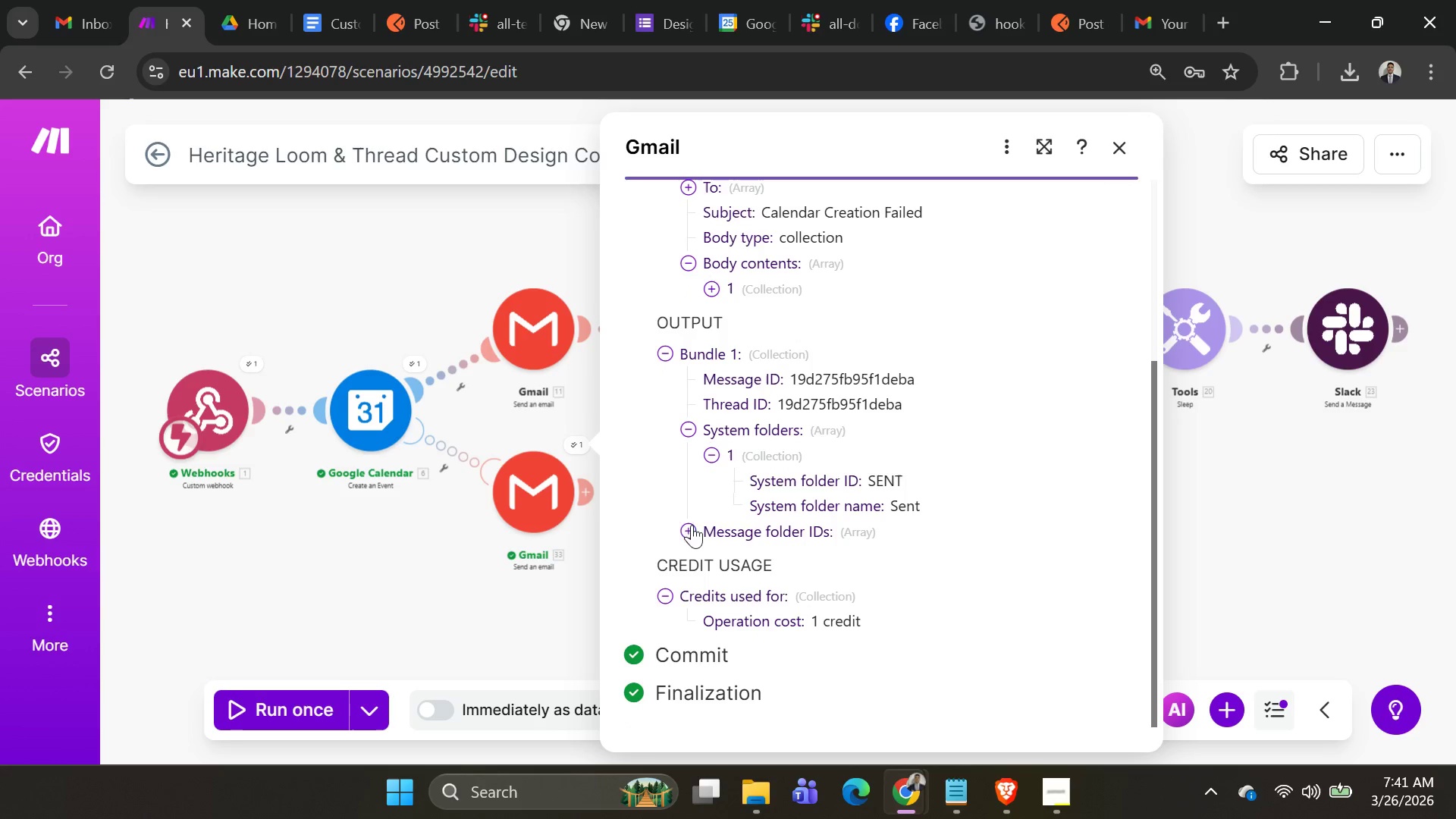 
left_click([687, 531])
 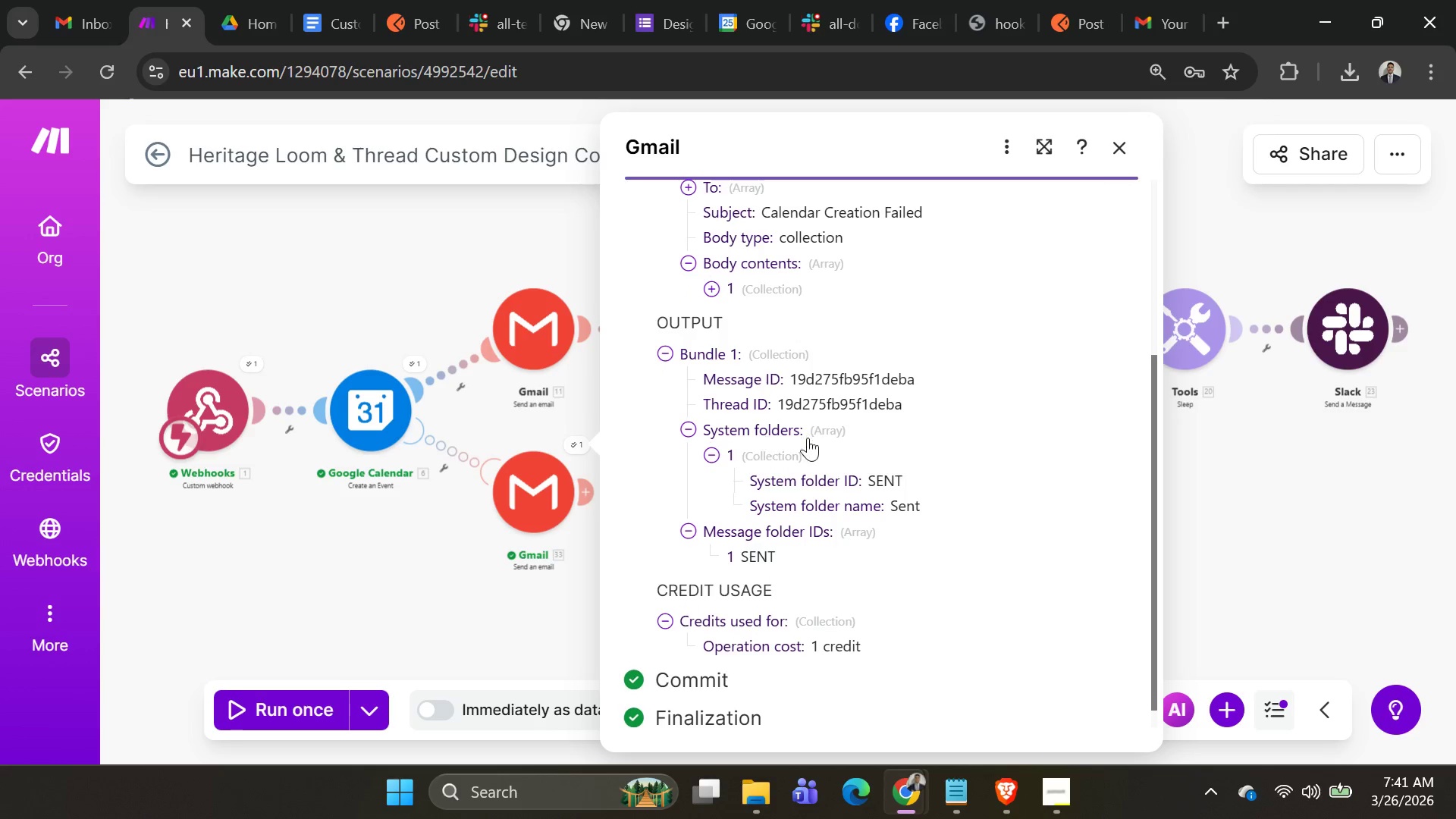 
scroll: coordinate [809, 438], scroll_direction: down, amount: 2.0
 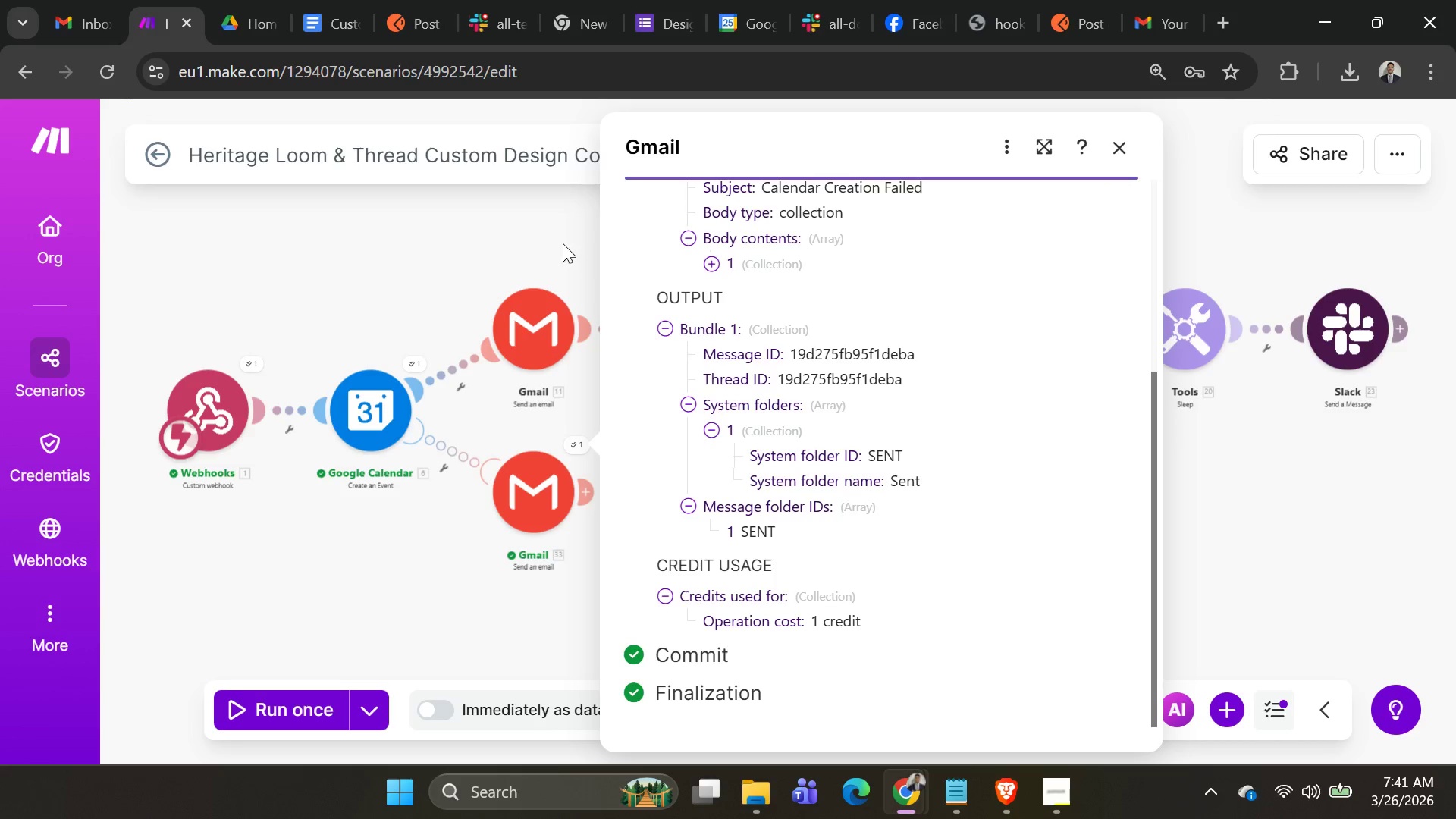 
left_click([462, 213])
 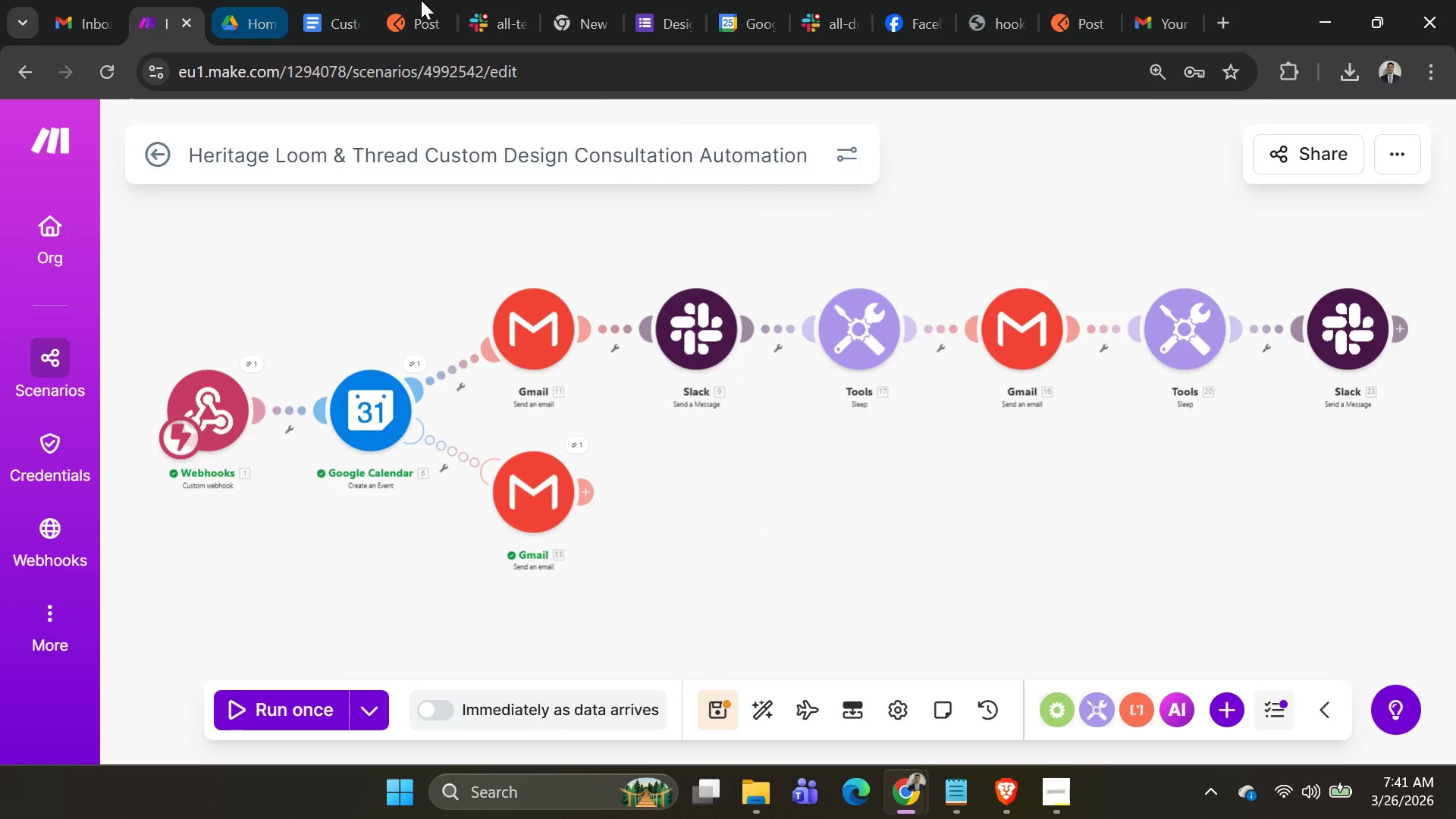 
mouse_move([744, 24])
 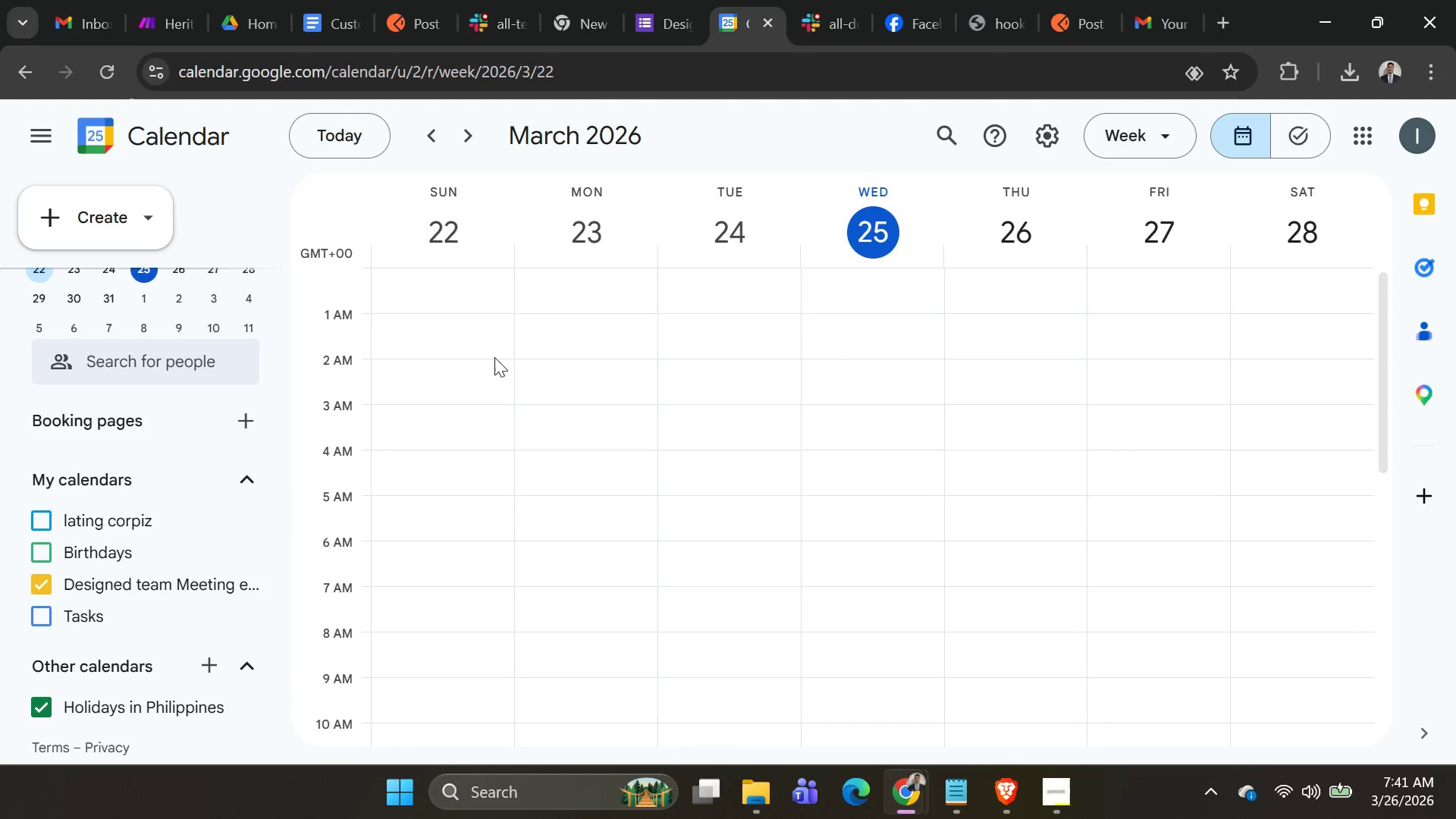 
scroll: coordinate [472, 347], scroll_direction: up, amount: 1.0
 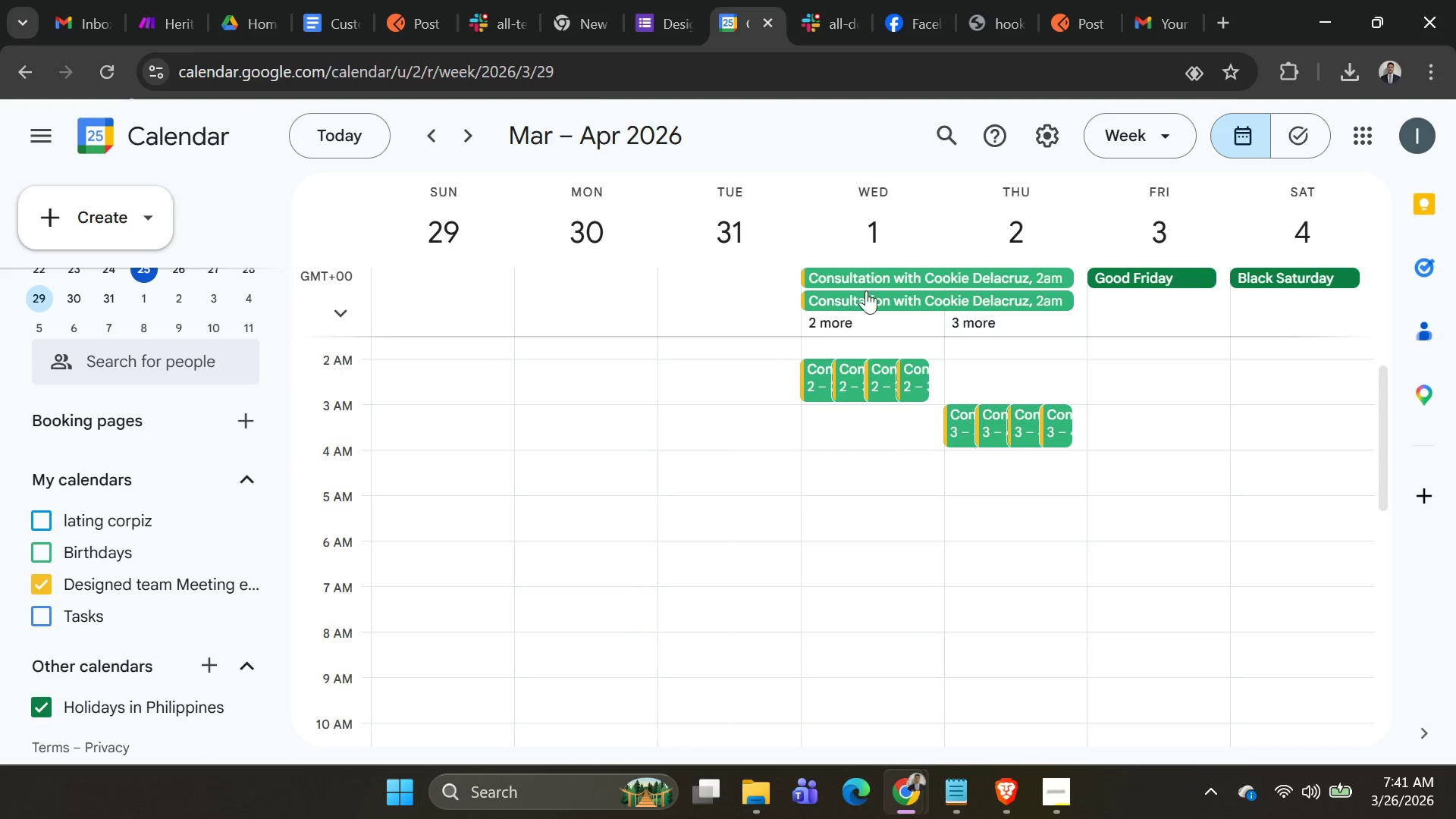 
wait(5.21)
 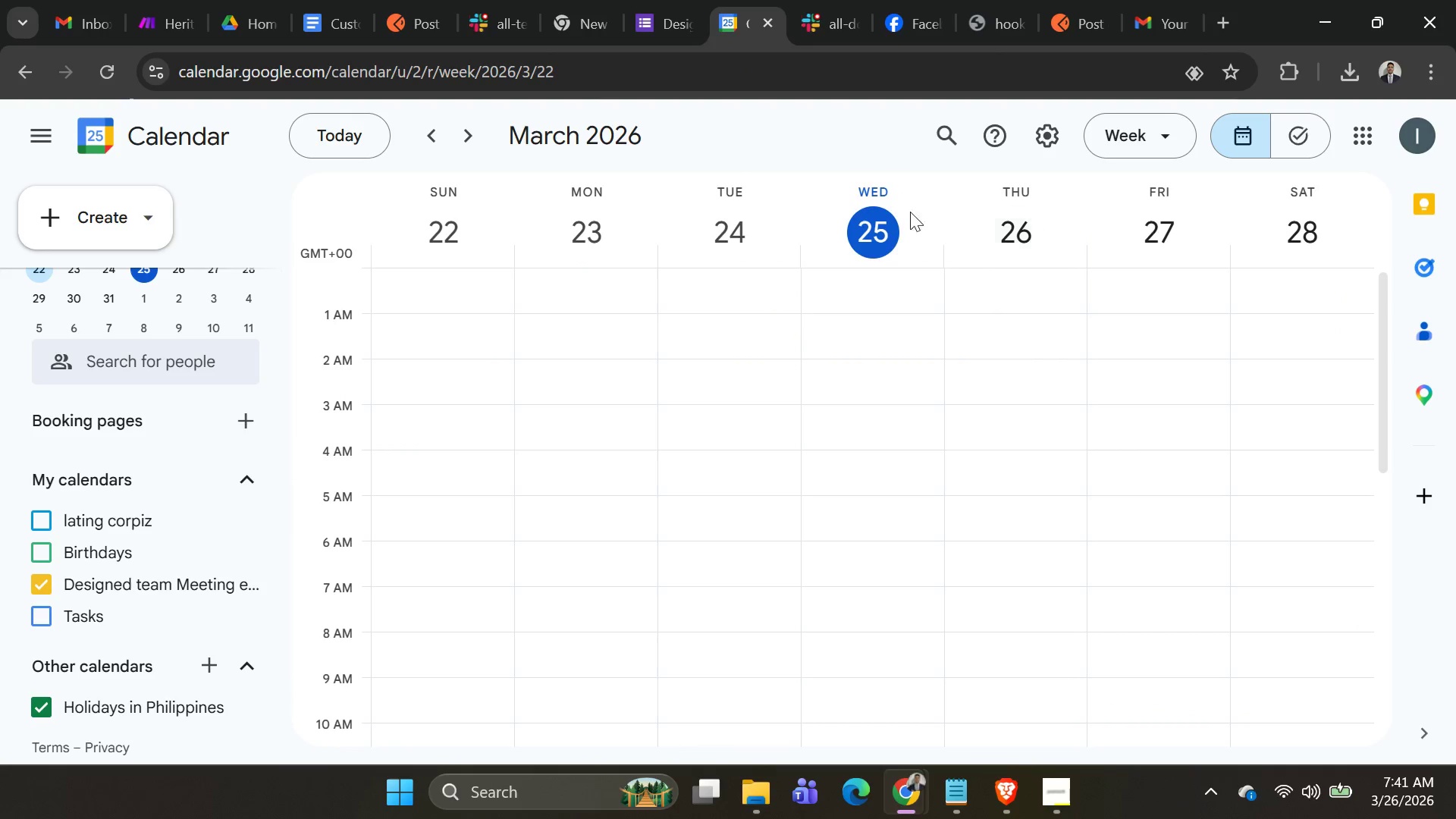 
left_click([970, 274])
 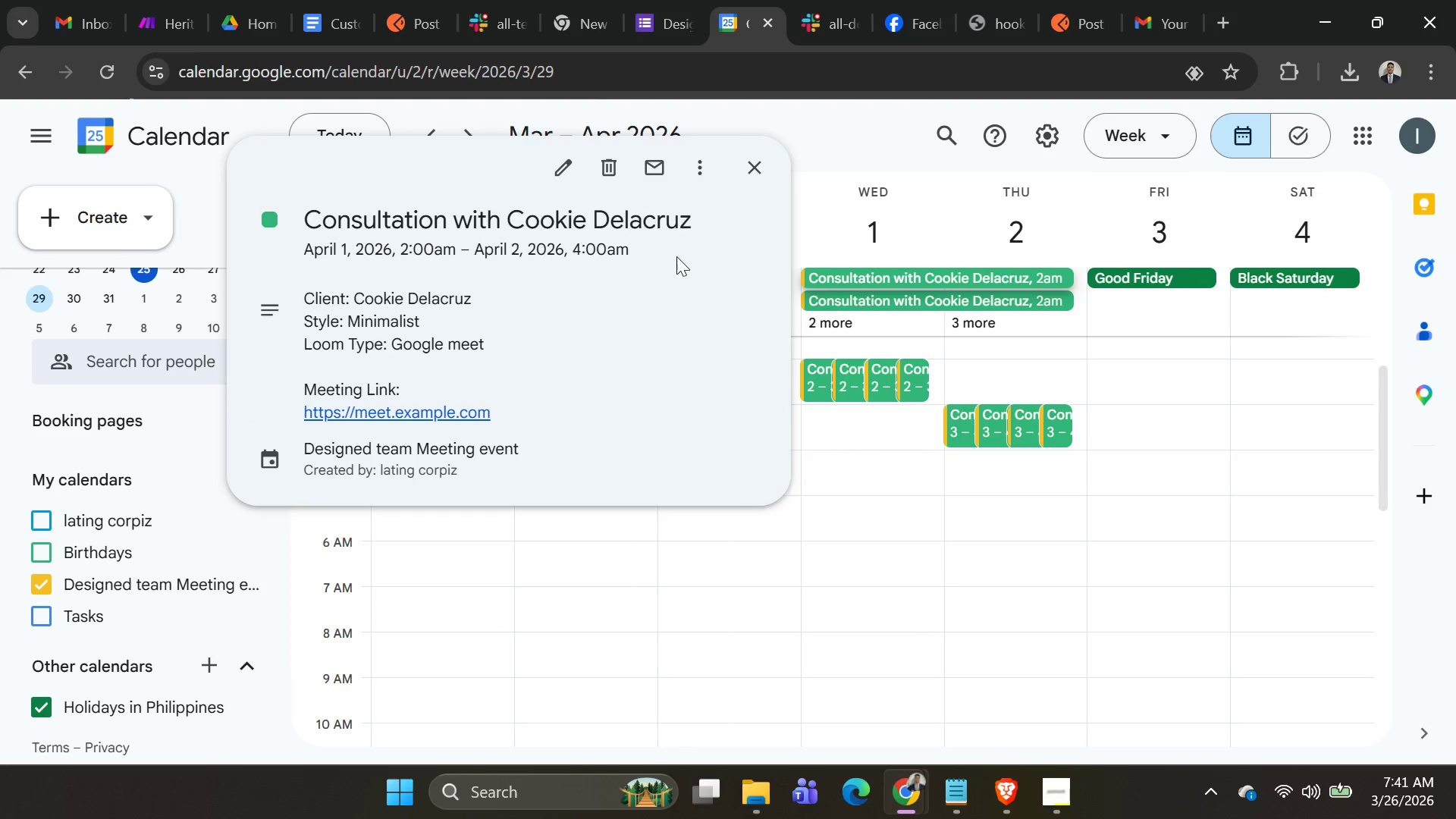 
scroll: coordinate [626, 279], scroll_direction: down, amount: 1.0
 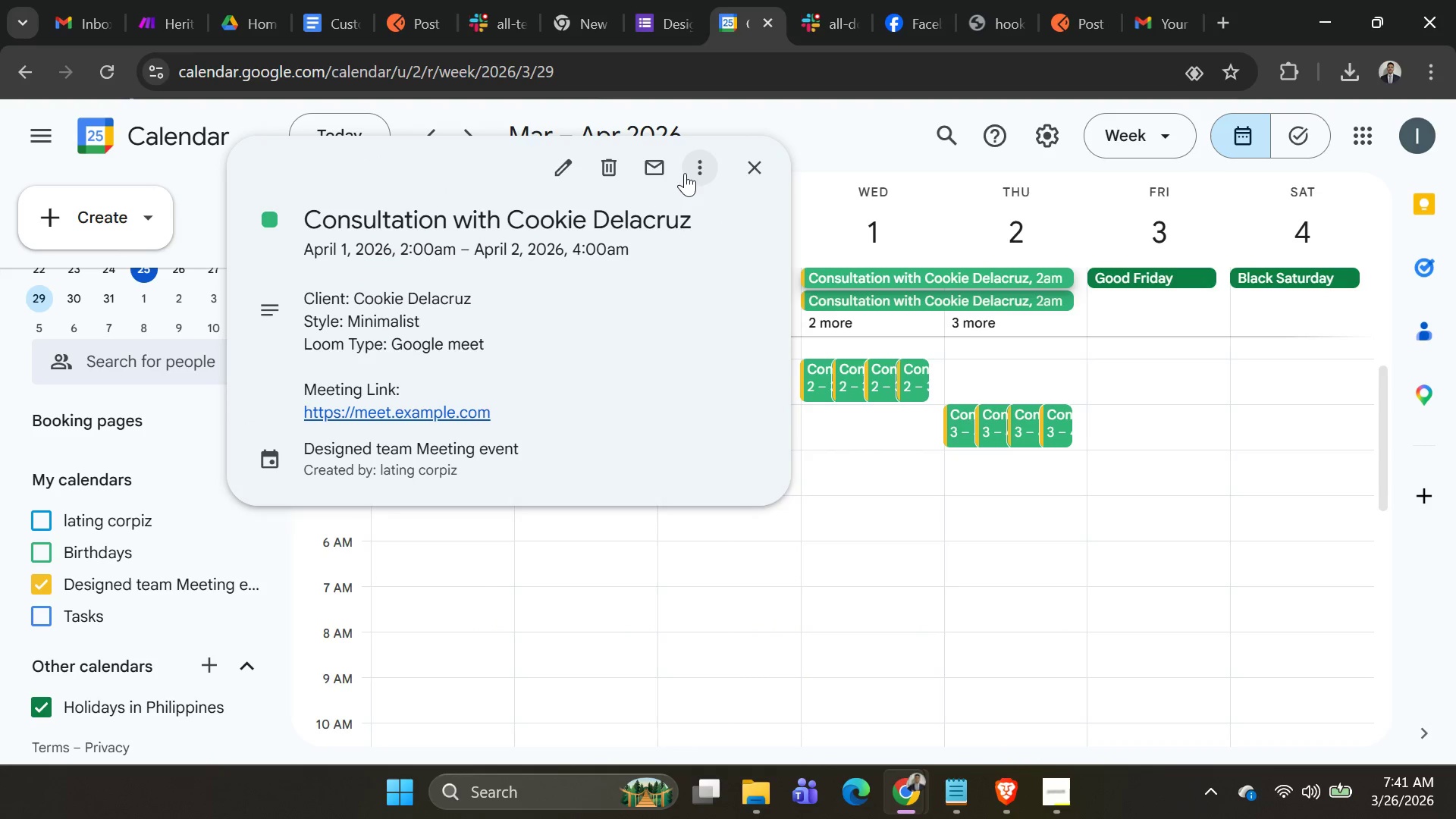 
left_click([755, 168])
 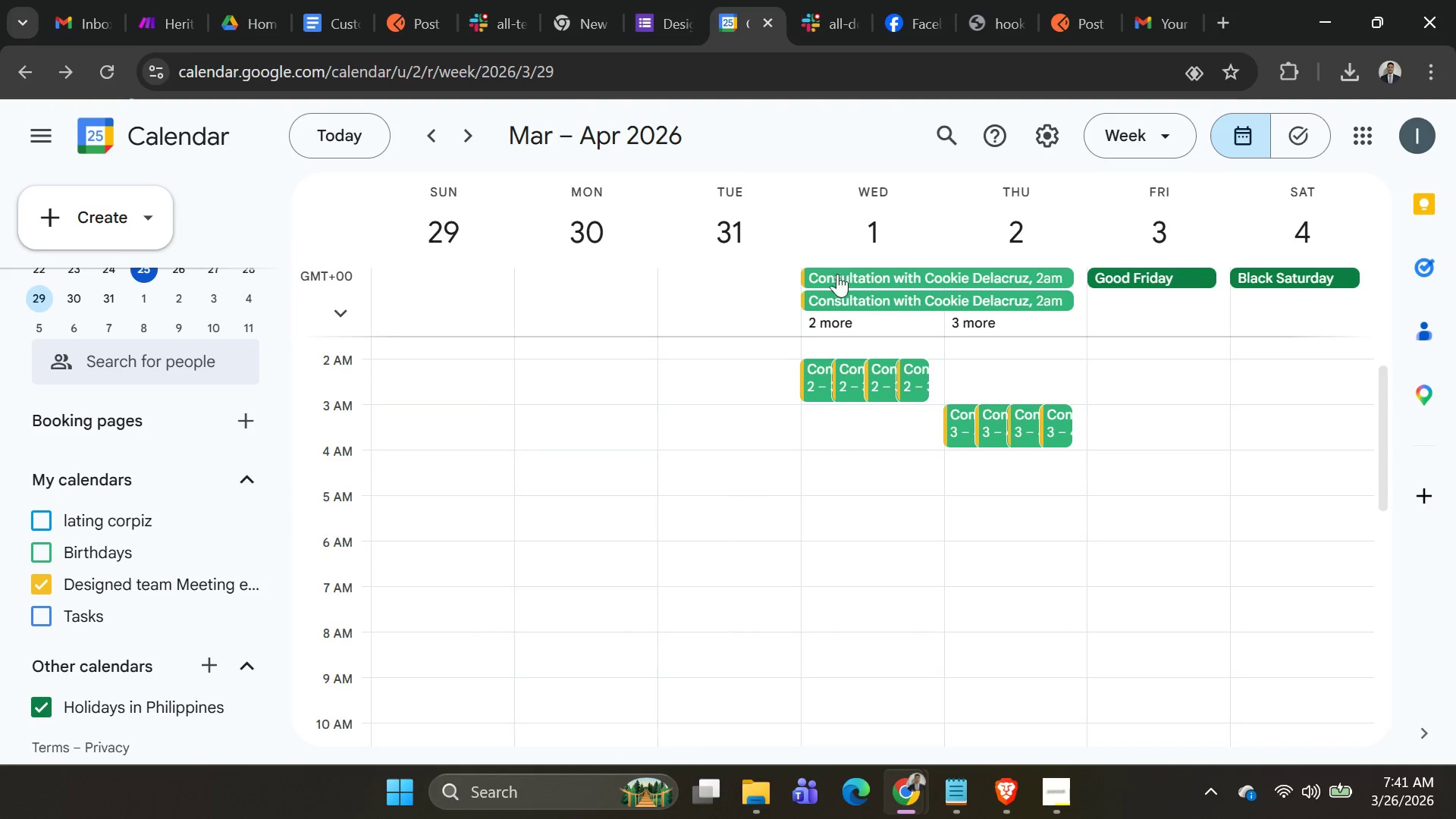 
left_click([842, 297])
 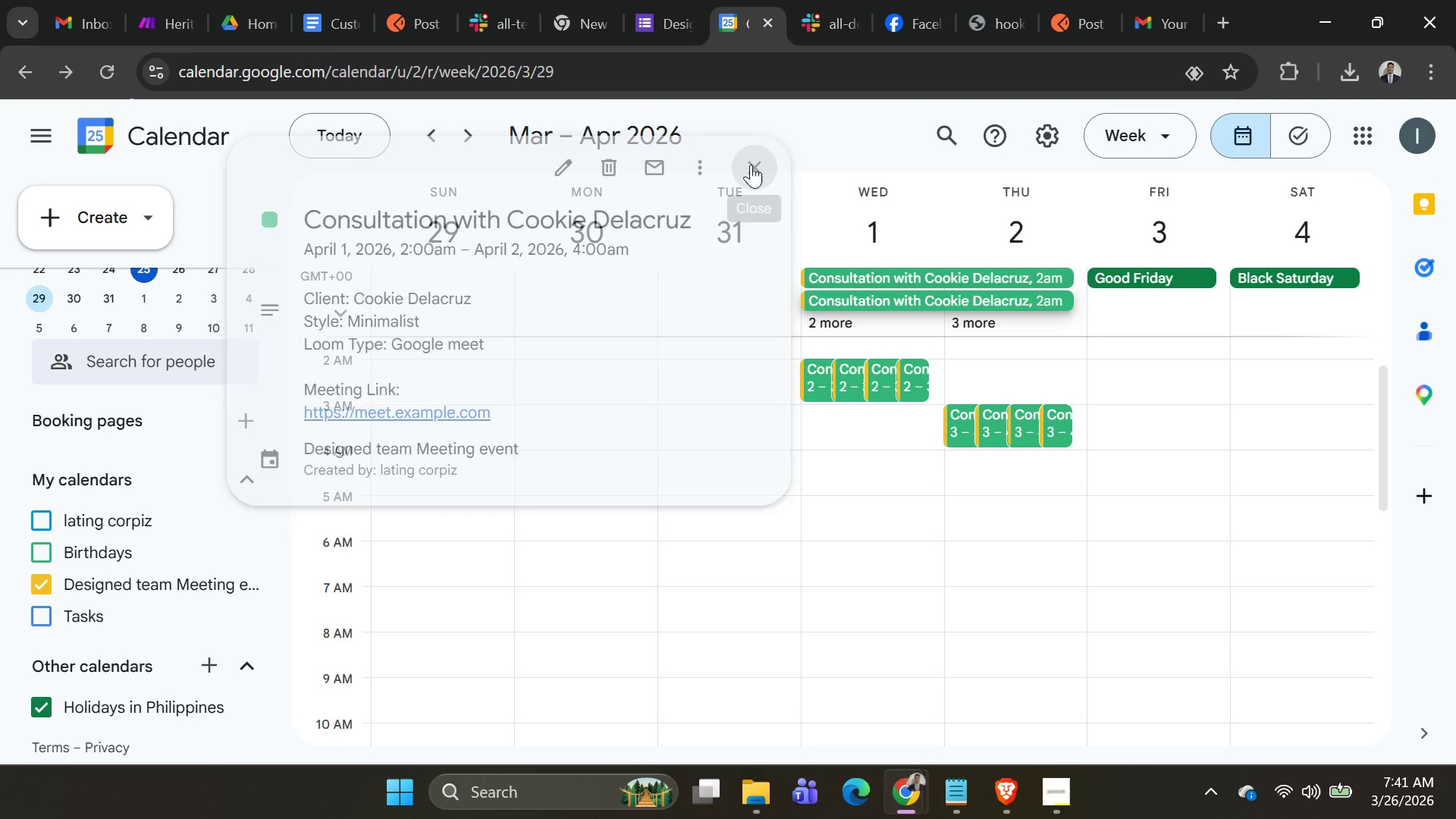 
left_click([810, 375])
 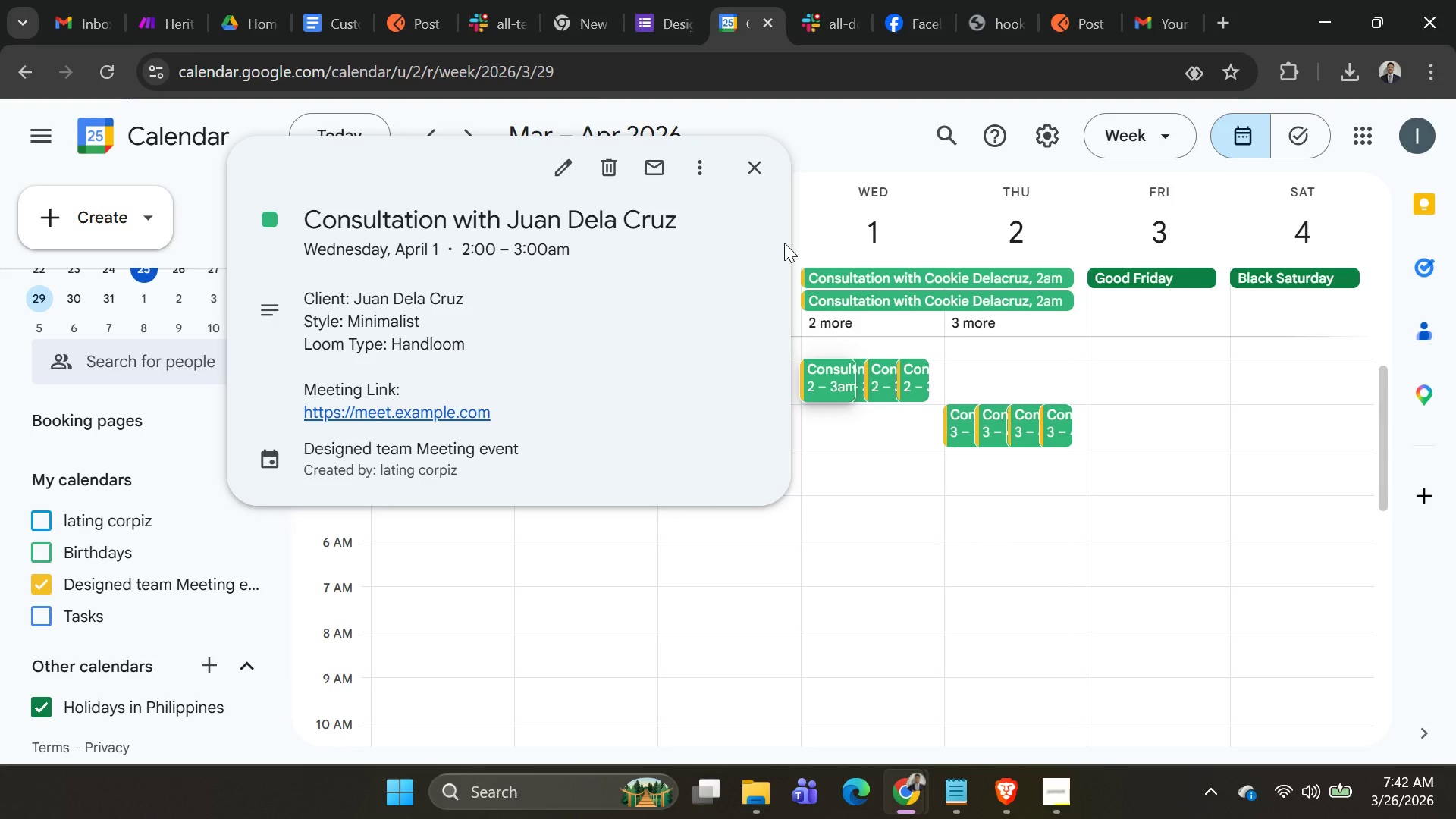 
wait(21.17)
 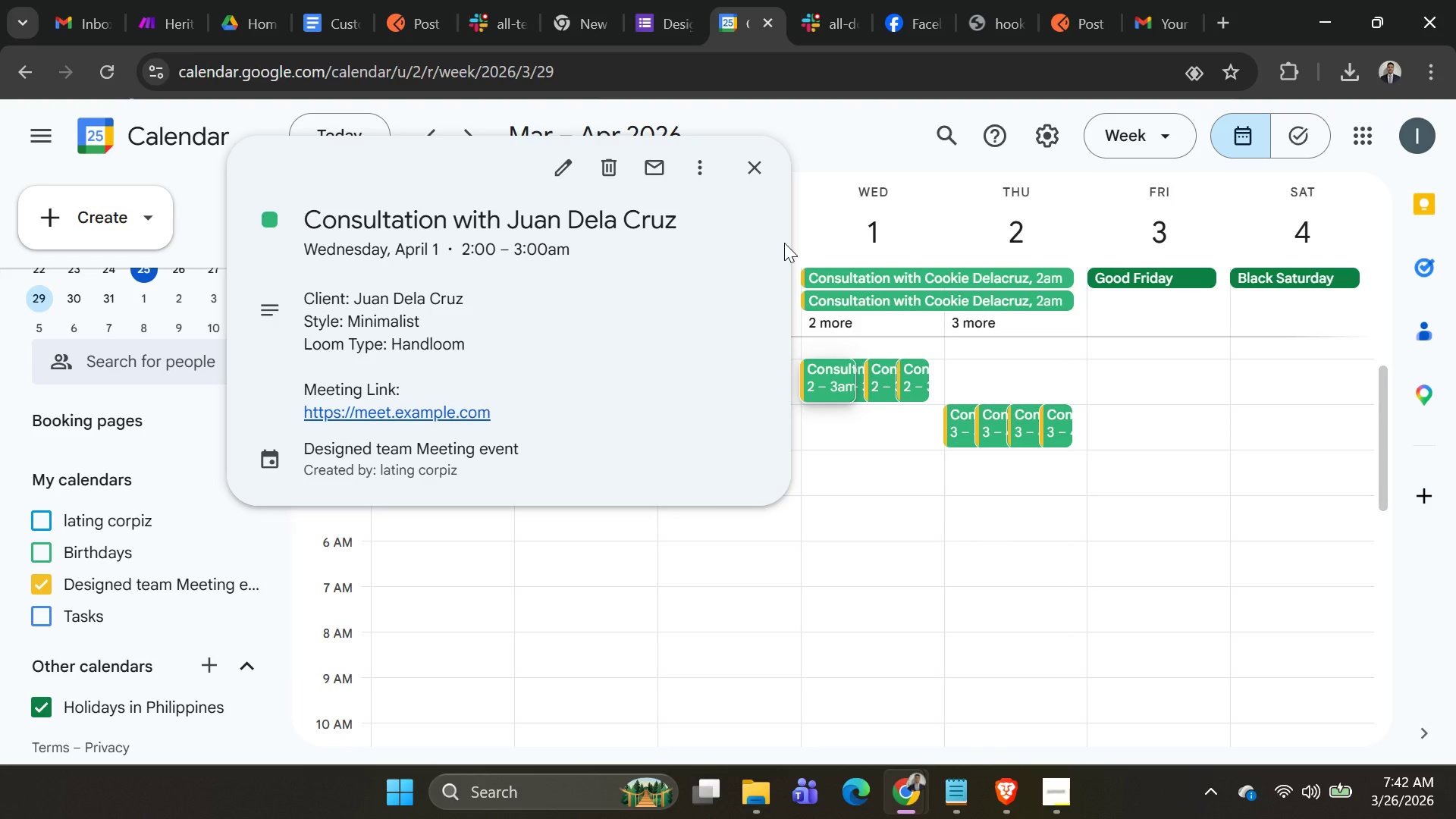 
left_click([142, 32])
 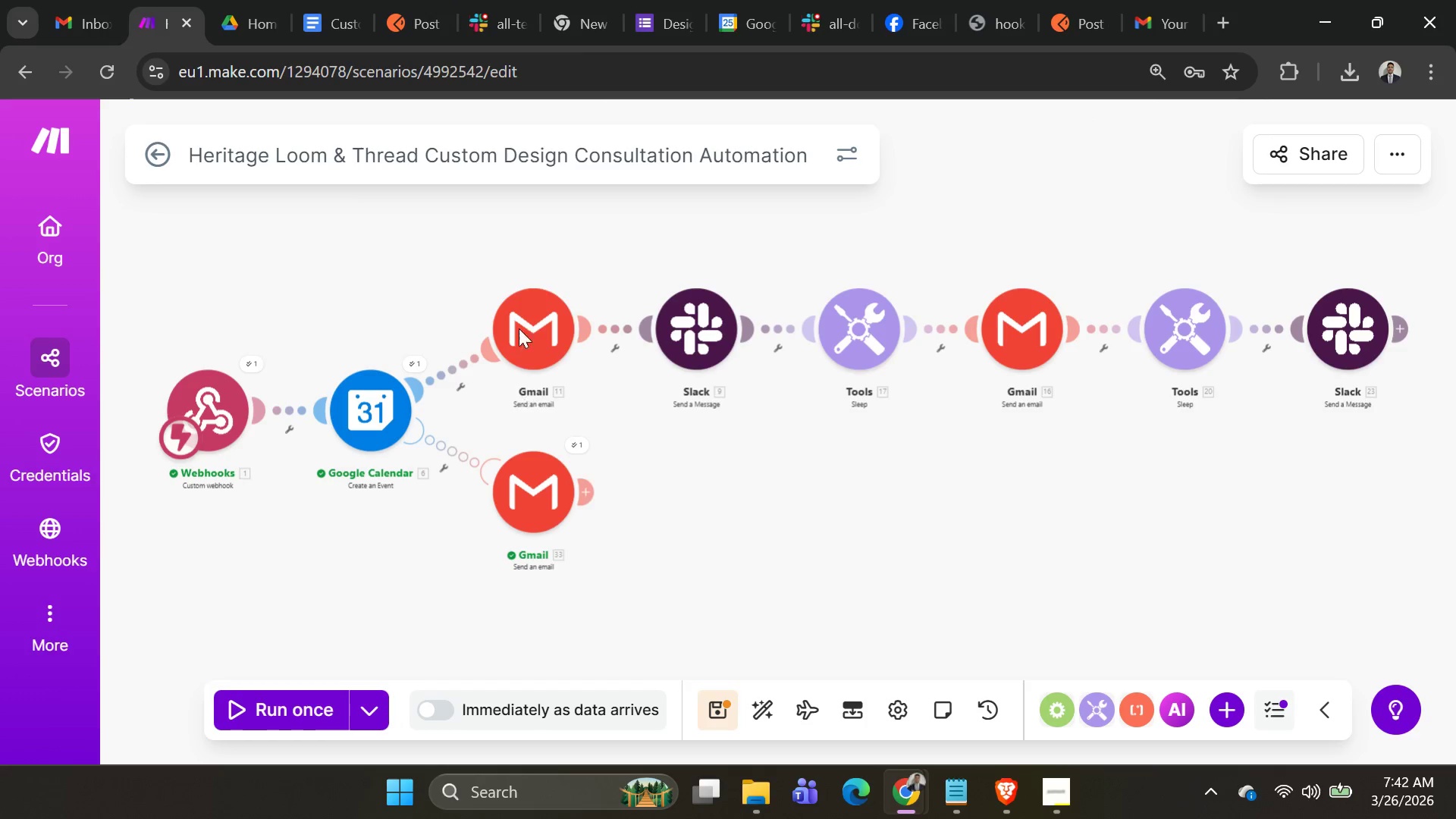 
wait(6.86)
 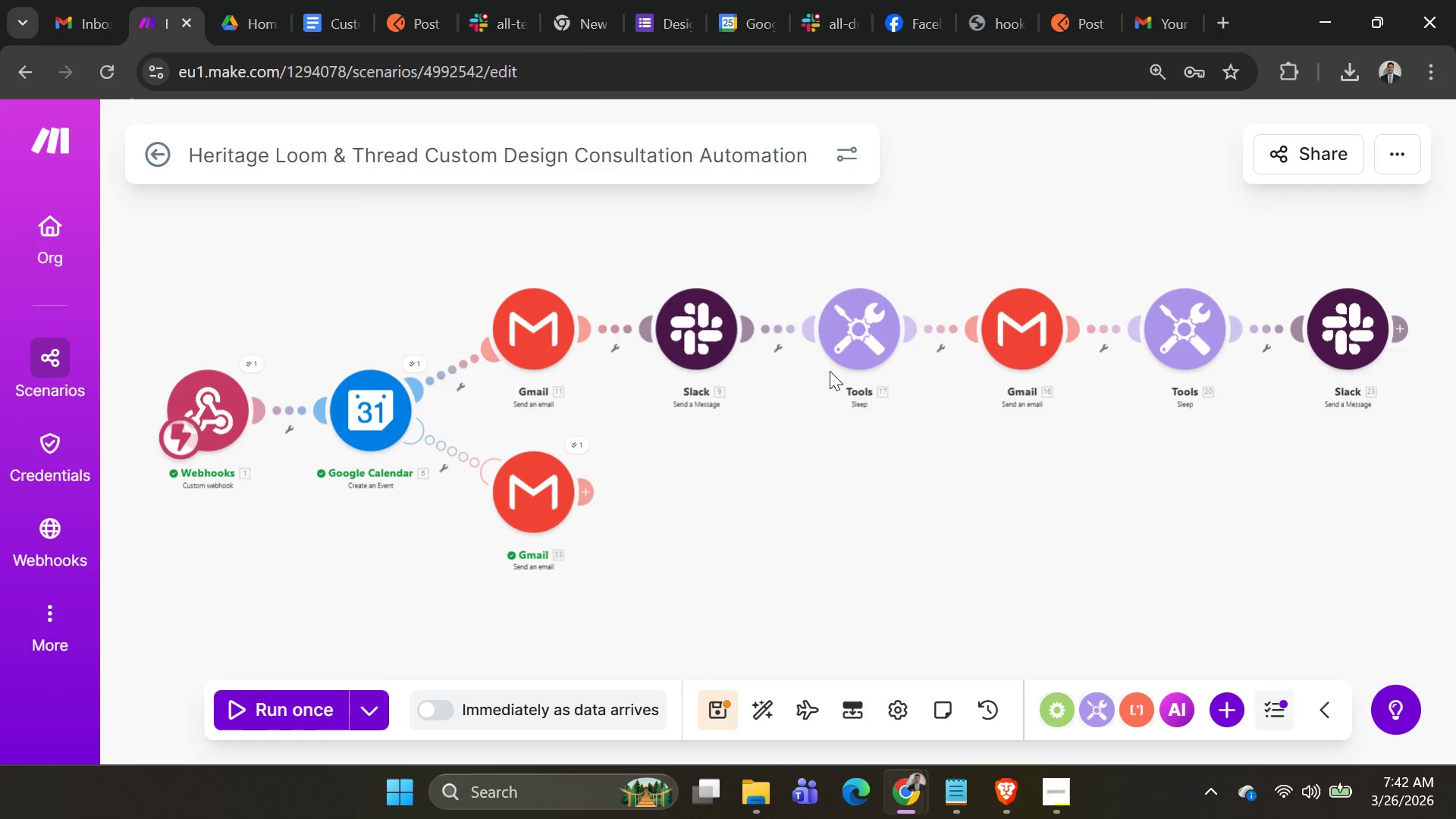 
left_click([497, 25])
 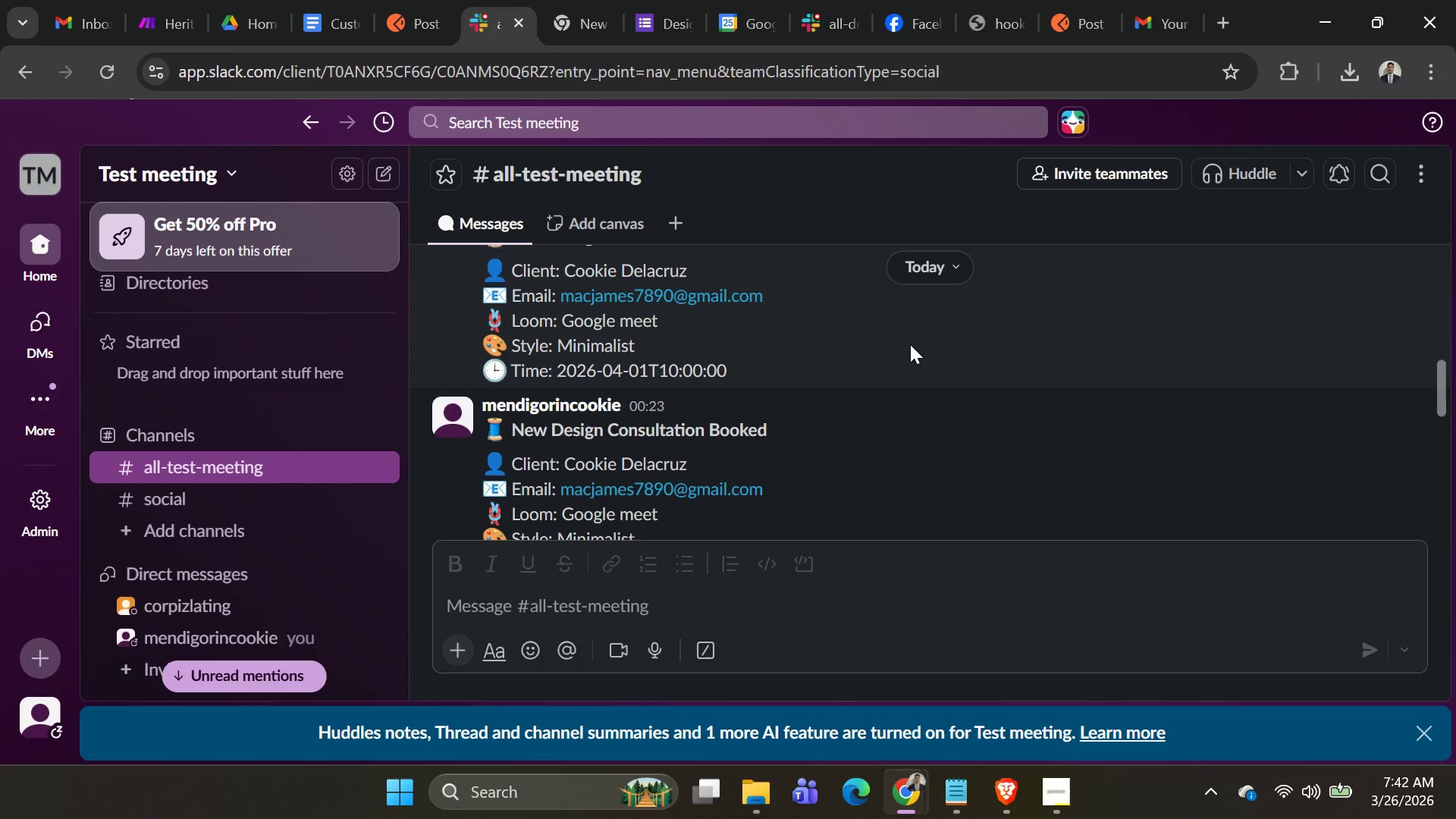 
scroll: coordinate [905, 342], scroll_direction: down, amount: 13.0
 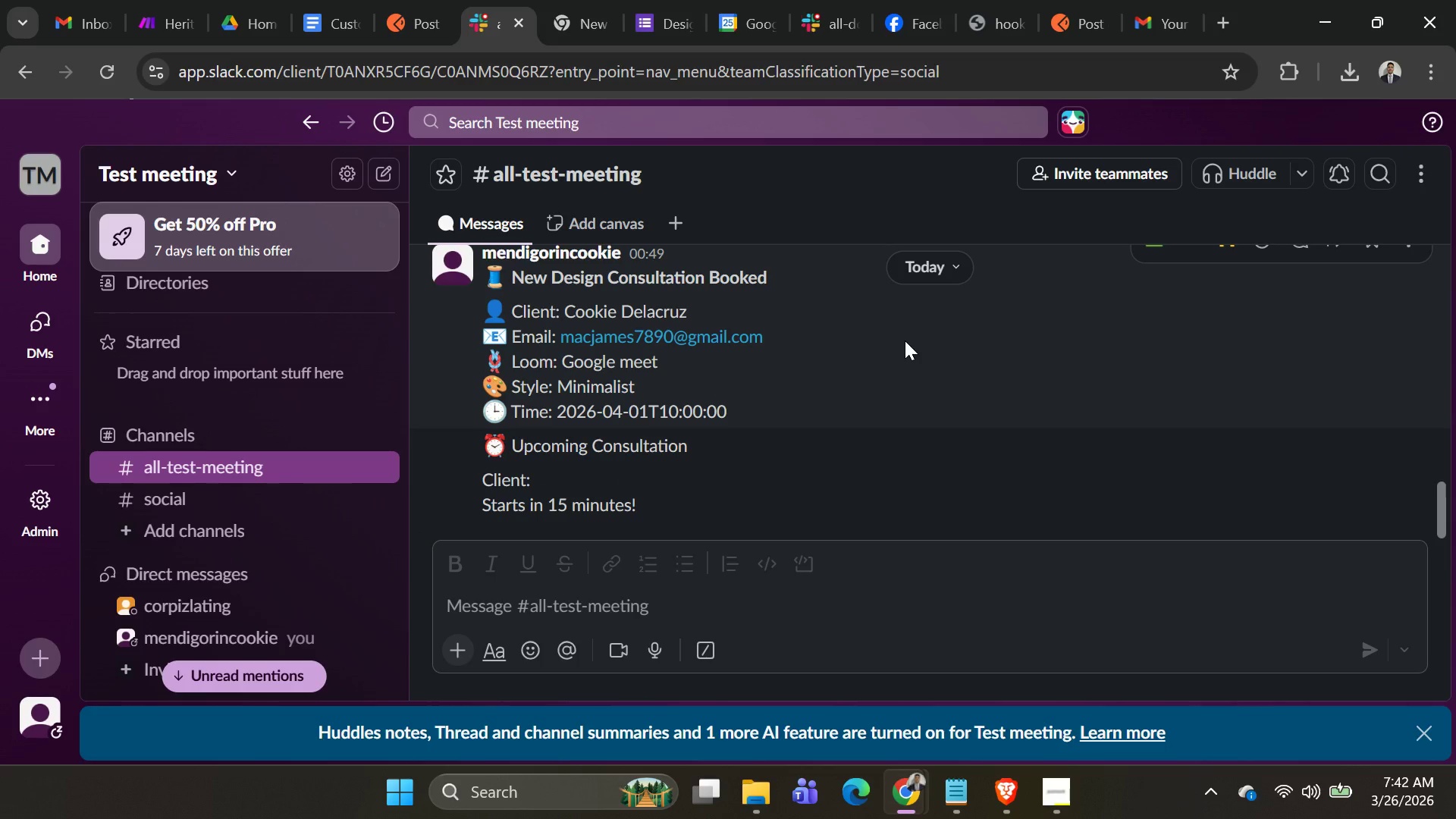 
scroll: coordinate [919, 334], scroll_direction: up, amount: 9.0
 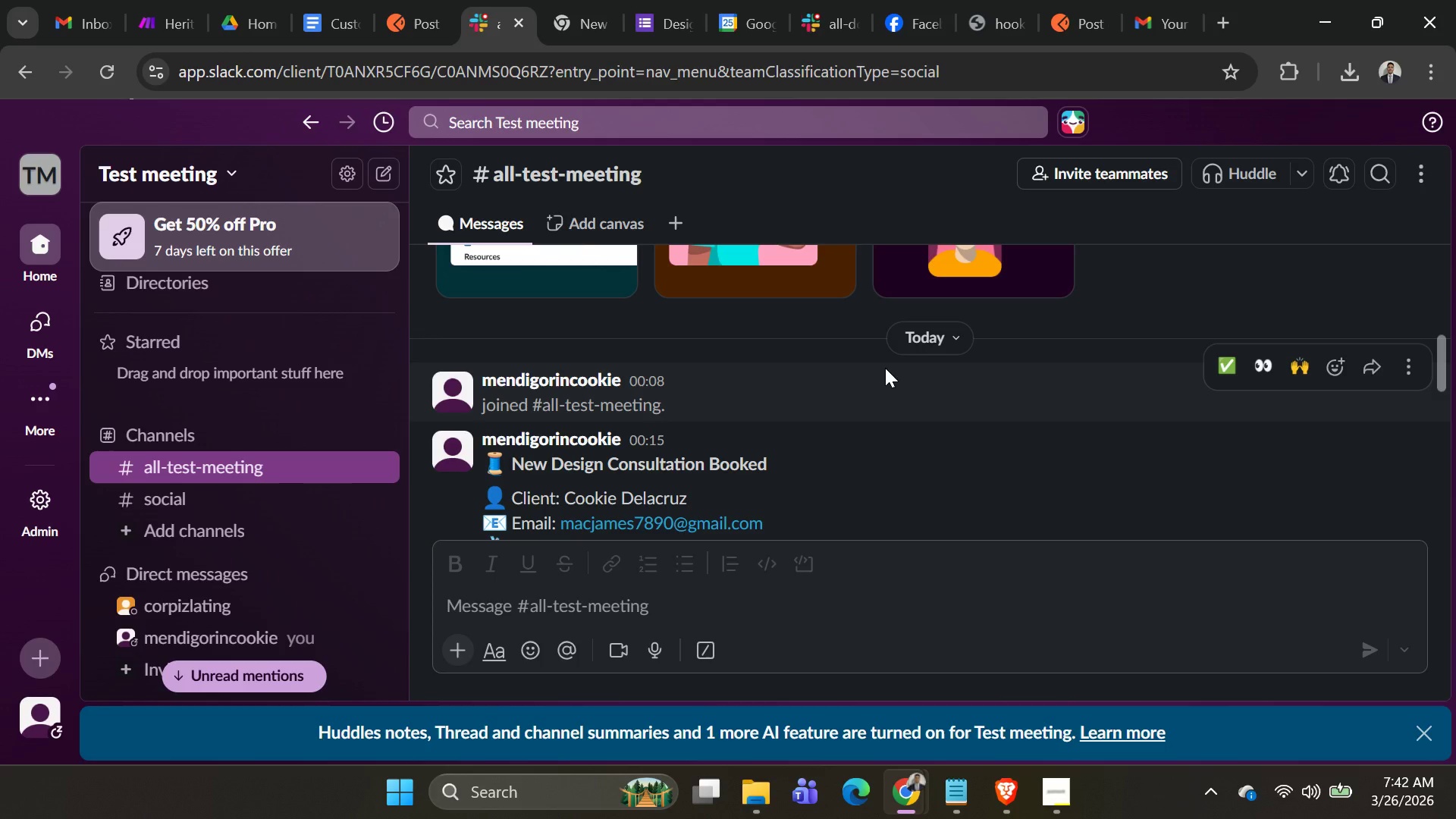 
scroll: coordinate [885, 368], scroll_direction: none, amount: 0.0
 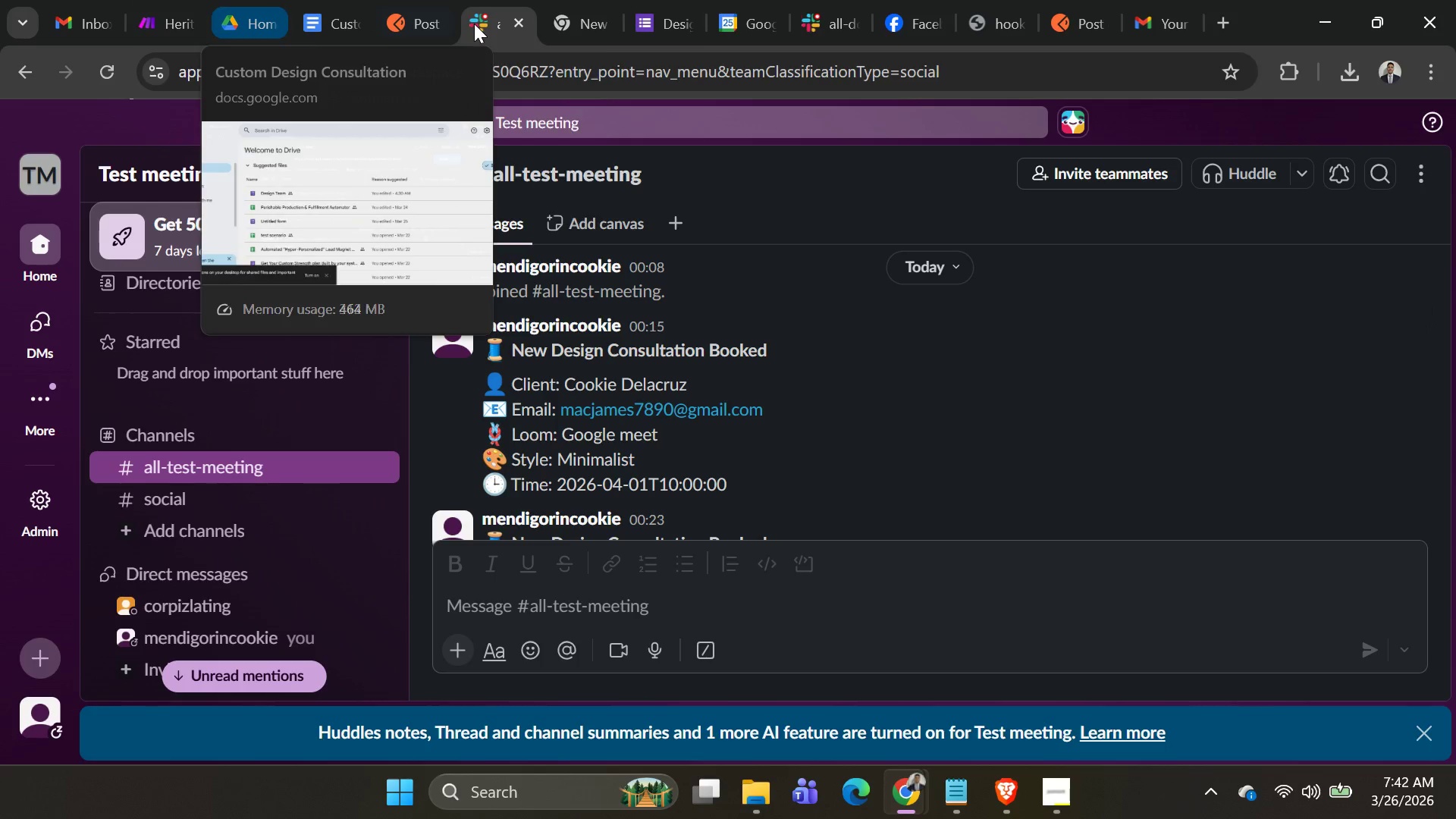 
left_click([560, 20])
 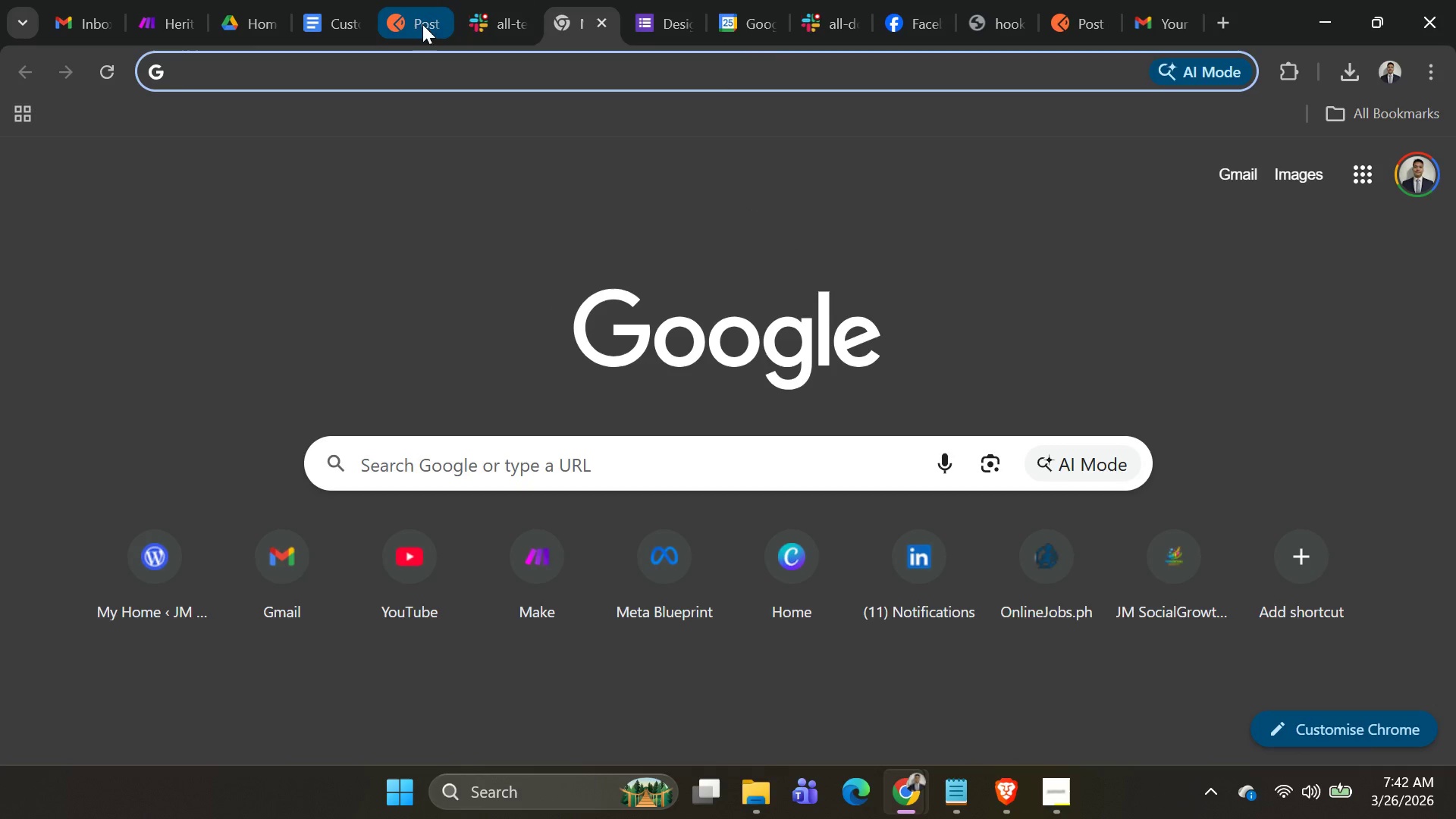 
left_click([405, 22])
 